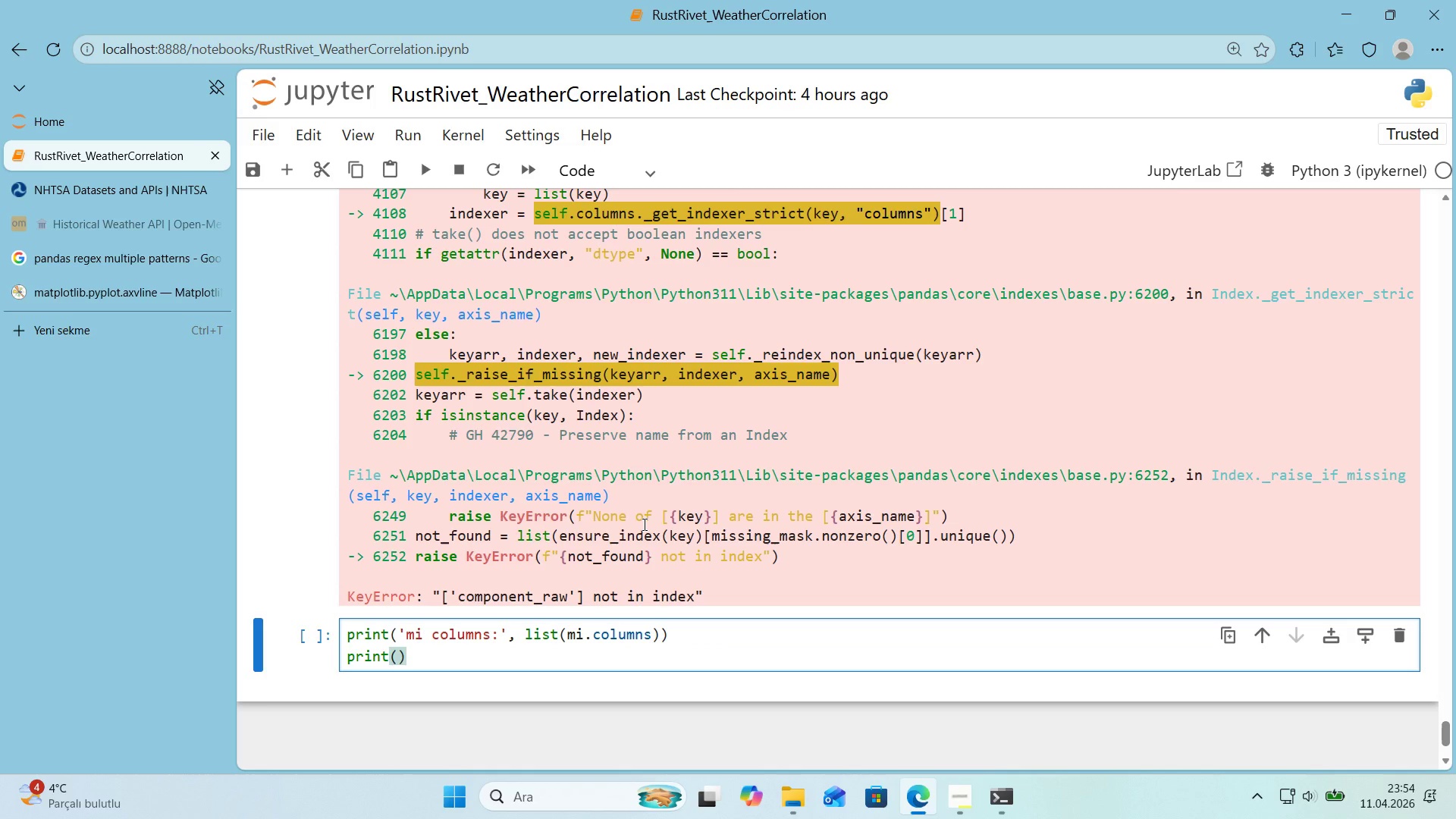 
type(@@)
 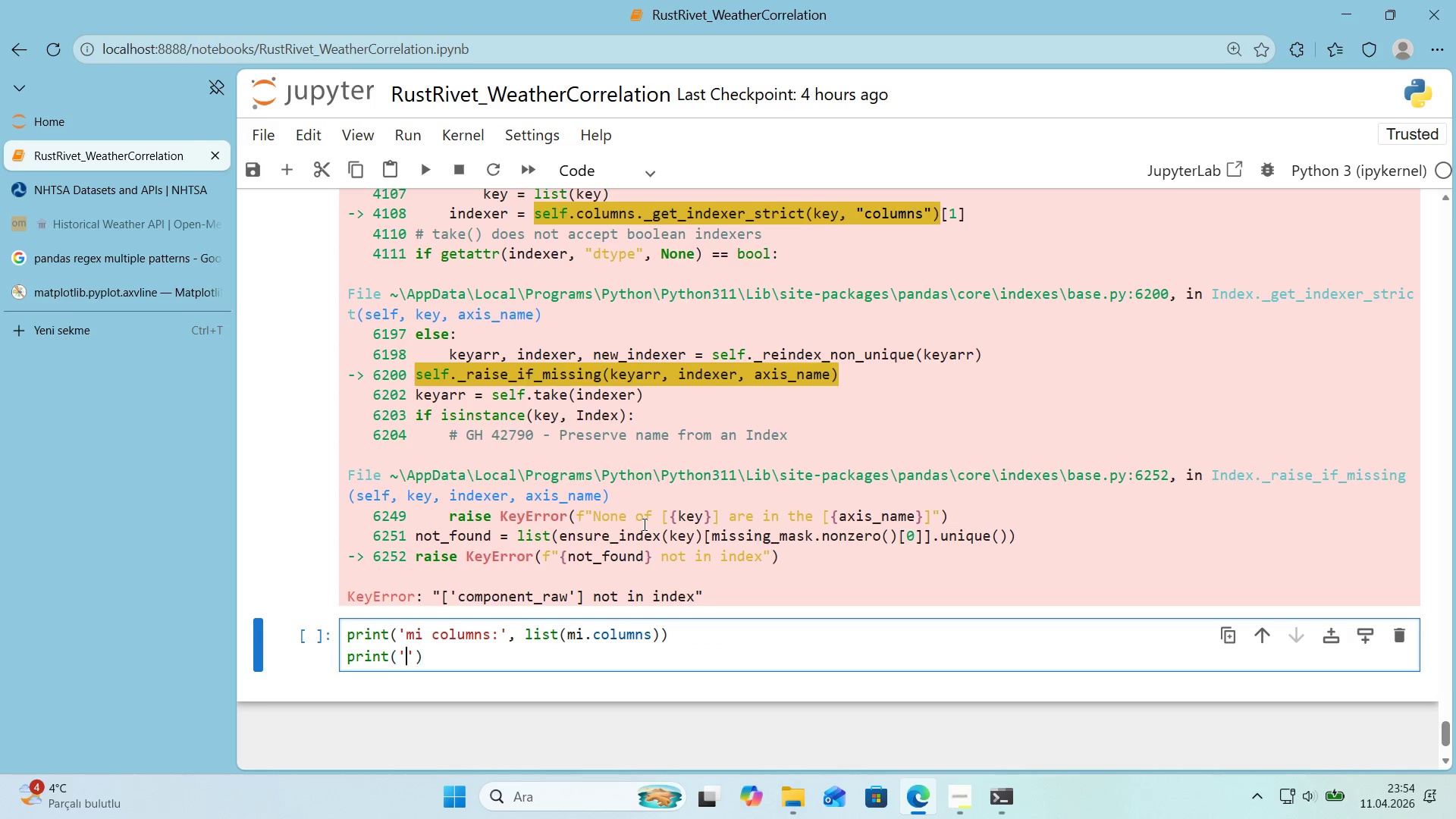 
key(ArrowLeft)
 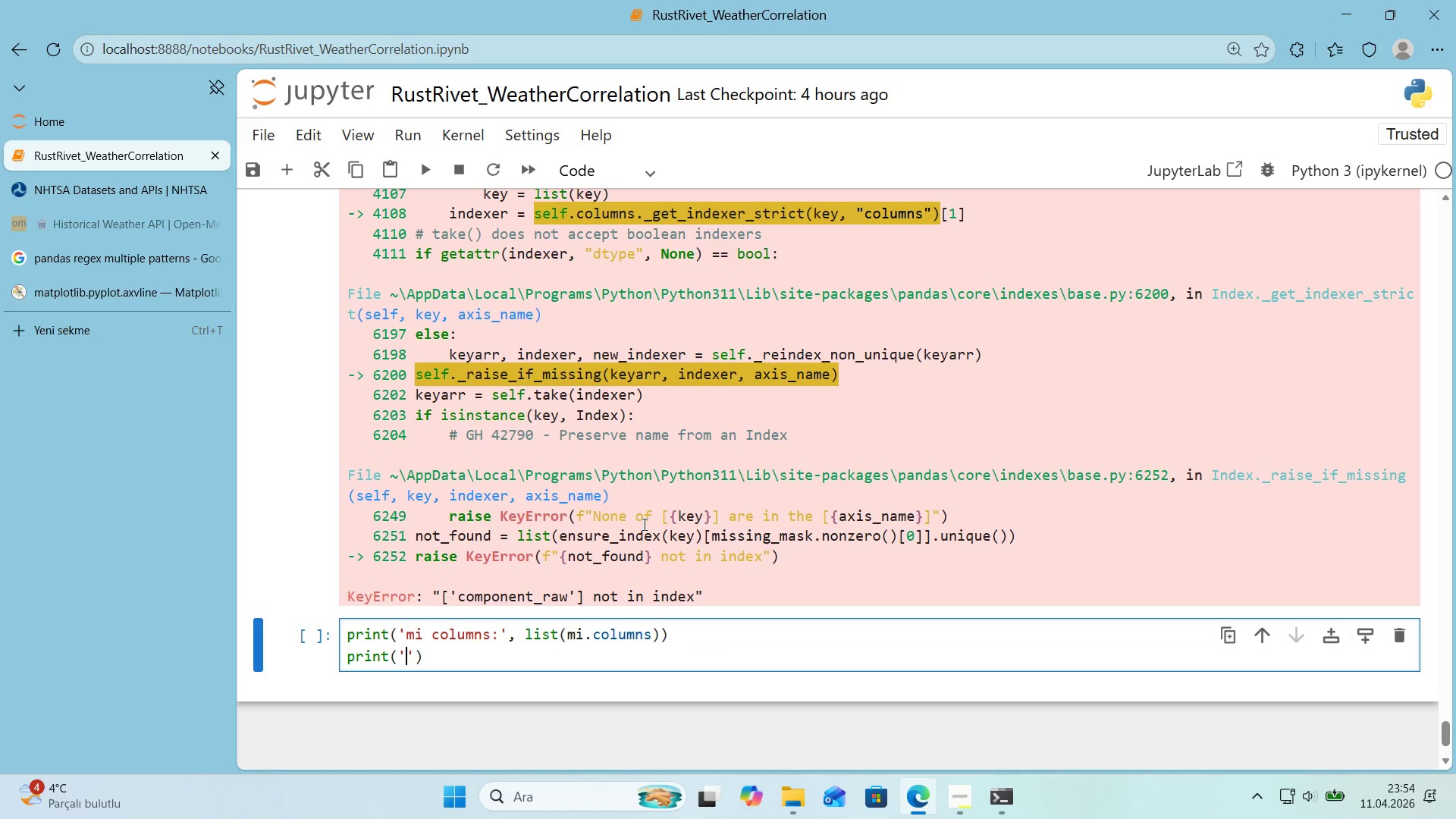 
type(m' shape)
 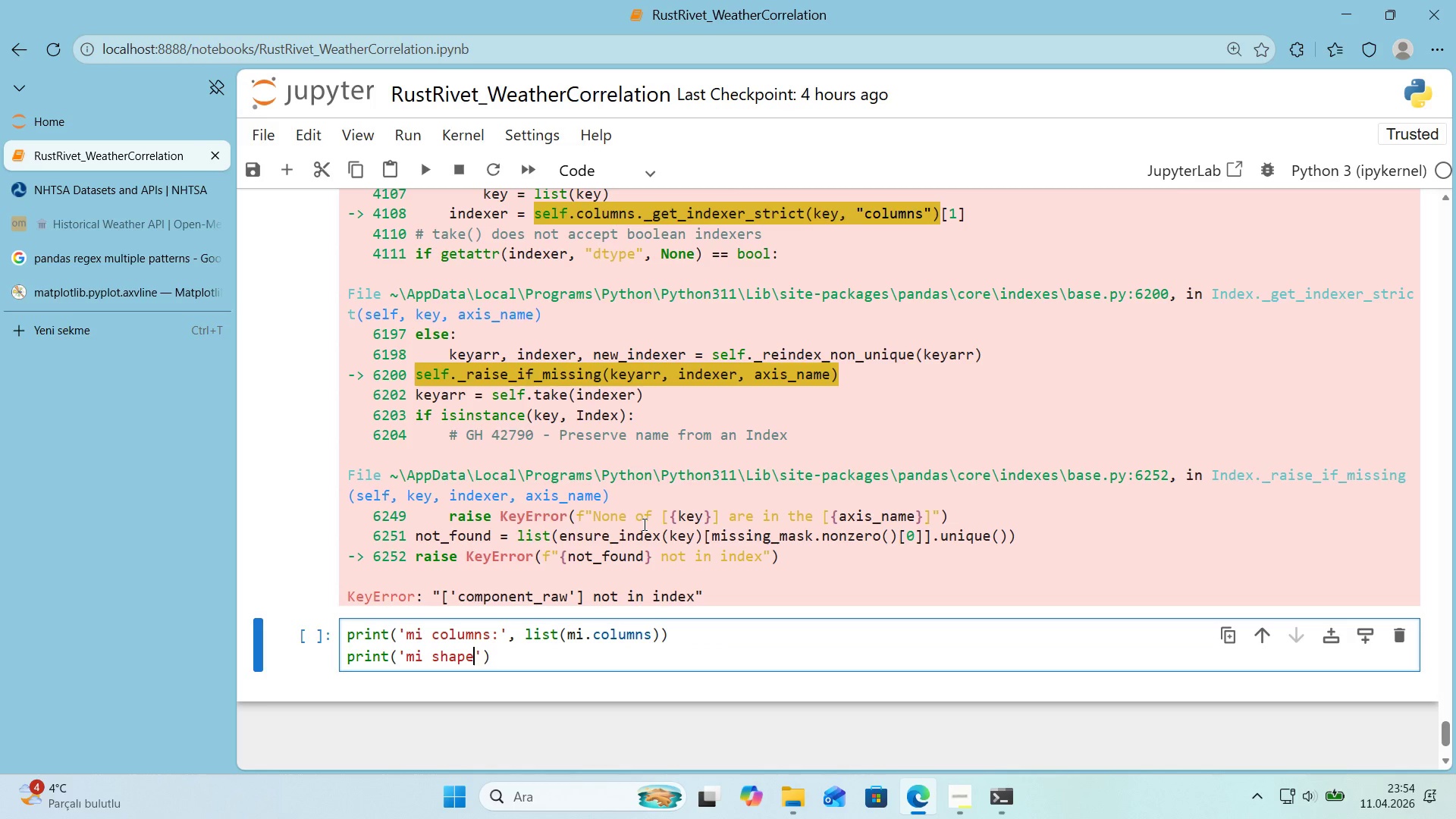 
key(ArrowRight)
 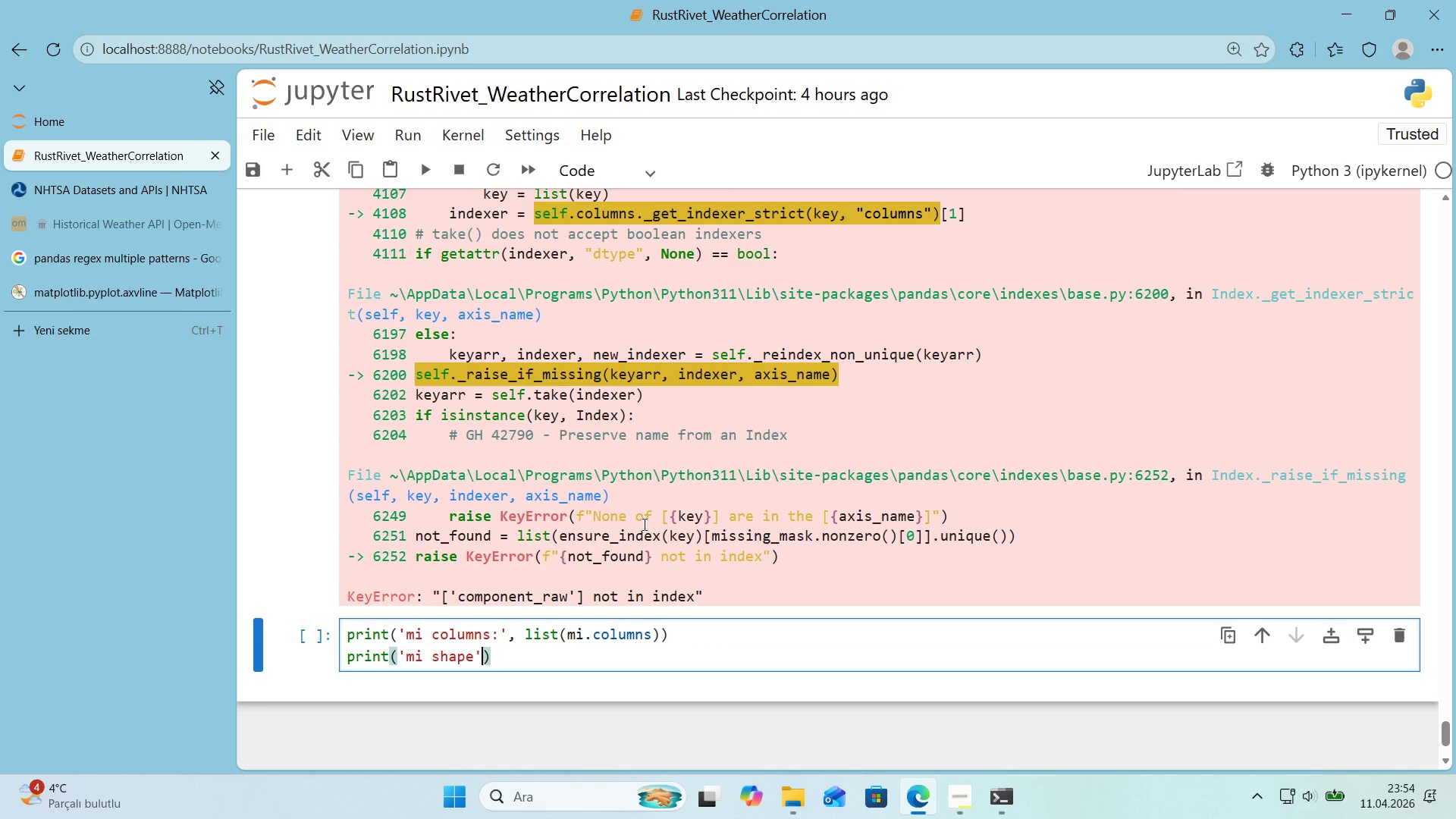 
type(, m's)
key(Backspace)
type(.shape)
 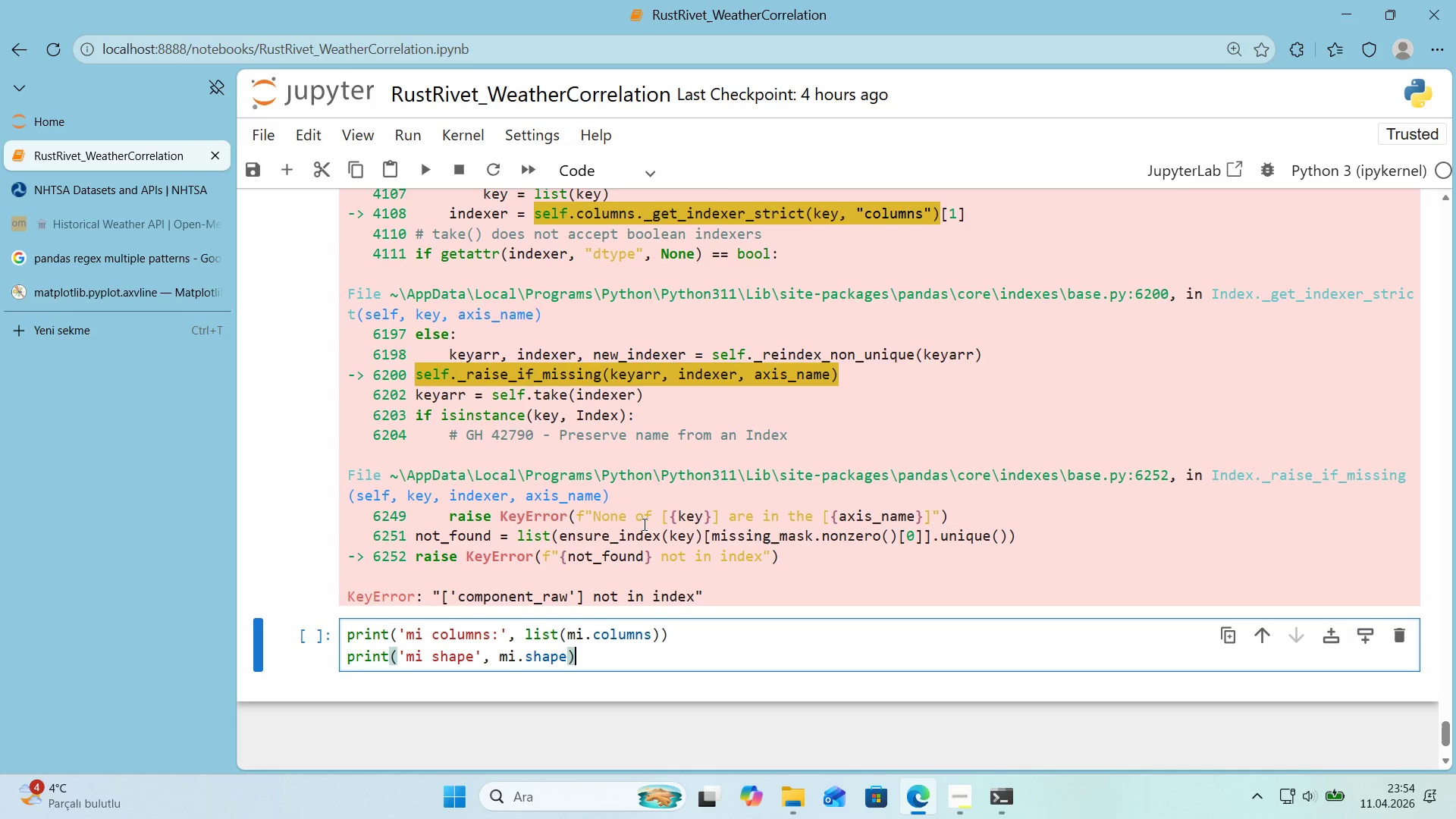 
key(ArrowRight)
 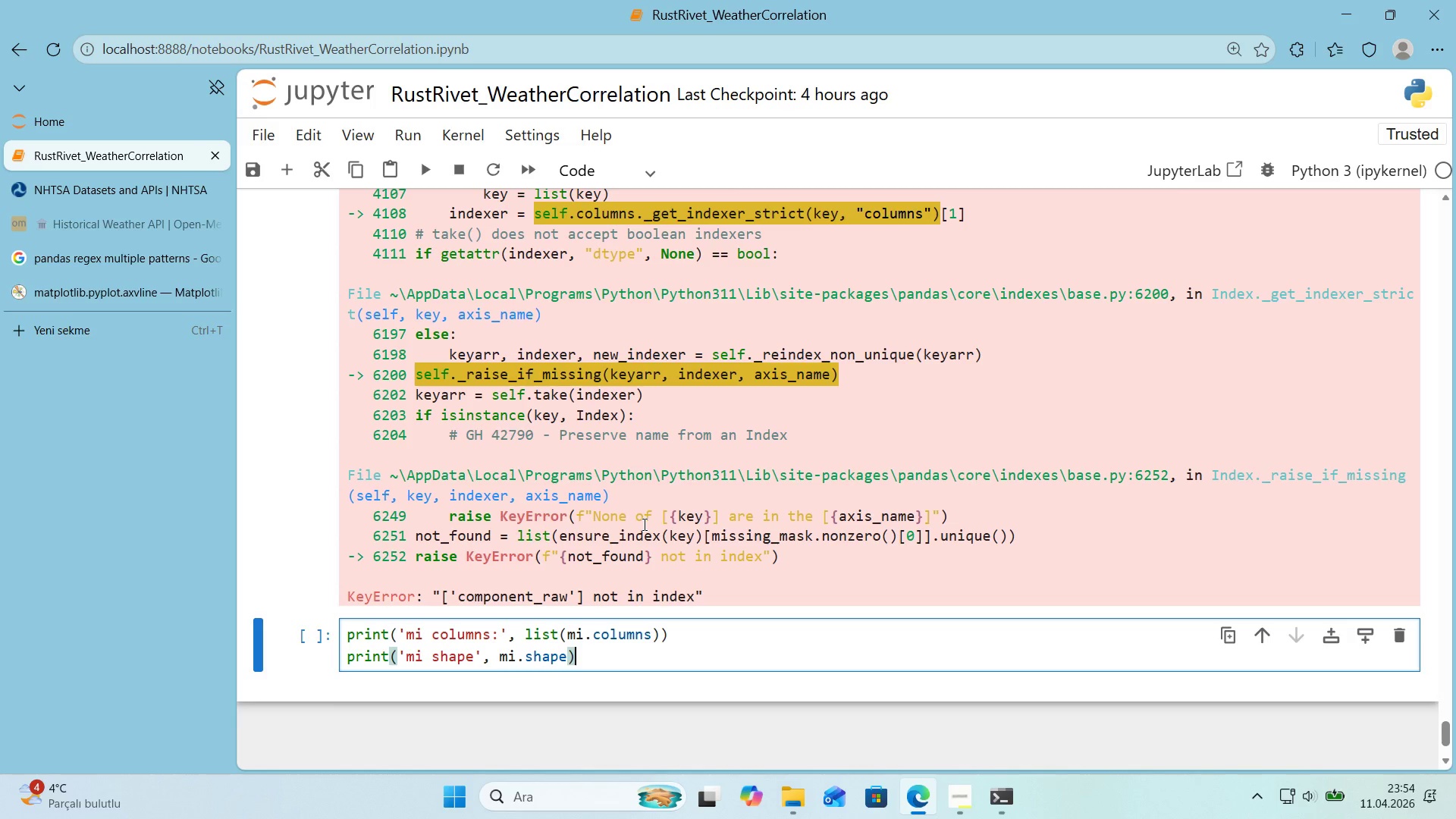 
key(Enter)
 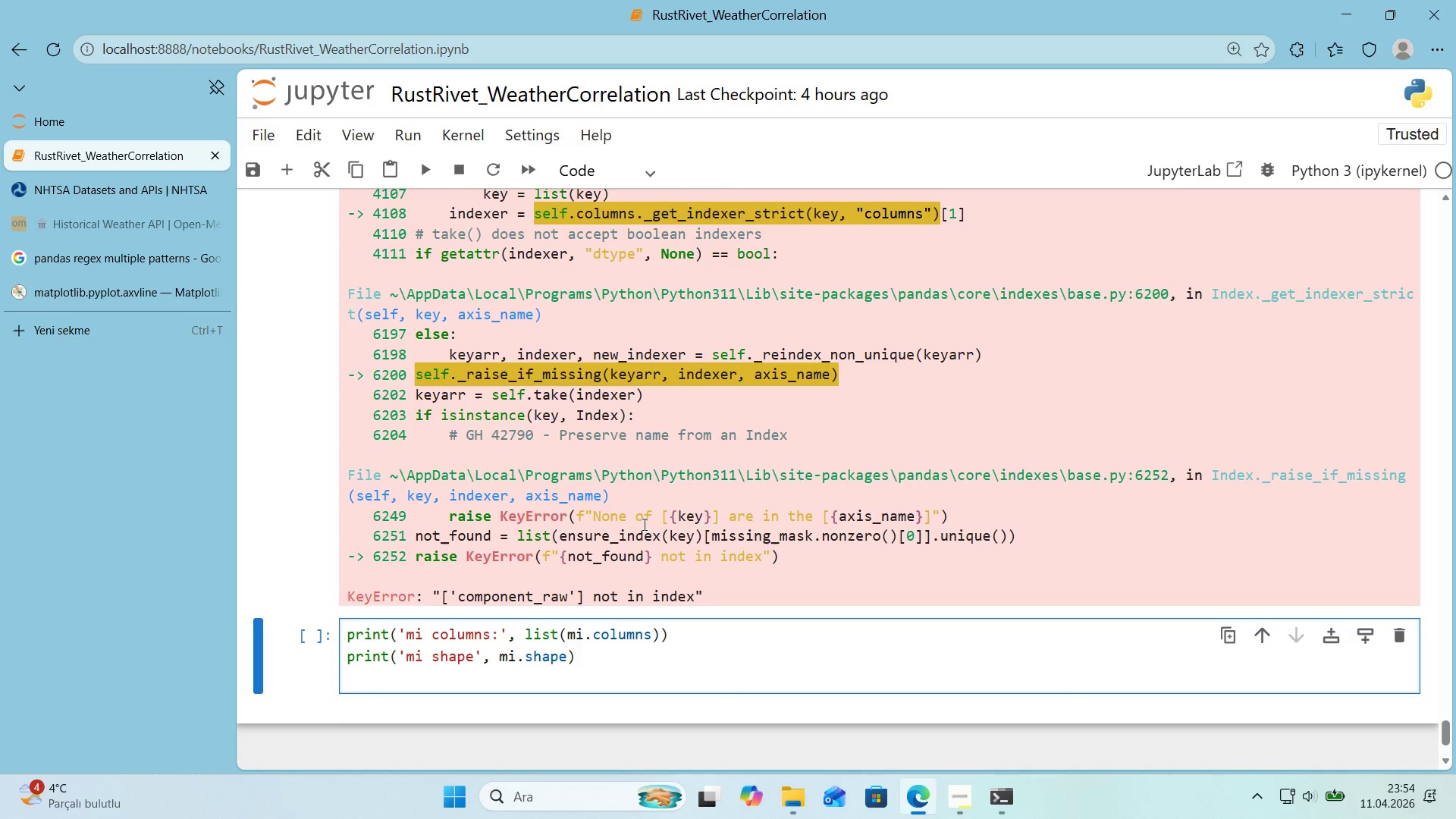 
type(pr'nt*()
 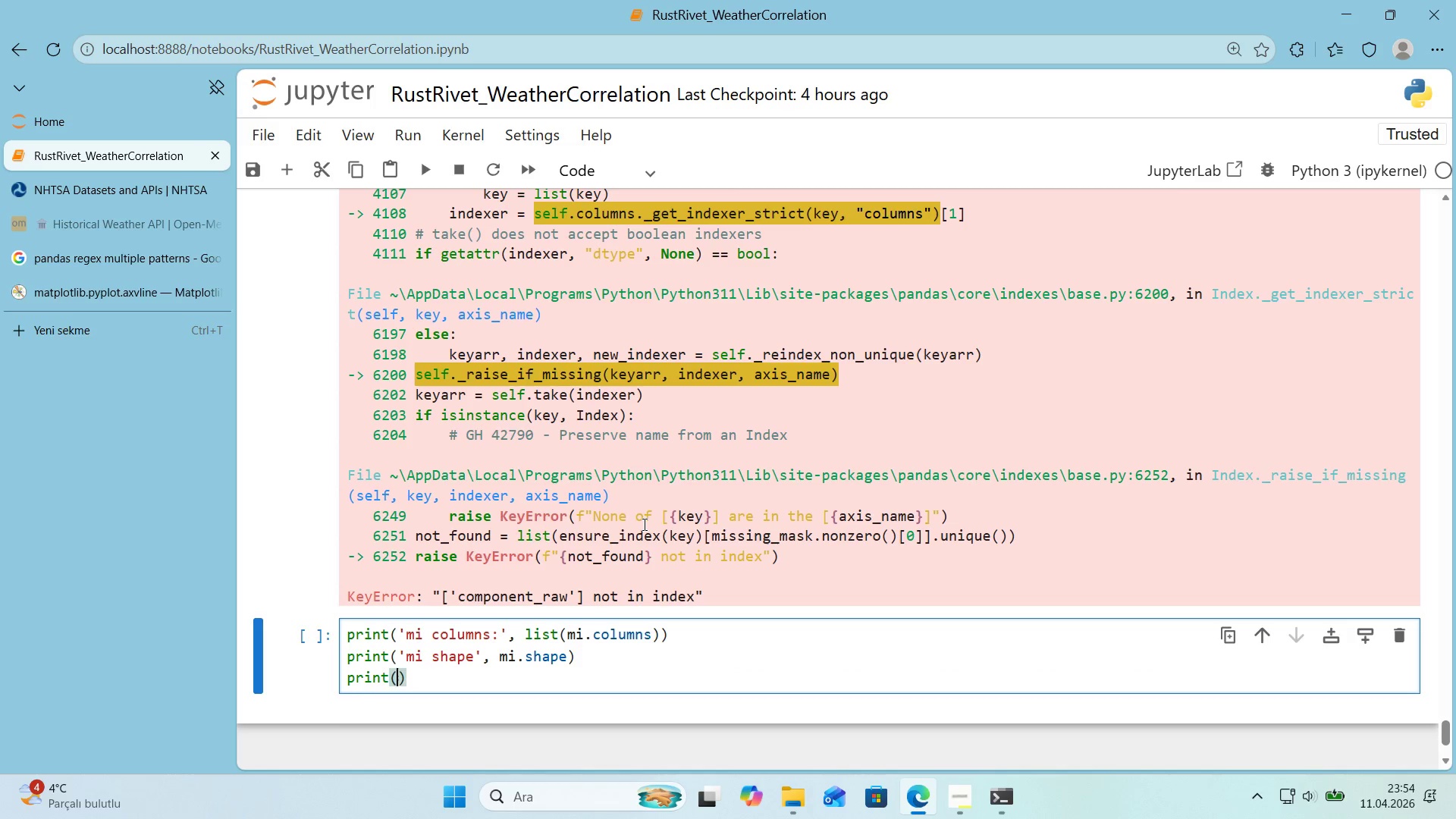 
 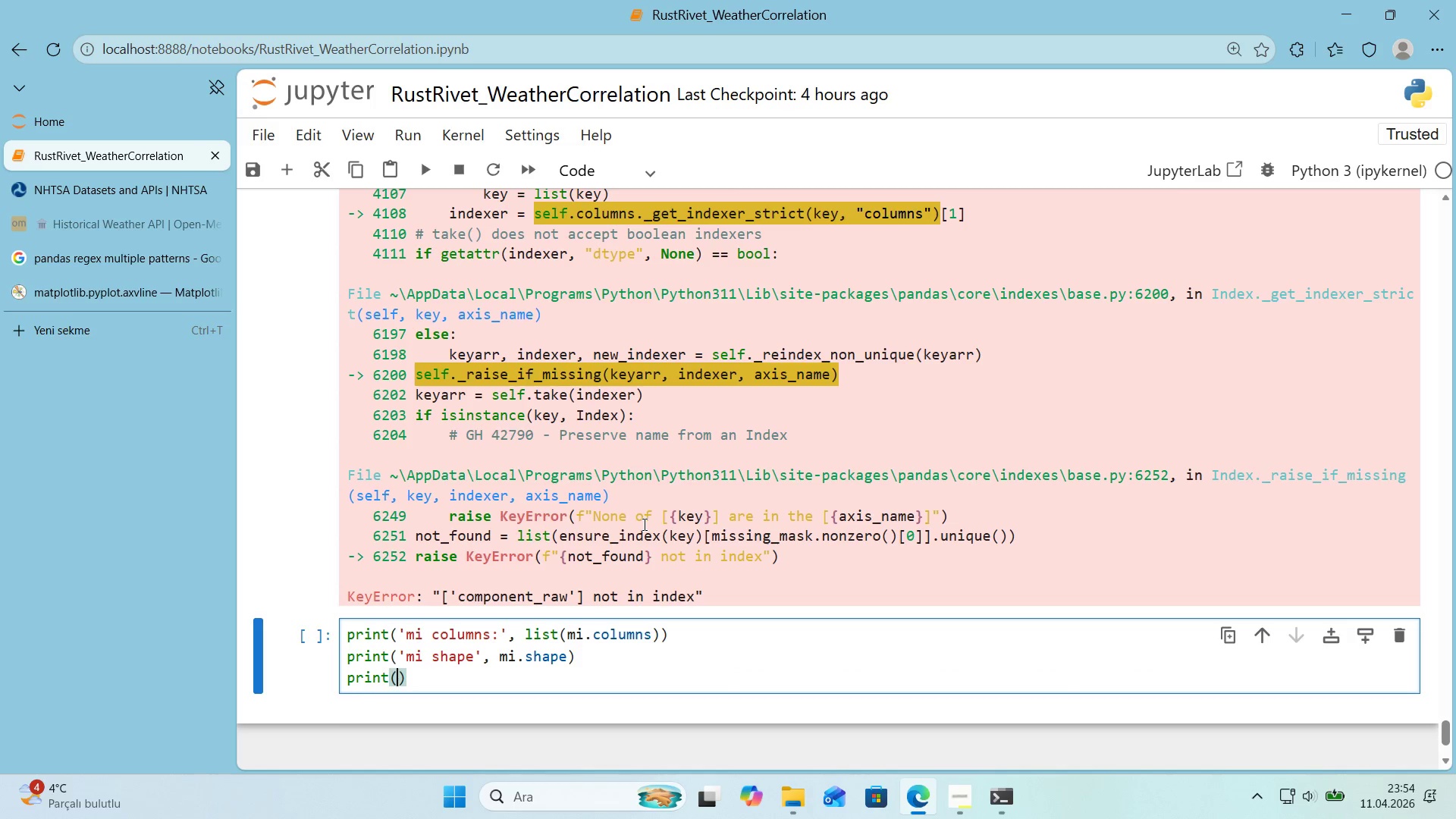 
key(ArrowLeft)
 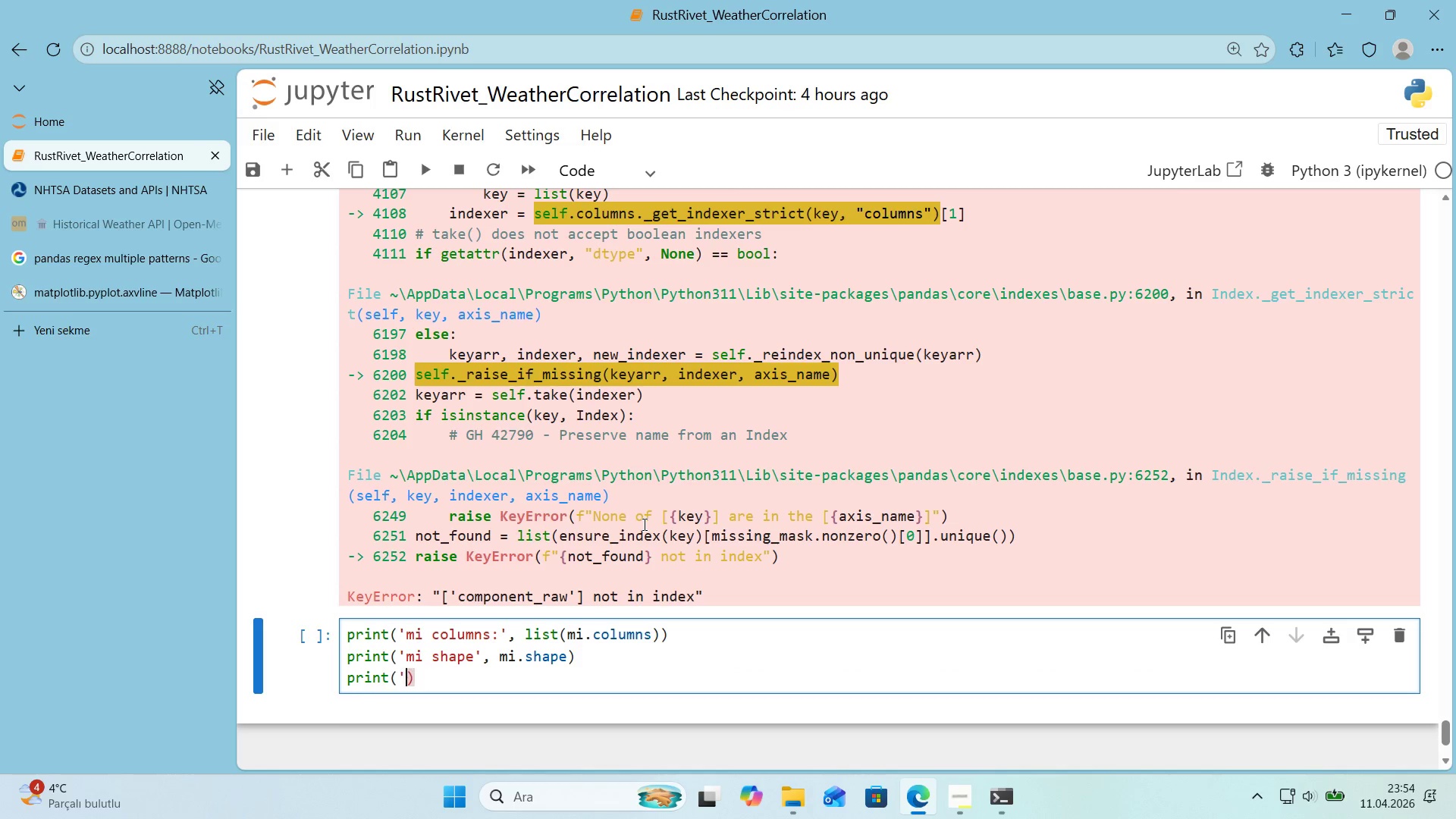 
type(@@)
 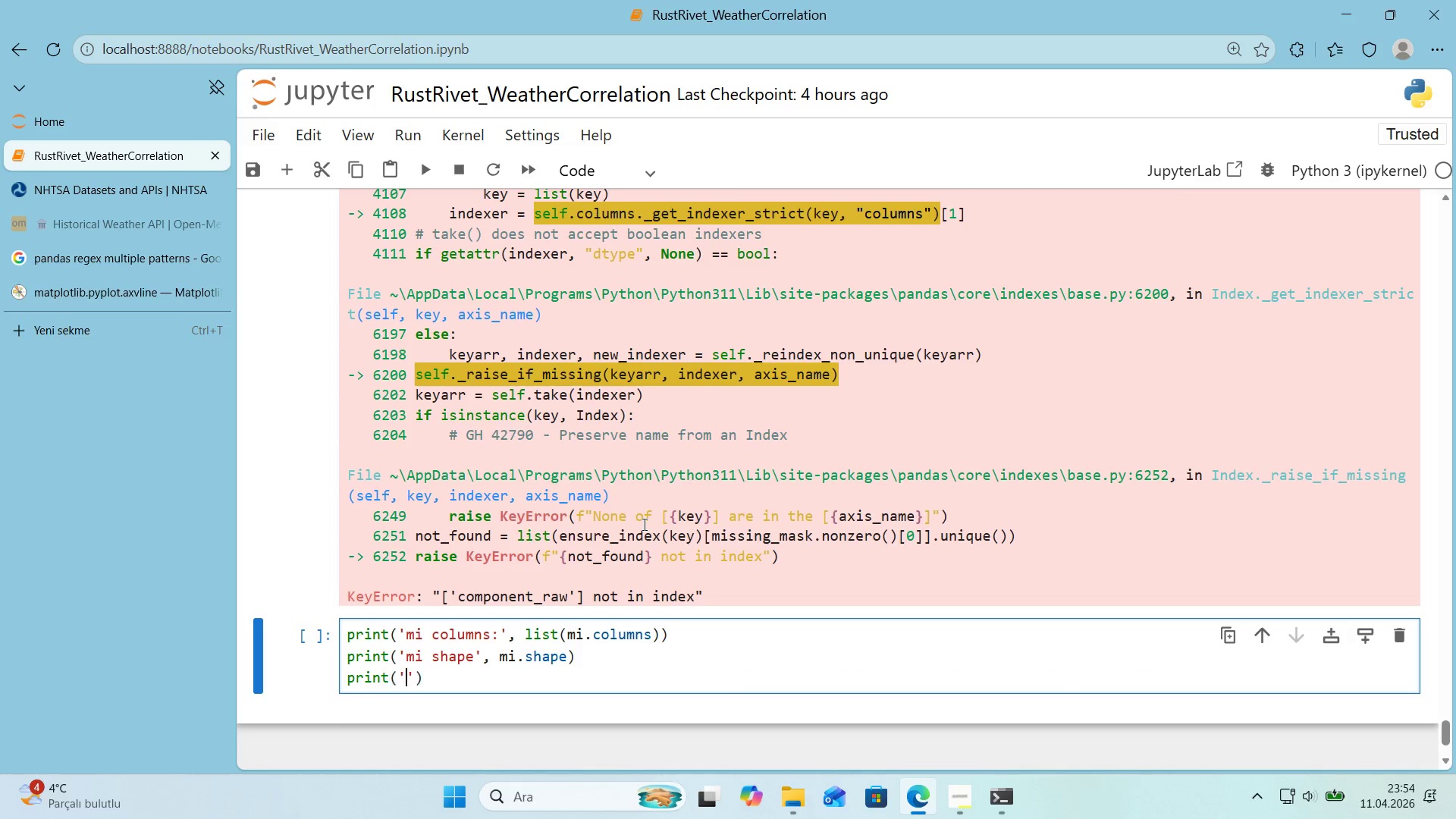 
key(ArrowLeft)
 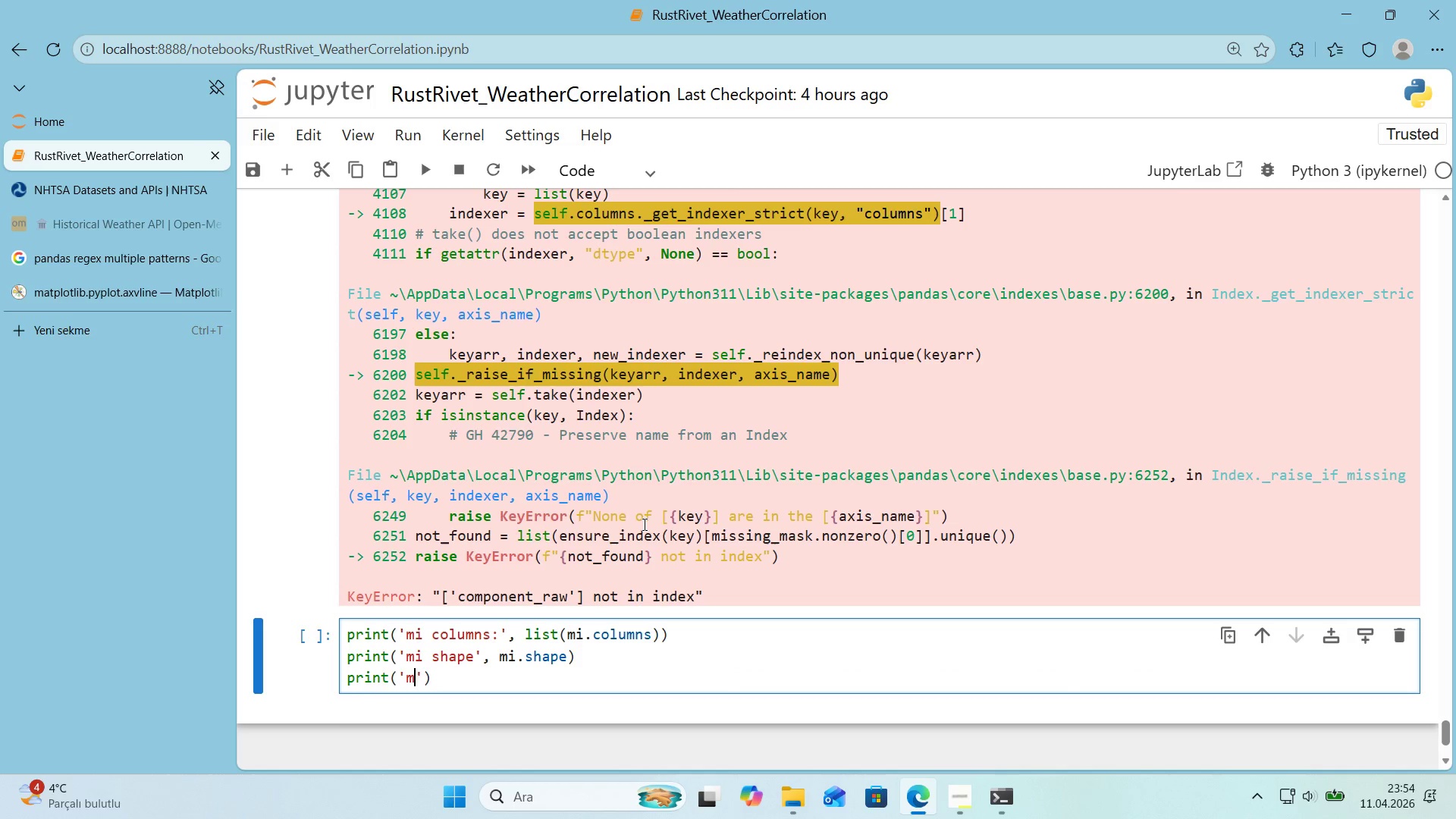 
type(m' head>)
 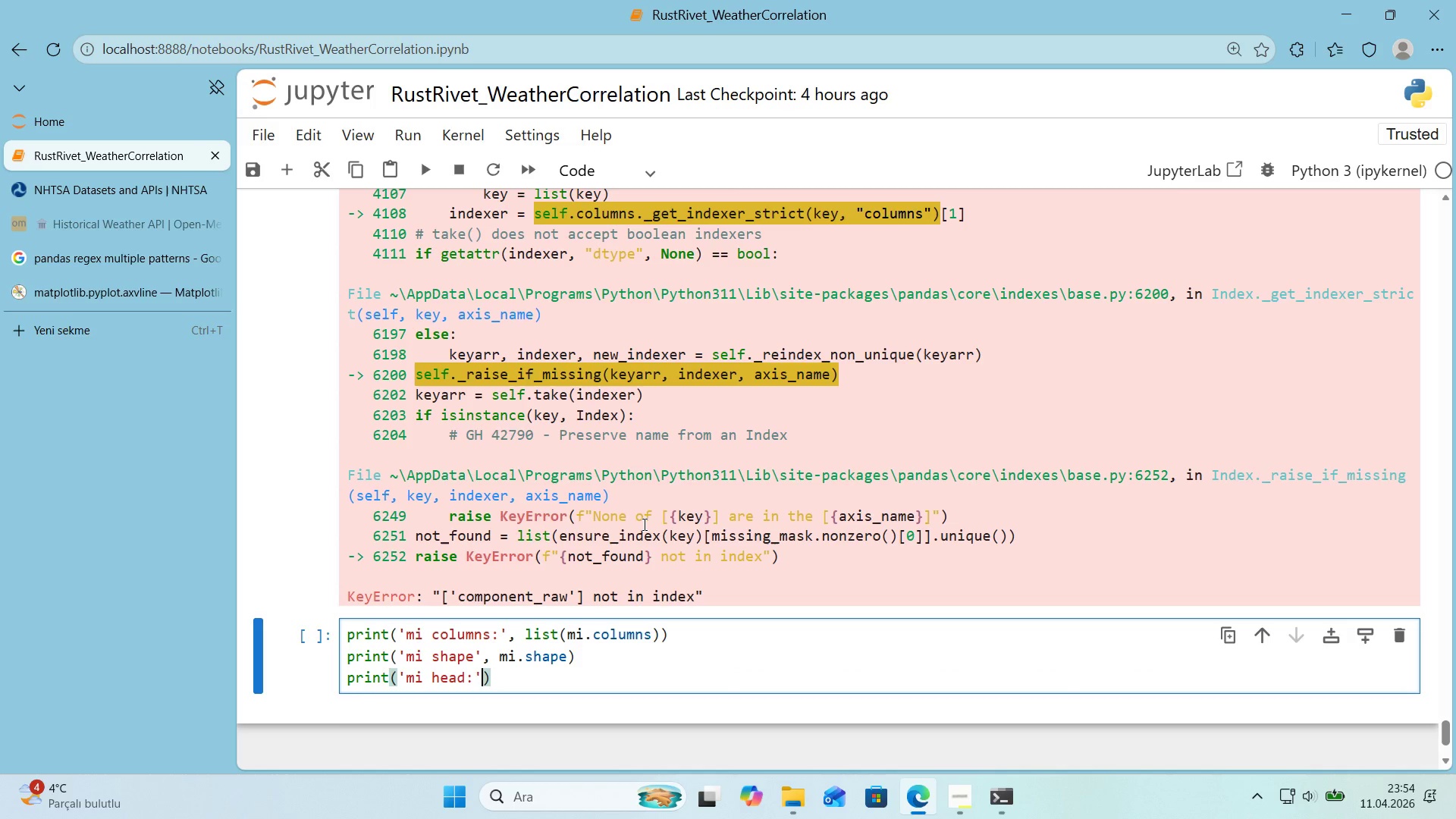 
key(ArrowRight)
 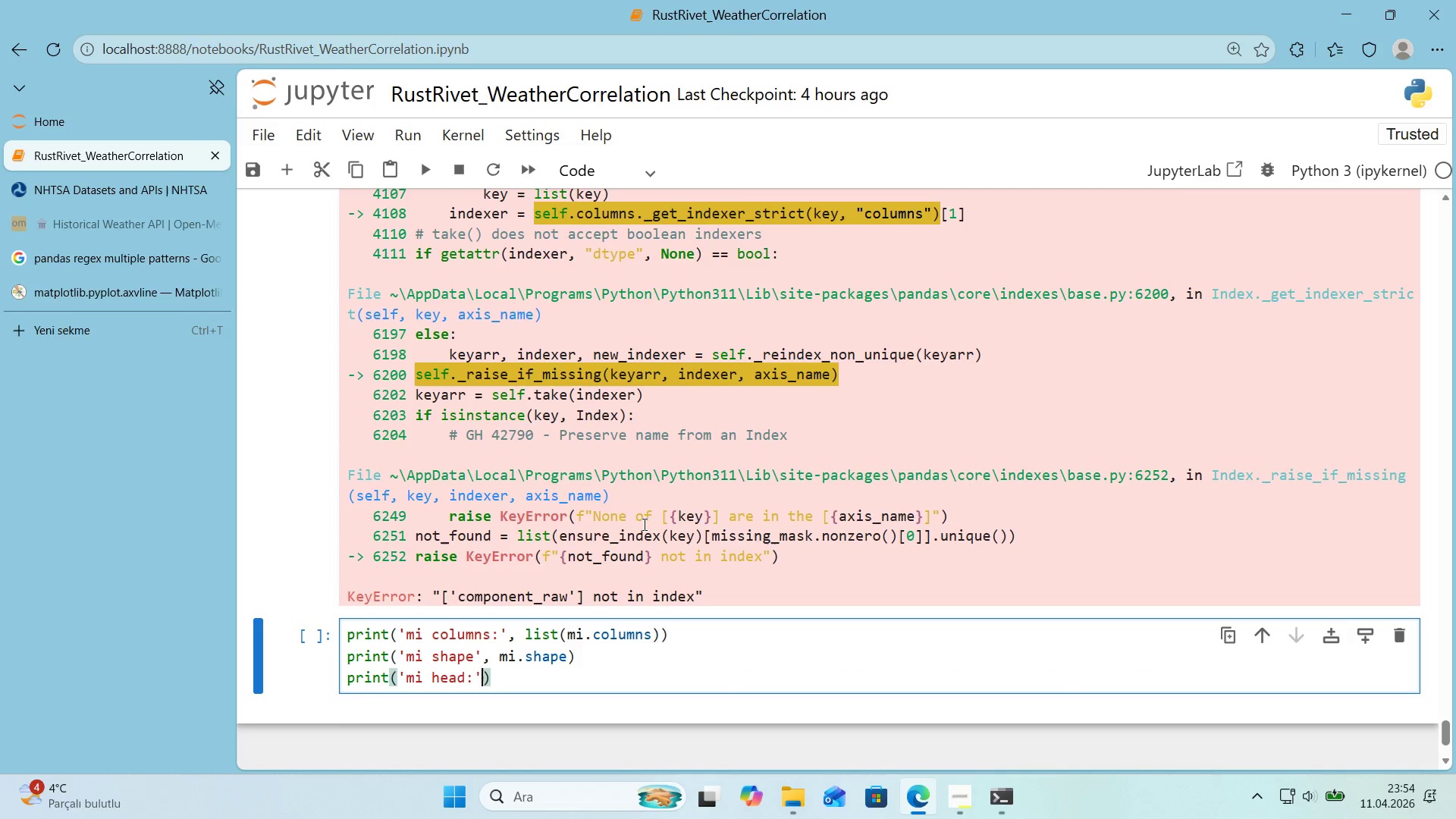 
key(ArrowRight)
 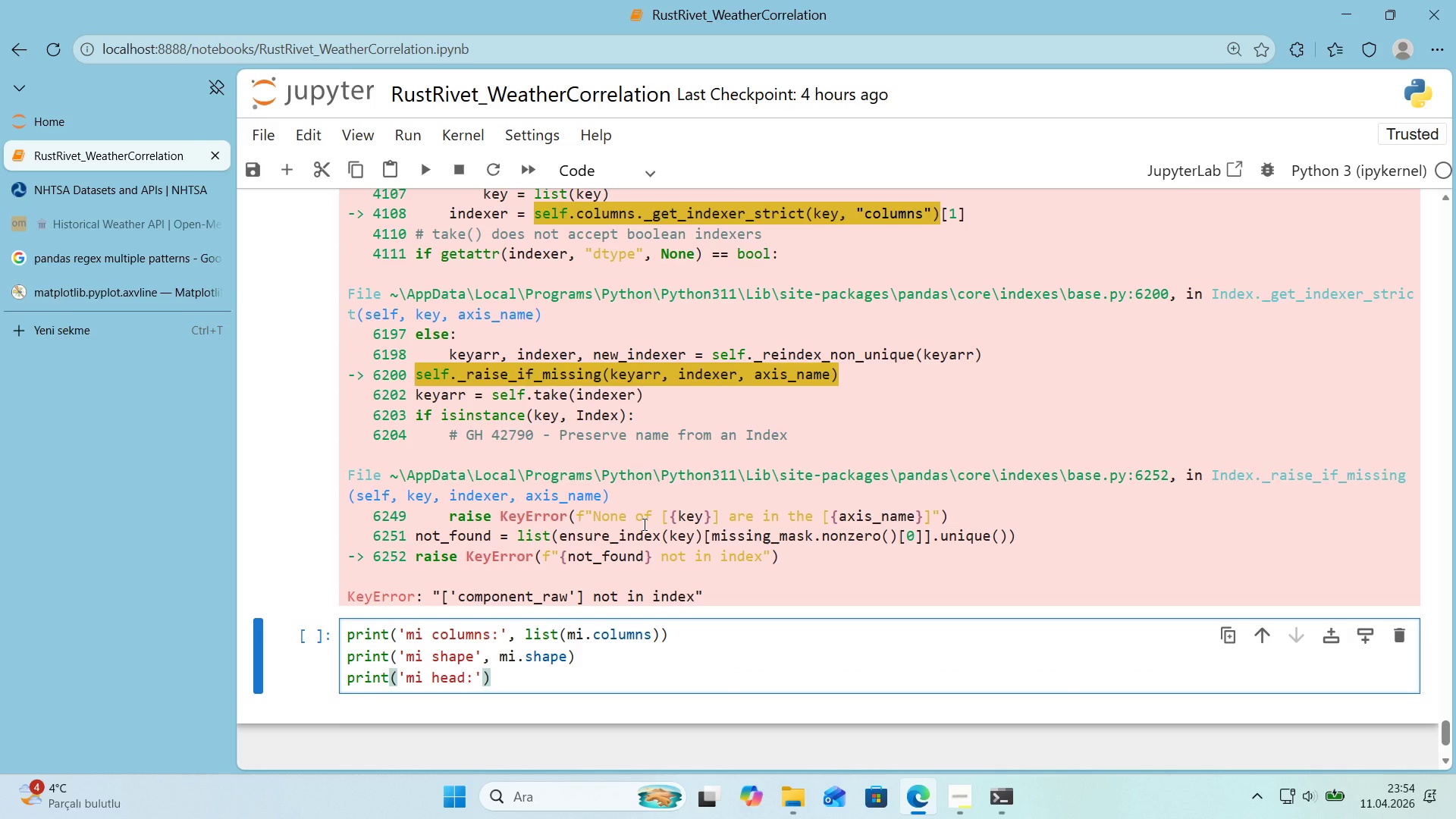 
key(Enter)
 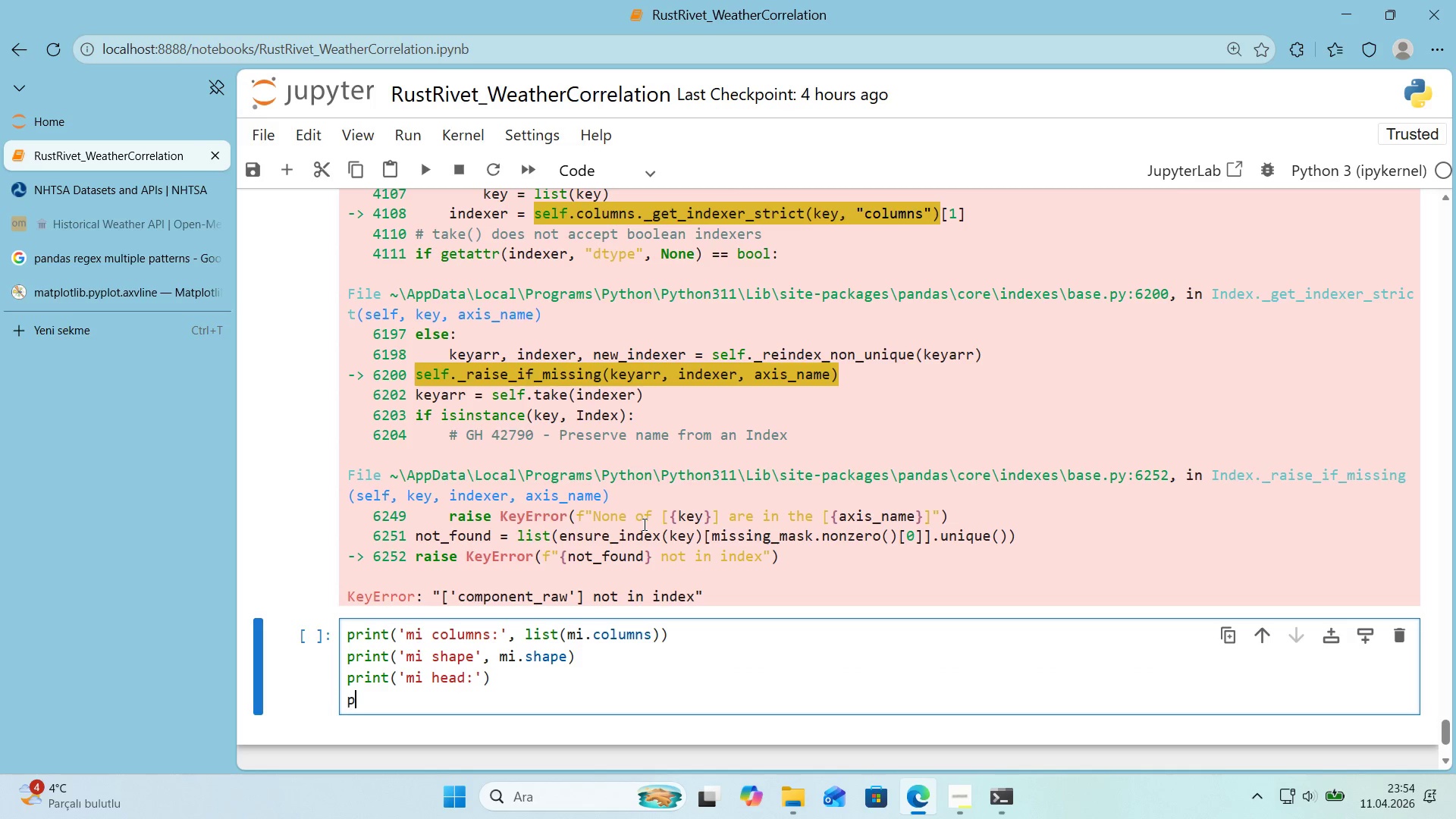 
type(pr'nt*()
 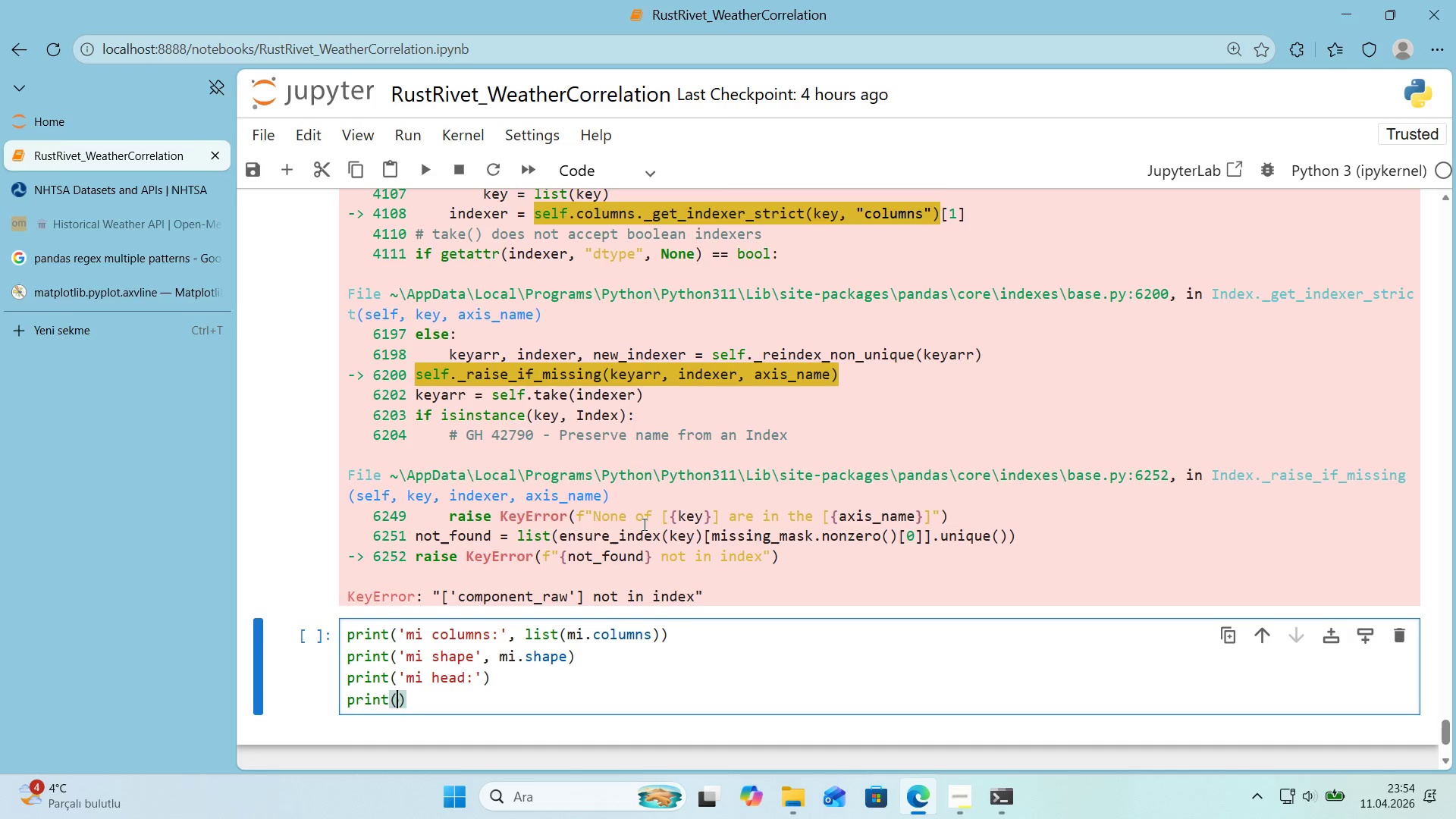 
 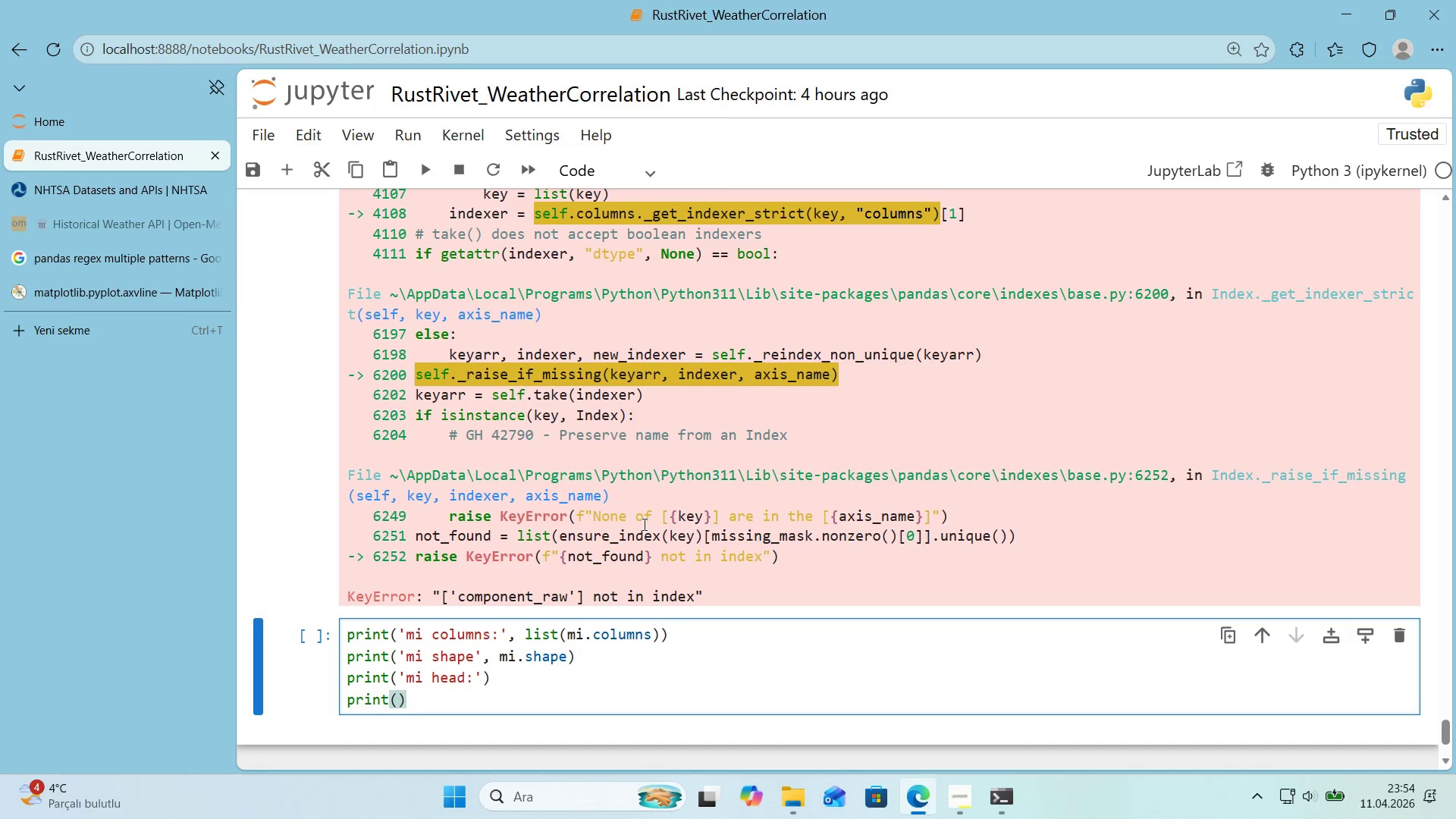 
key(ArrowLeft)
 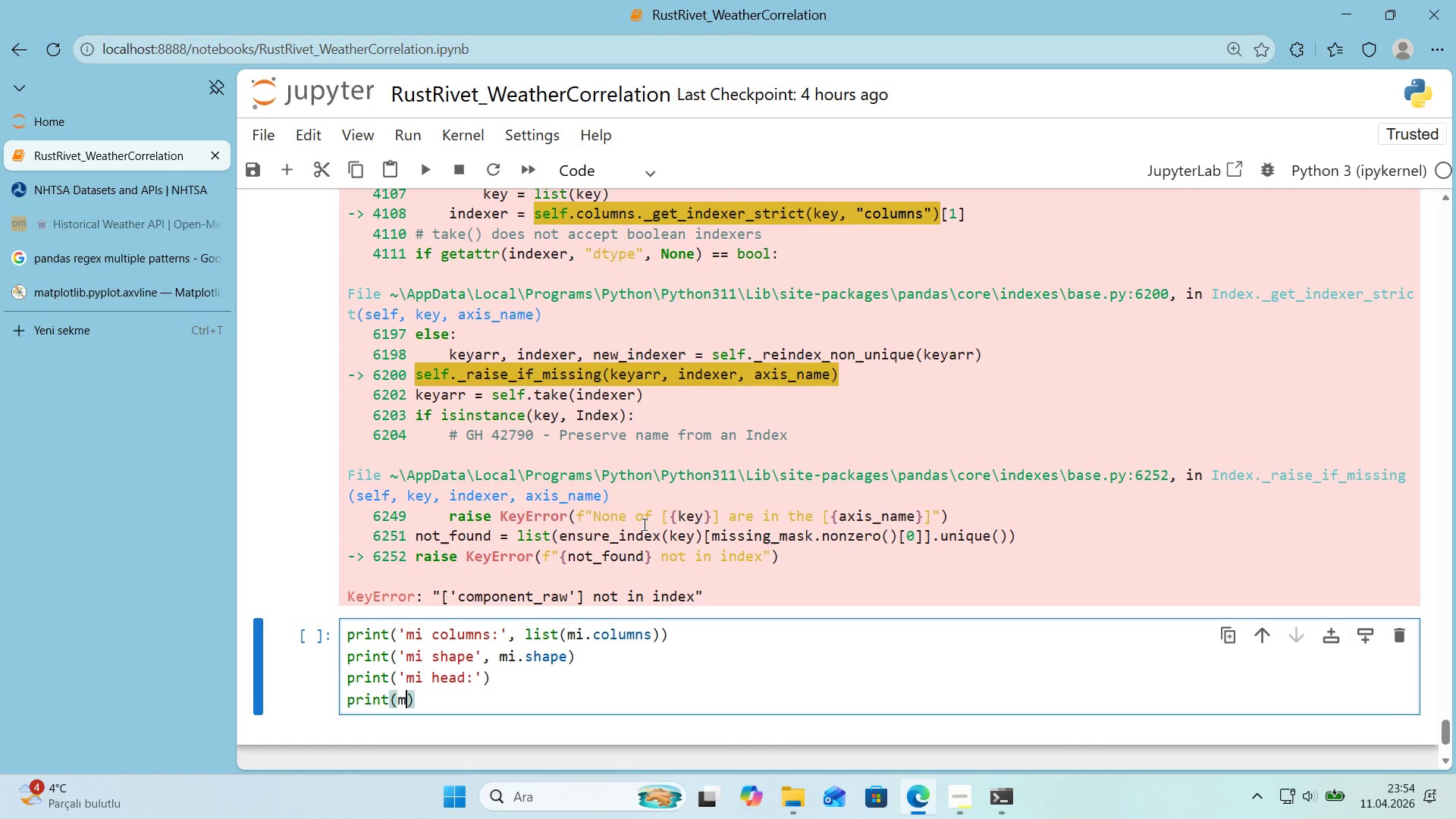 
type(m'.head*()
 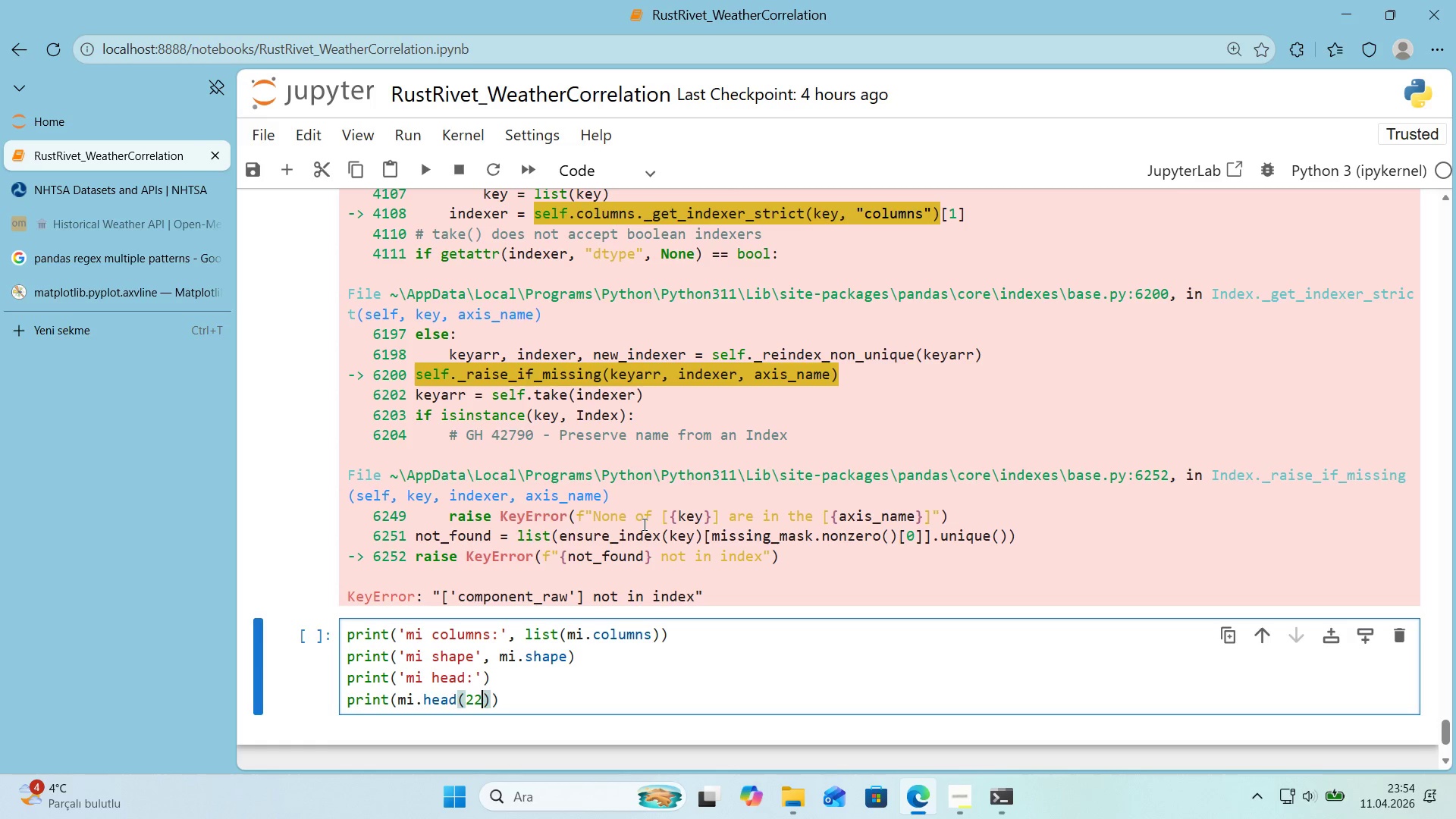 
 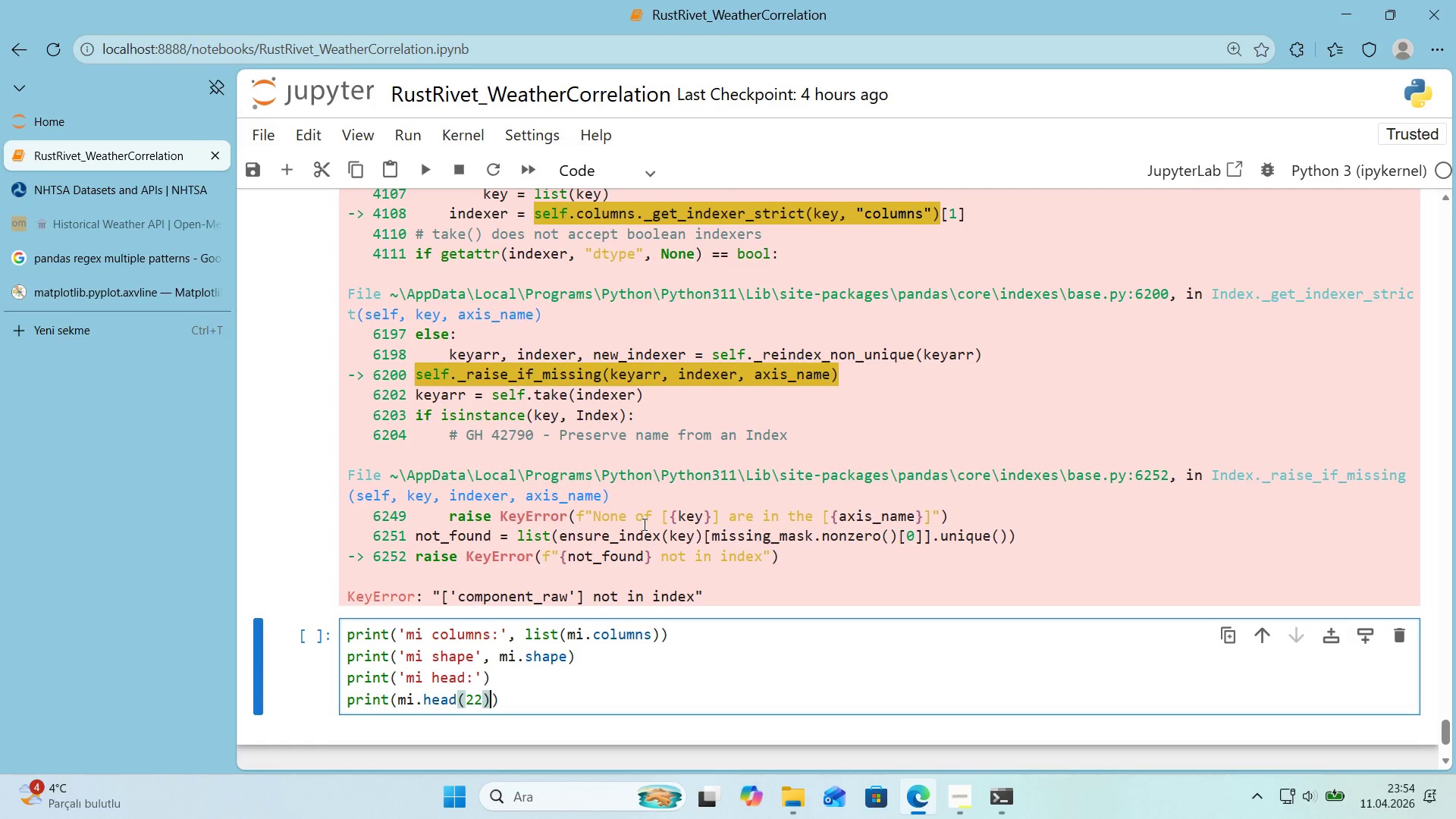 
key(ArrowLeft)
 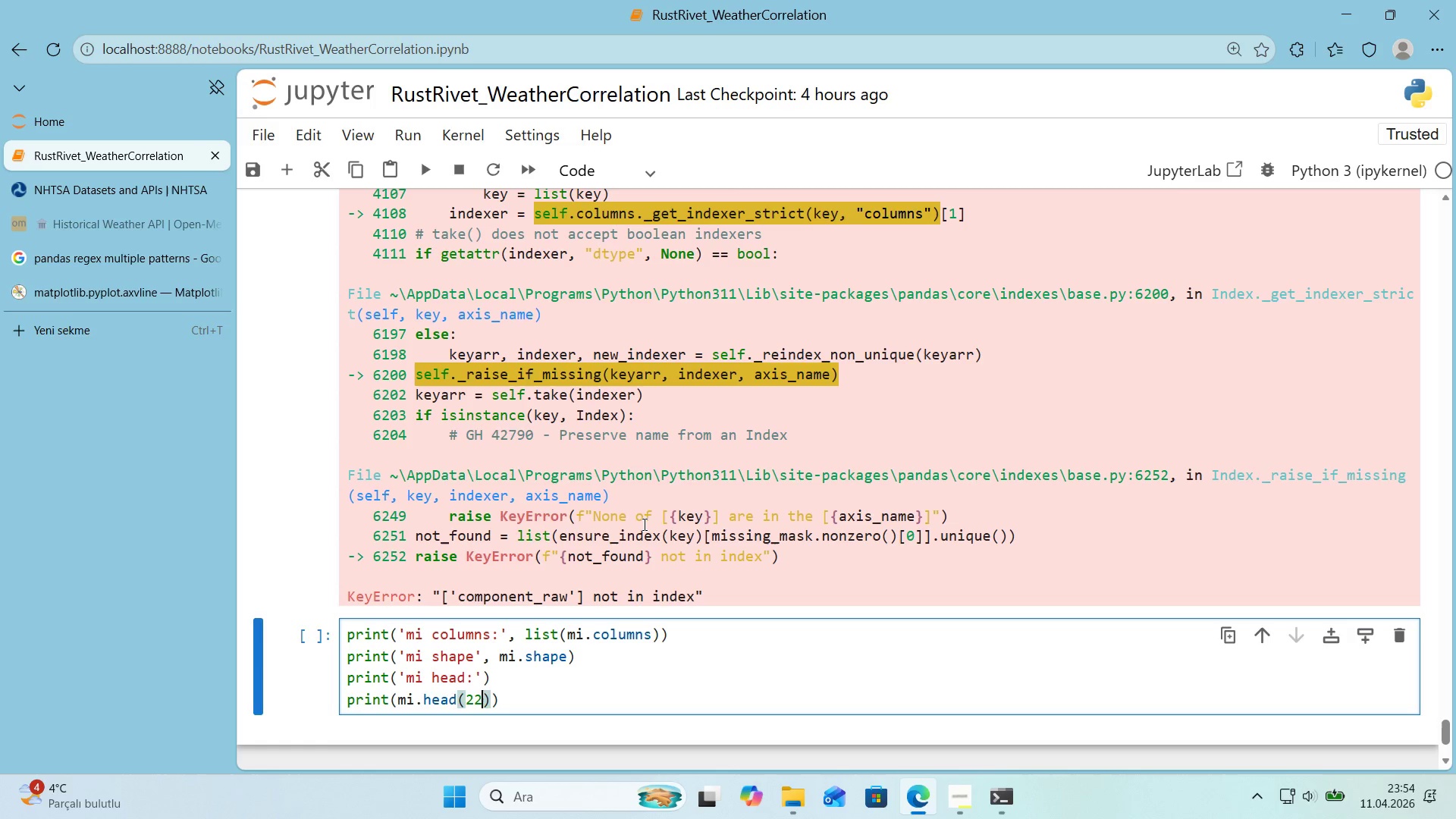 
type(22)
 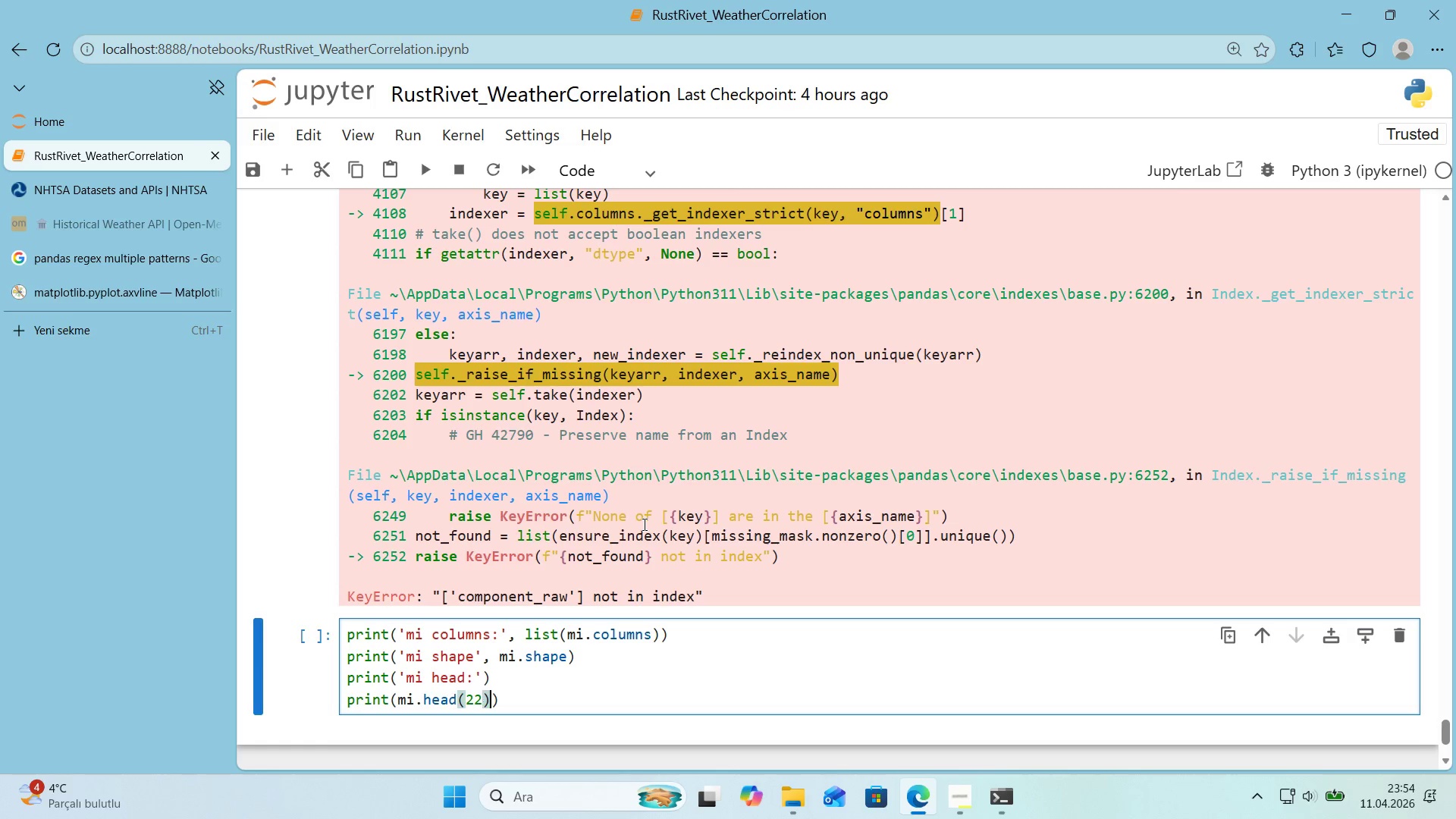 
key(ArrowRight)
 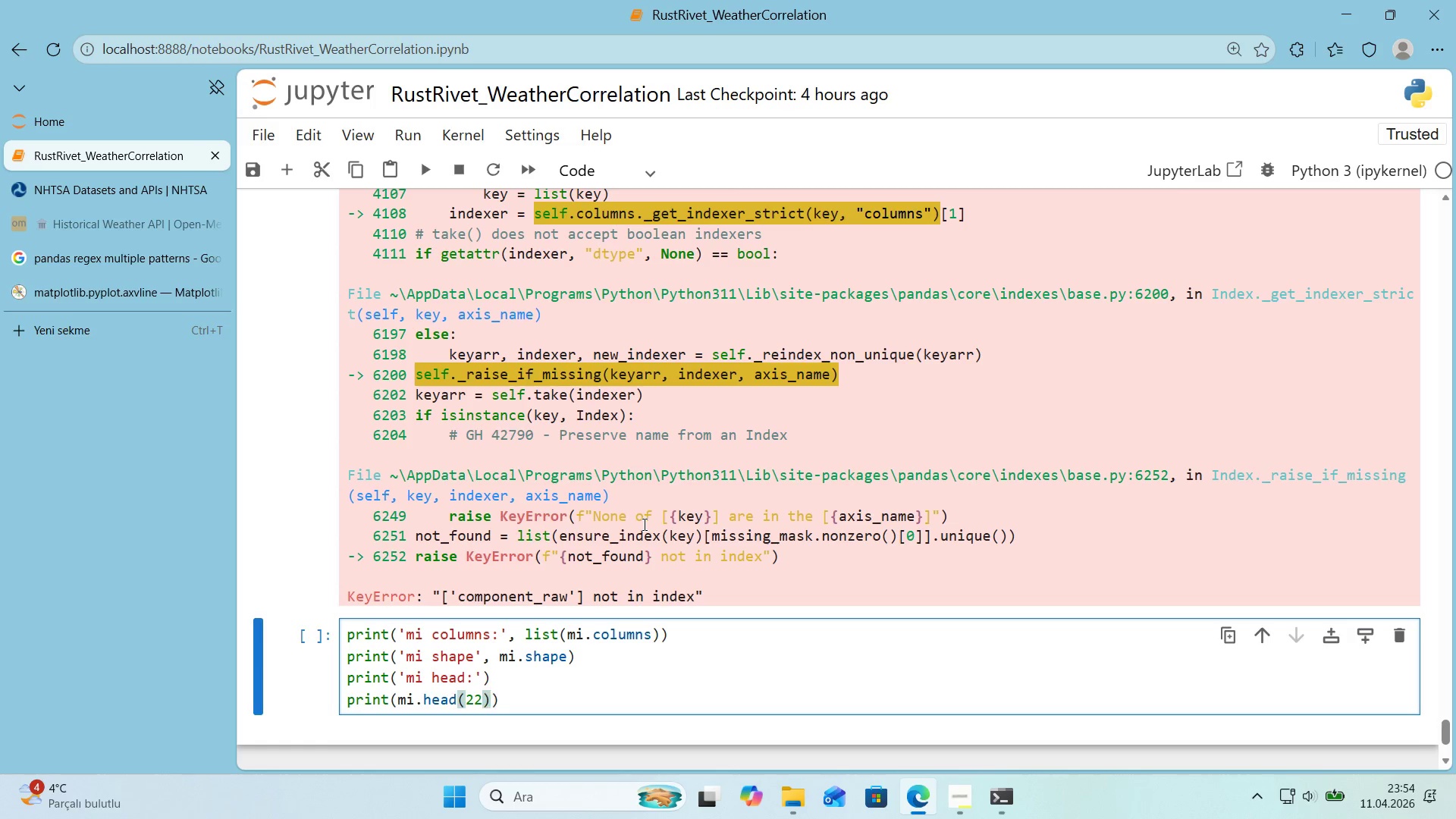 
key(ArrowLeft)
 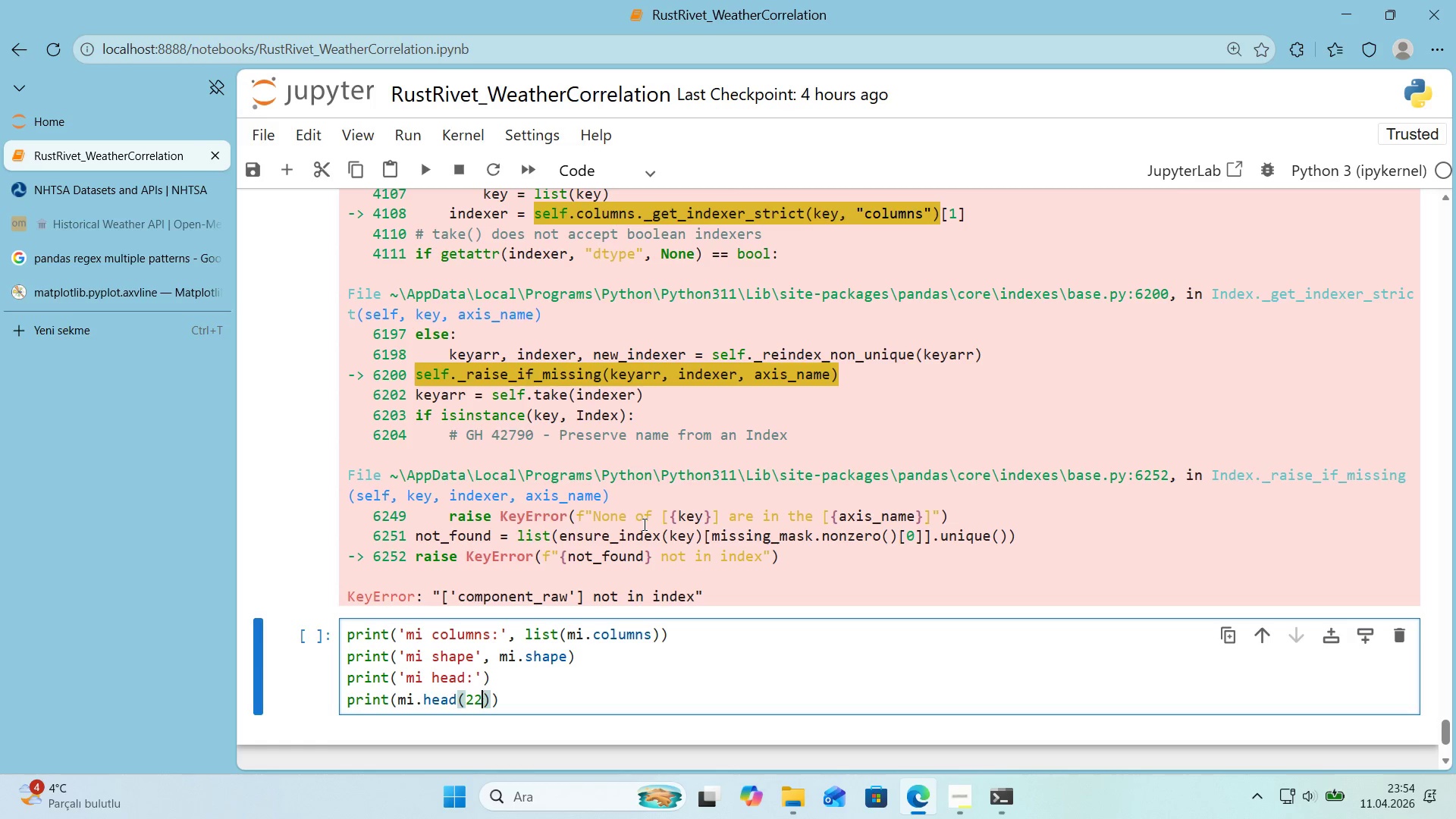 
key(Backspace)
 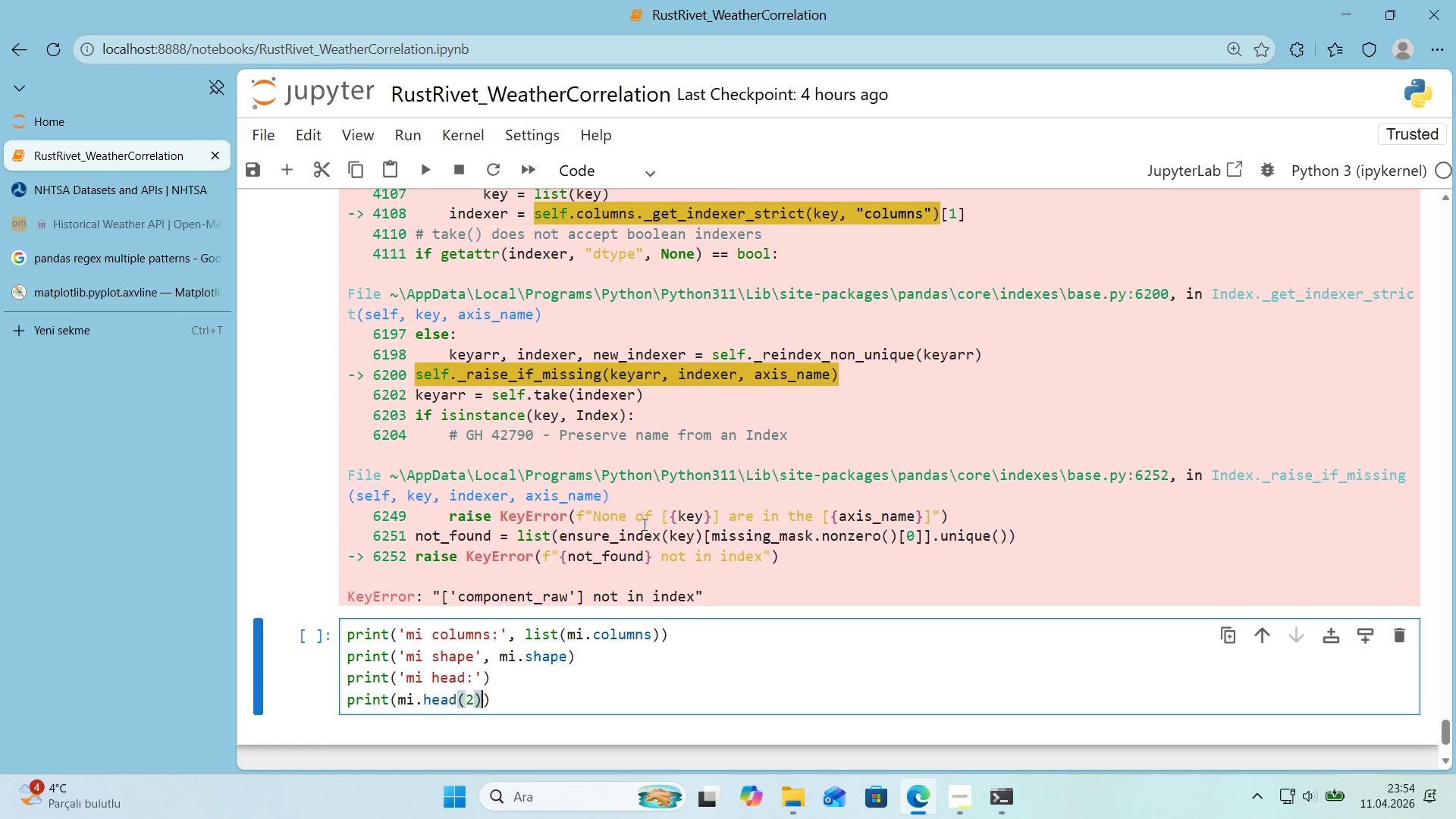 
key(ArrowRight)
 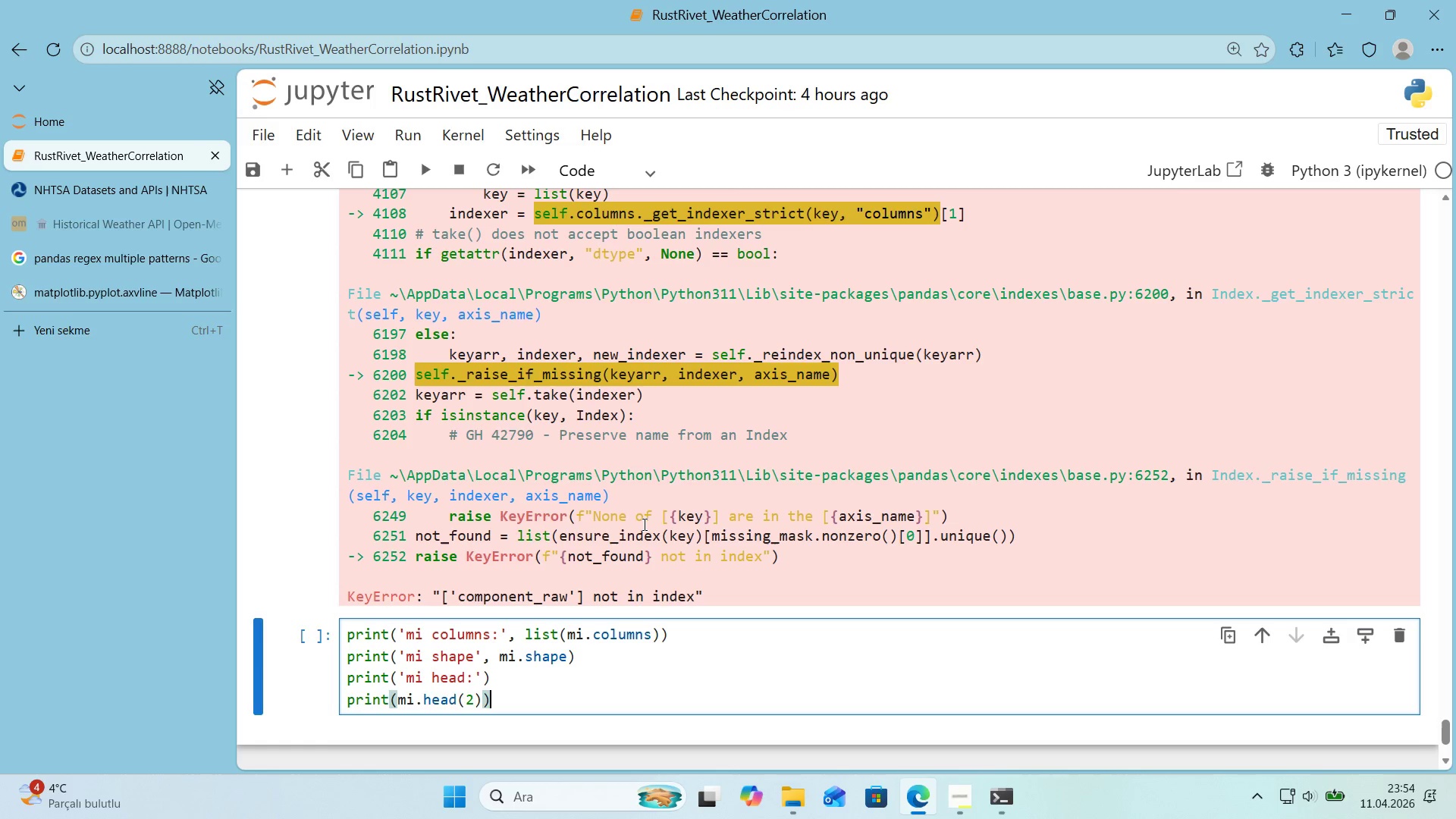 
key(ArrowRight)
 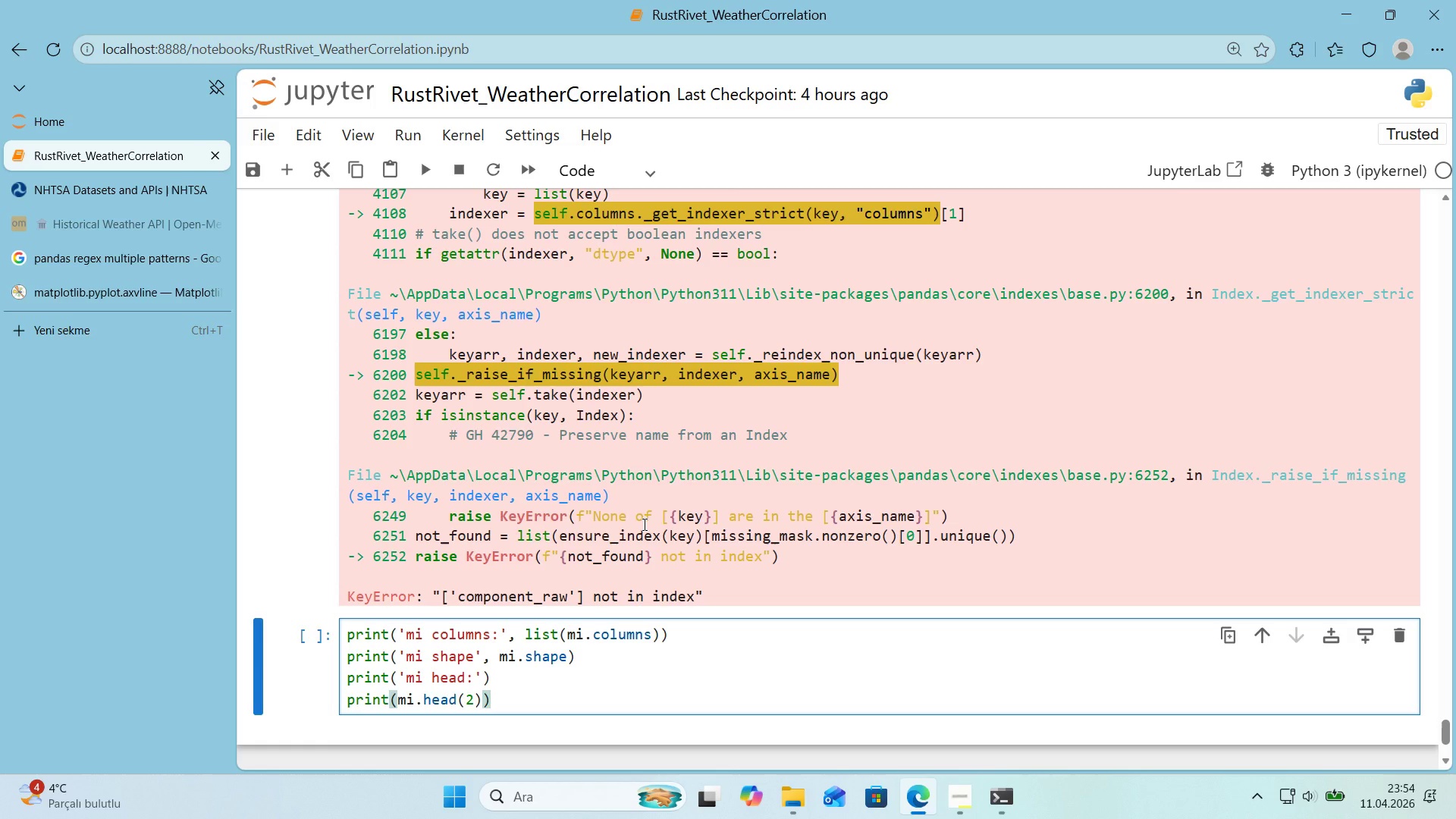 
key(ArrowRight)
 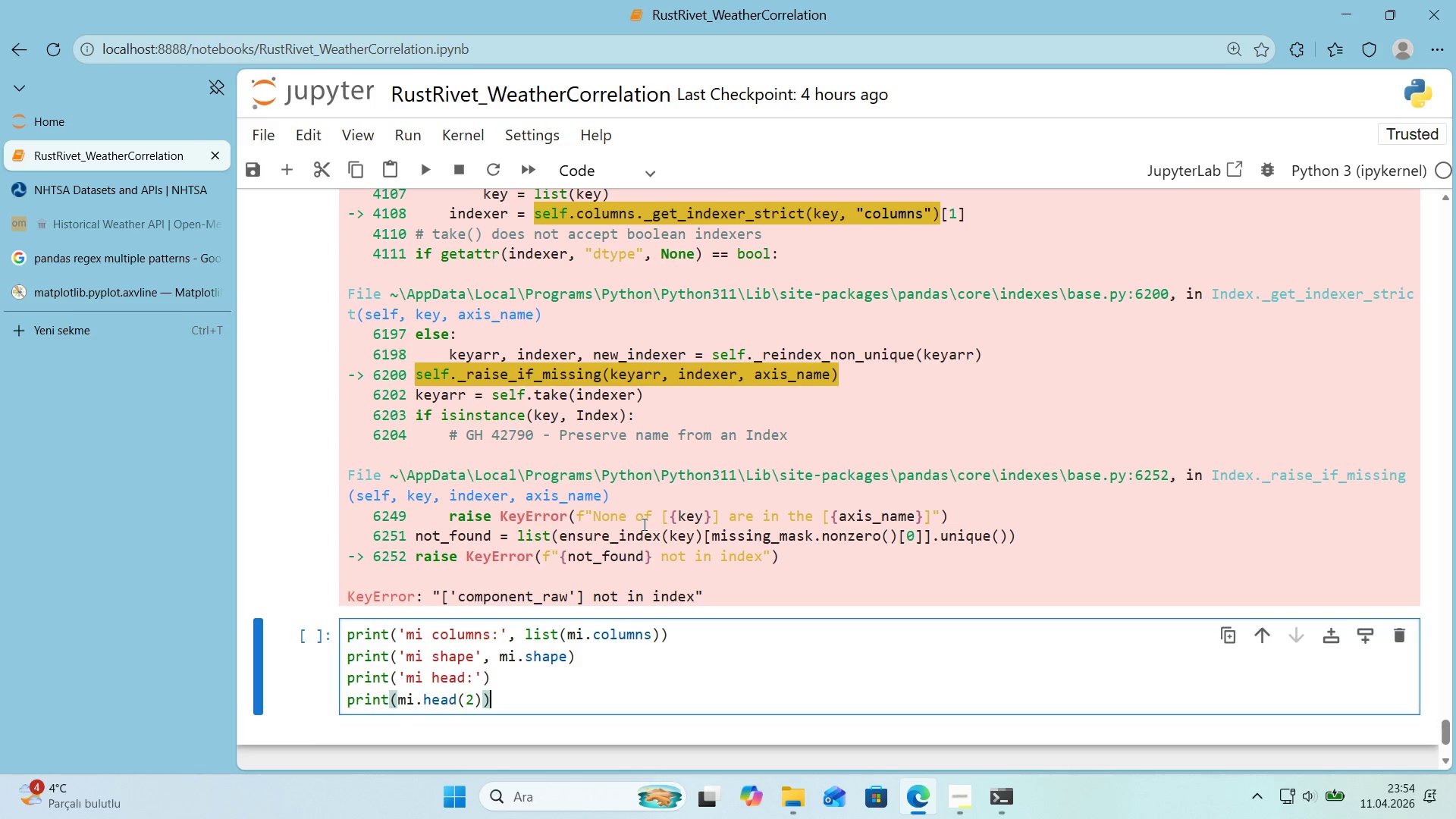 
key(Shift+Enter)
 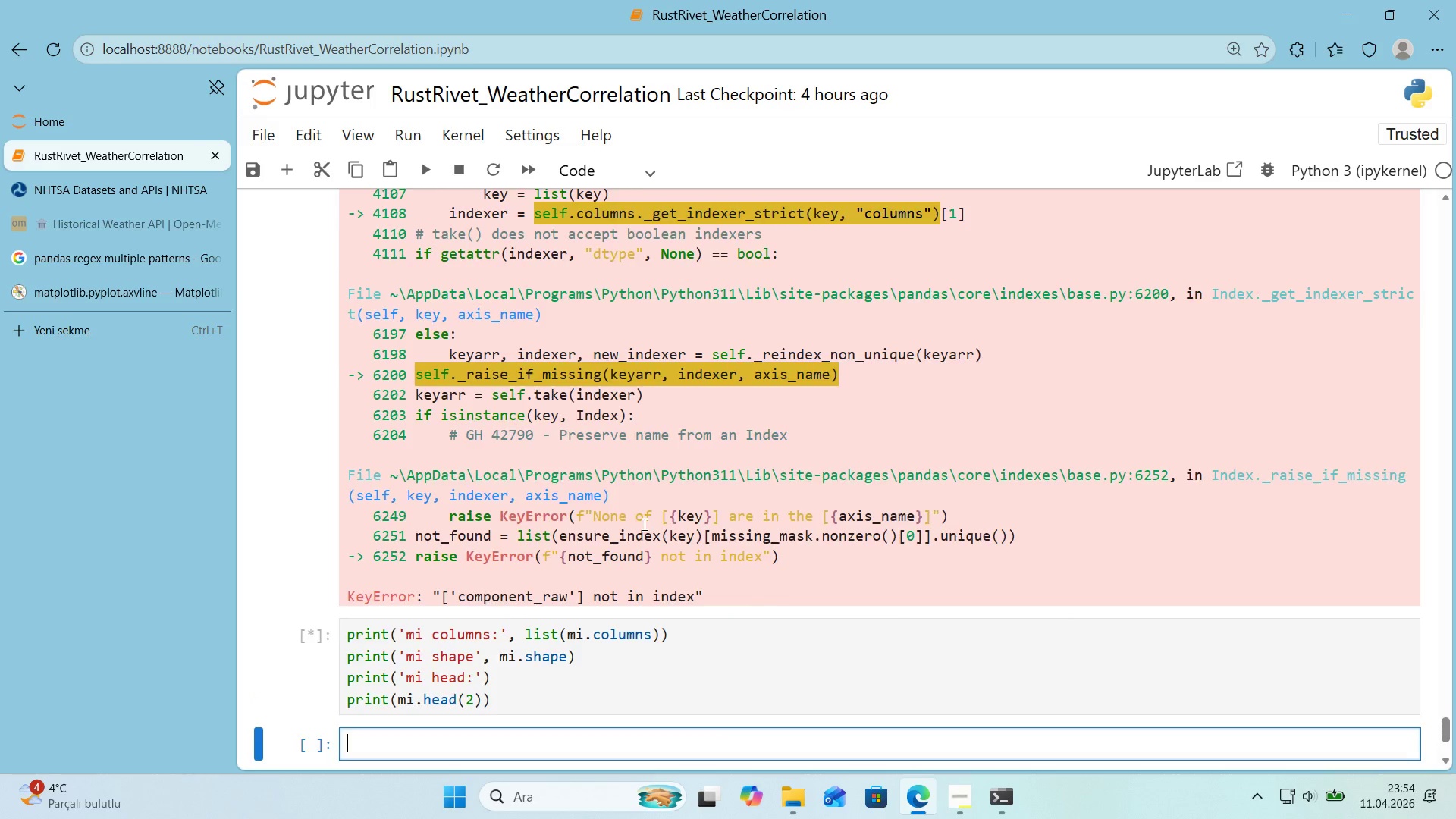 
wait(42.03)
 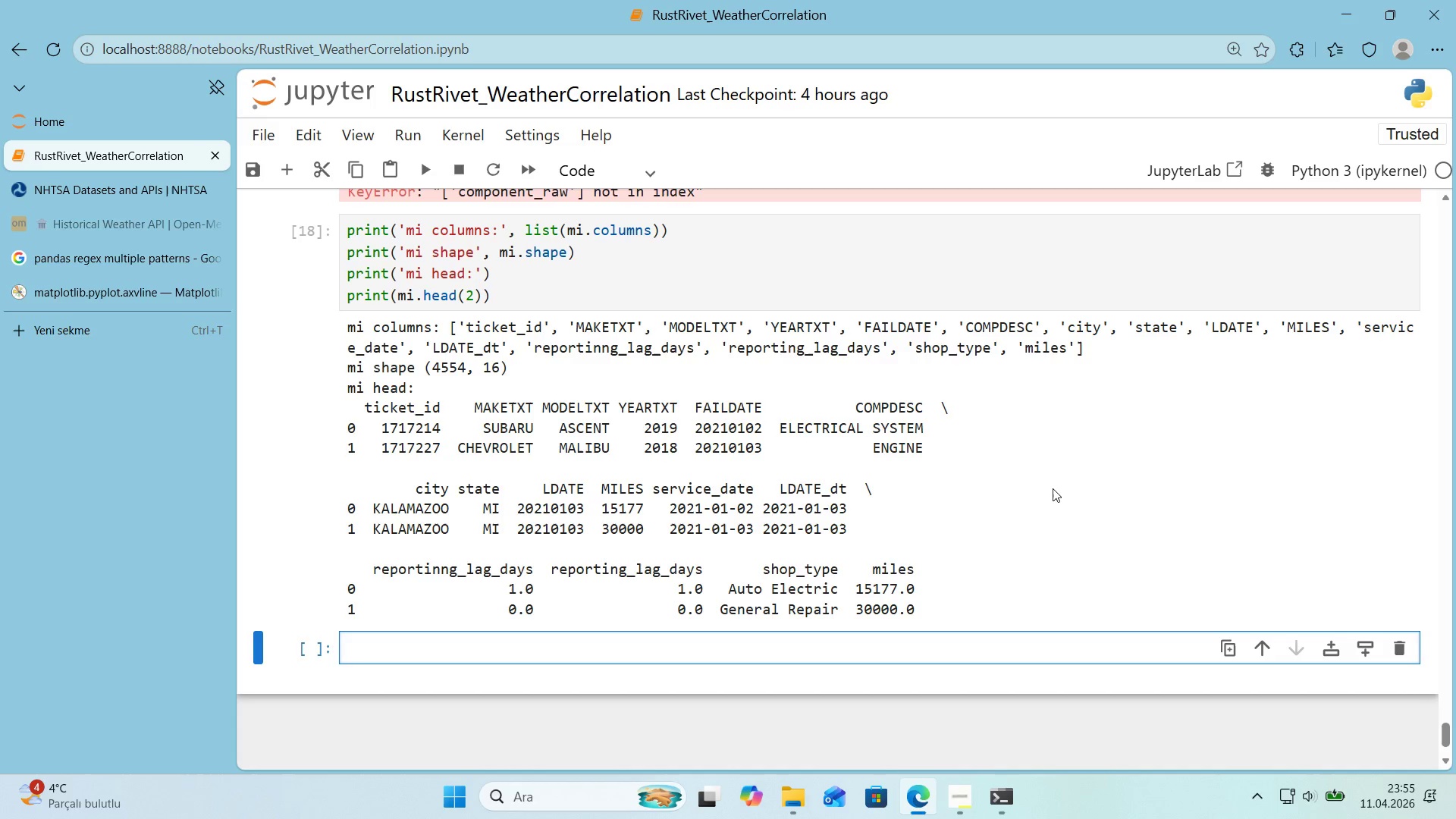 
scroll: coordinate [708, 447], scroll_direction: up, amount: 14.0
 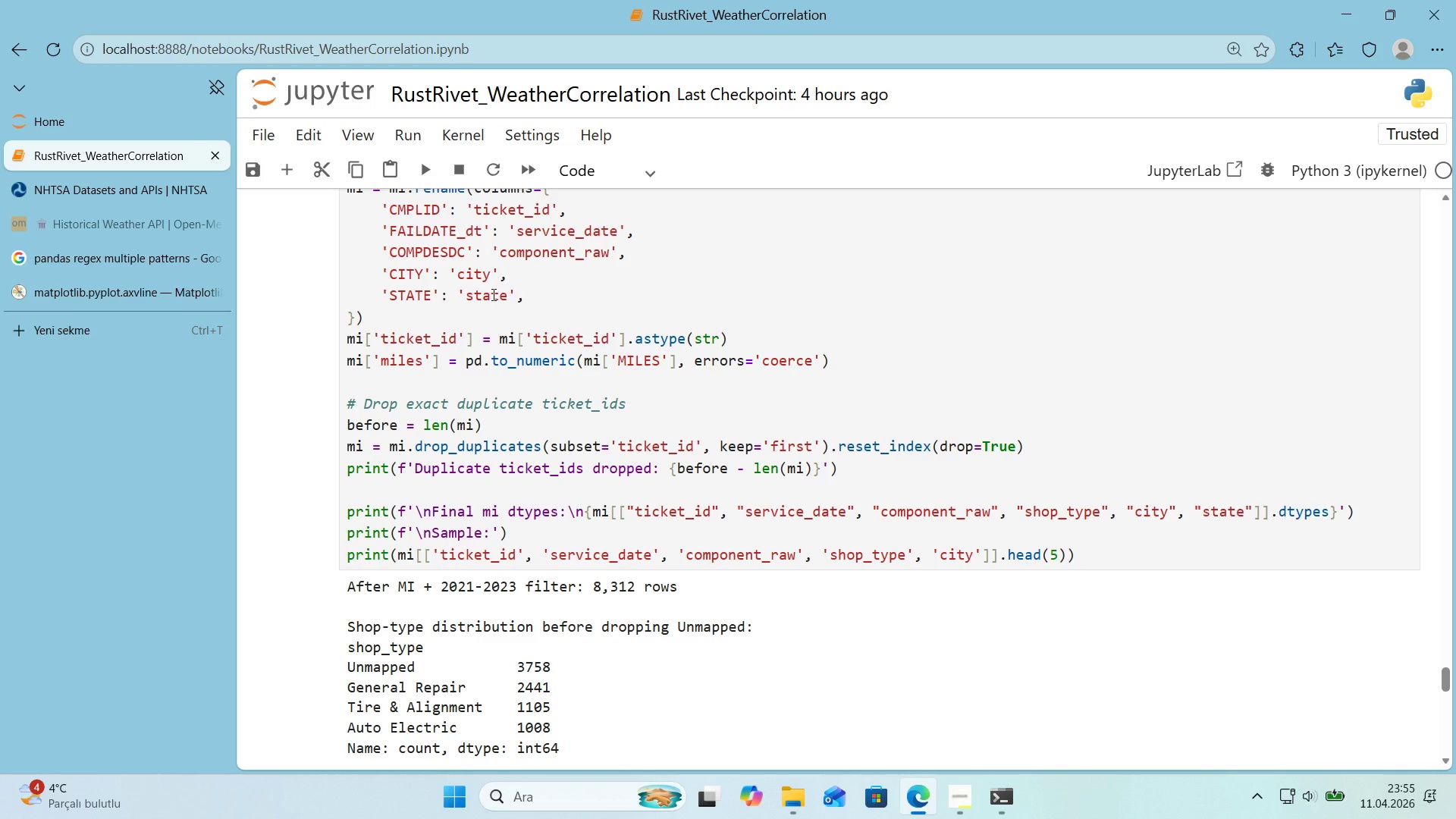 
left_click([459, 256])
 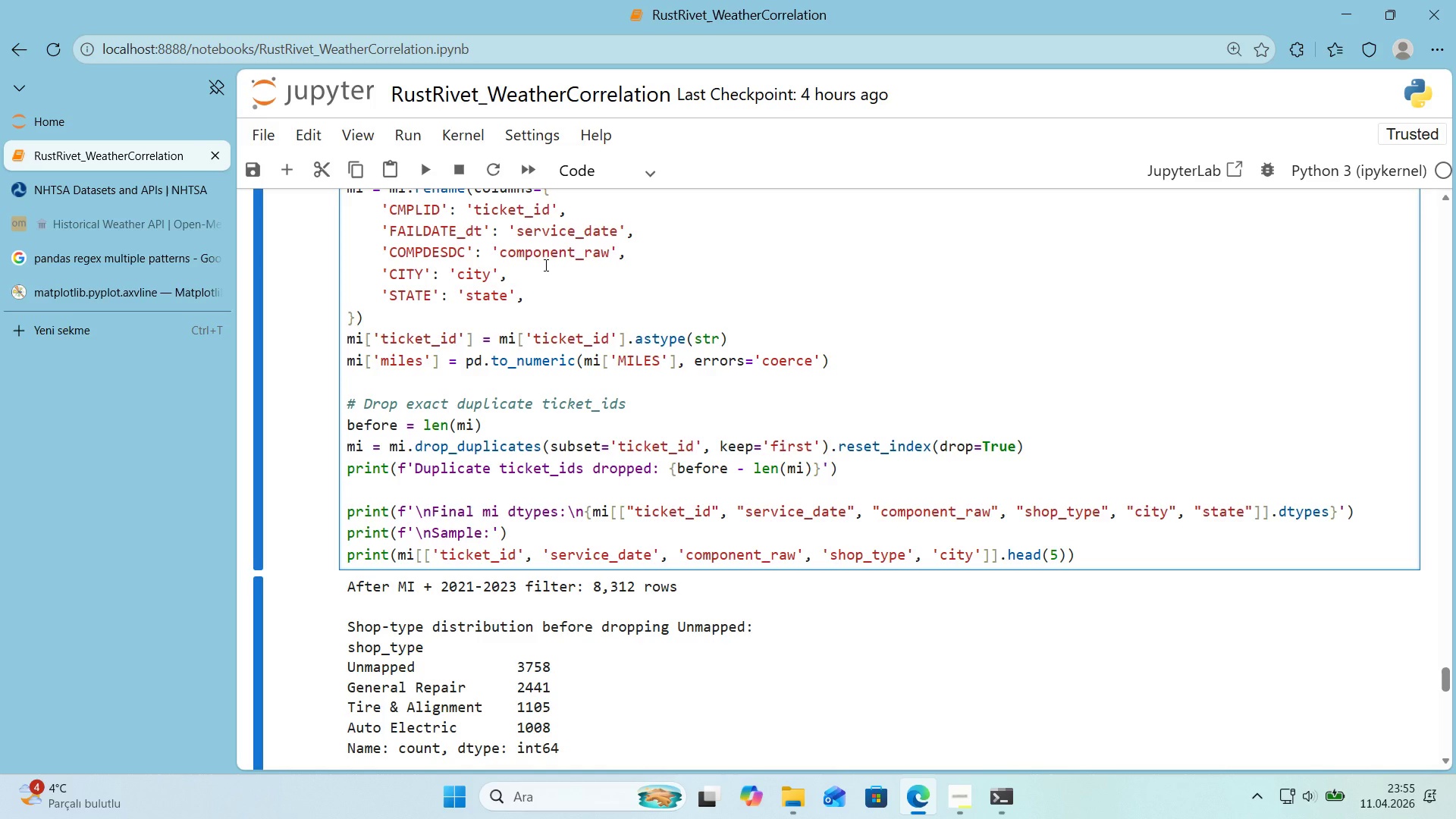 
key(Backspace)
 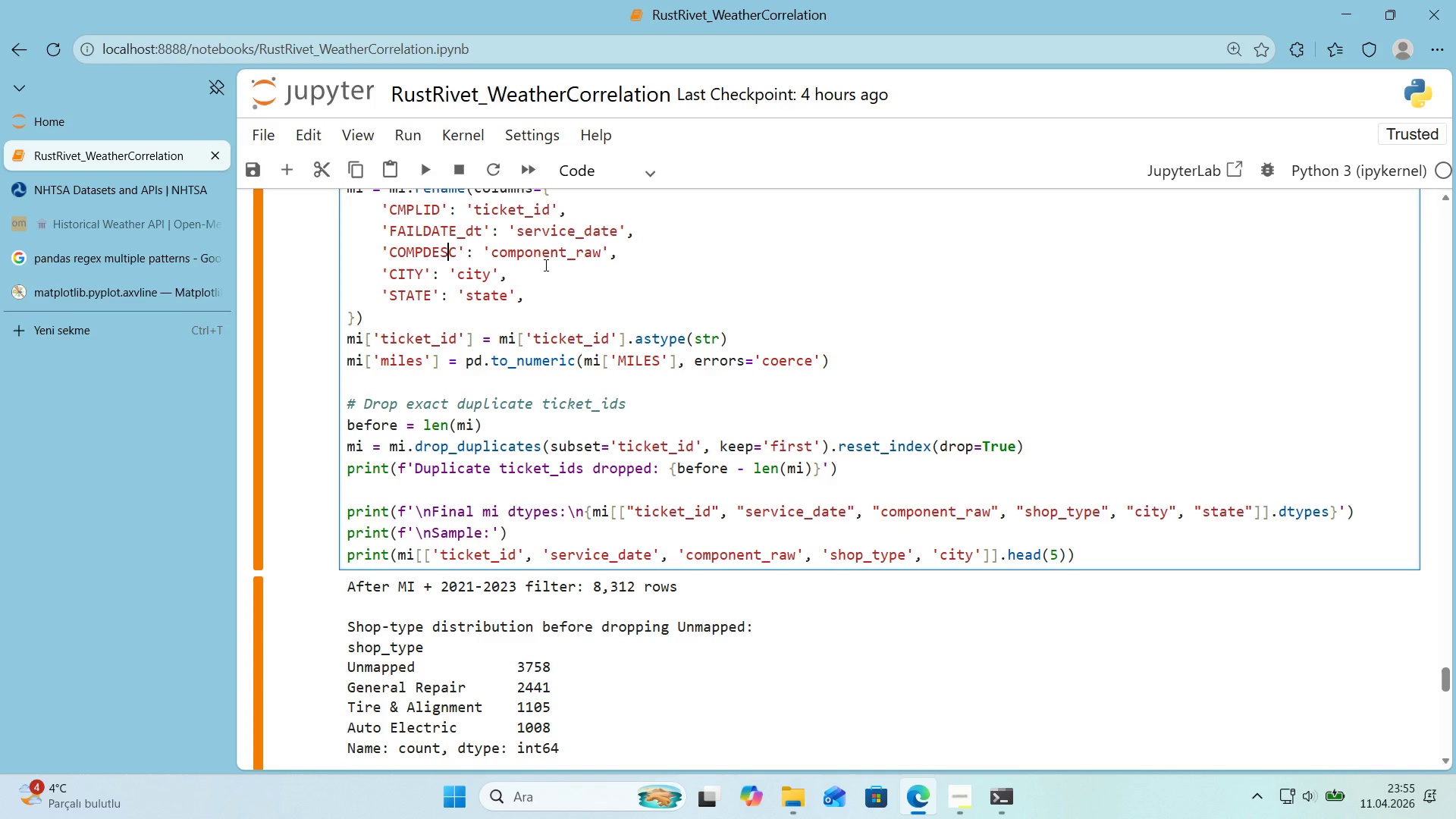 
key(Shift+Enter)
 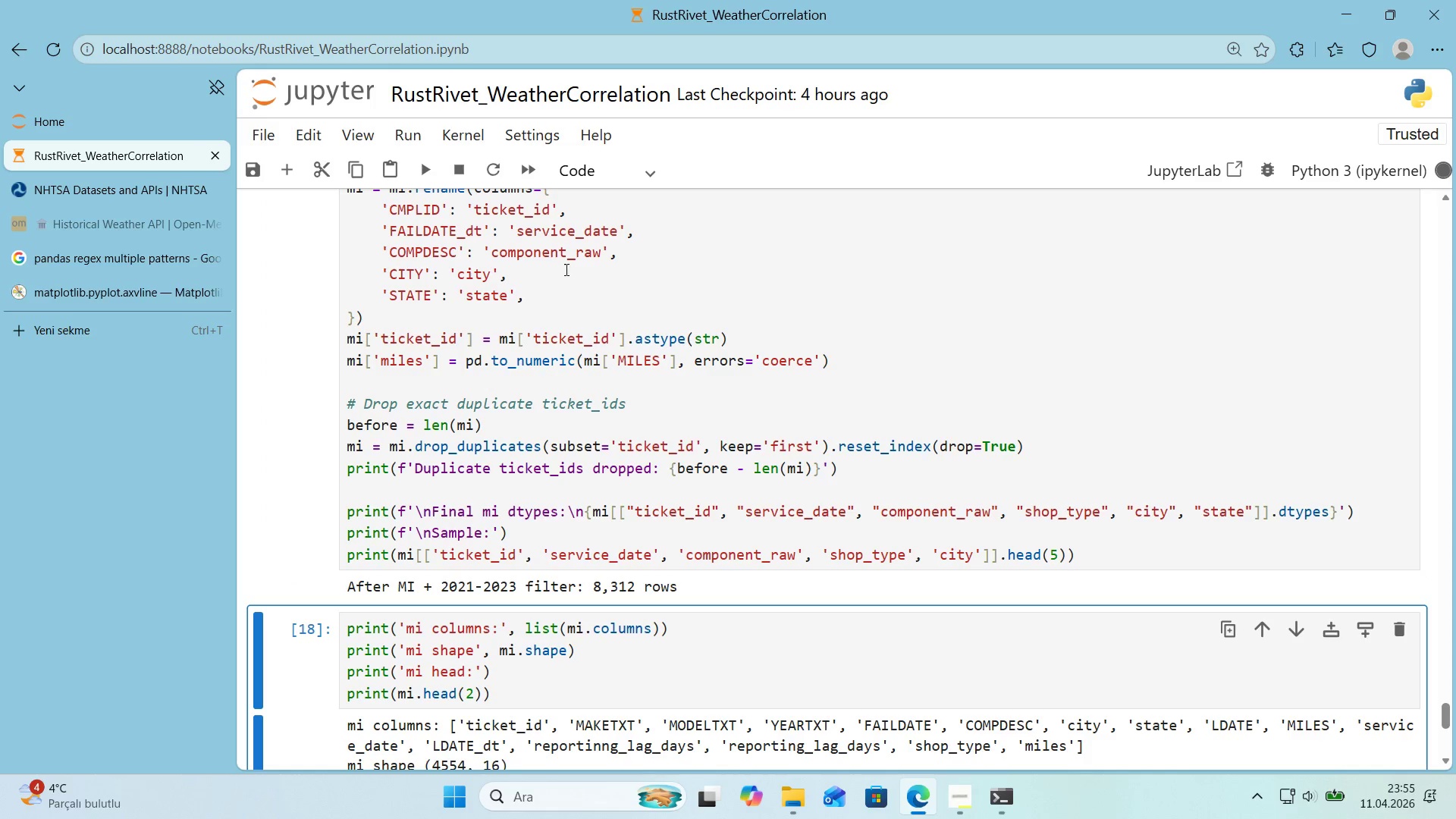 
scroll: coordinate [689, 459], scroll_direction: down, amount: 3.0
 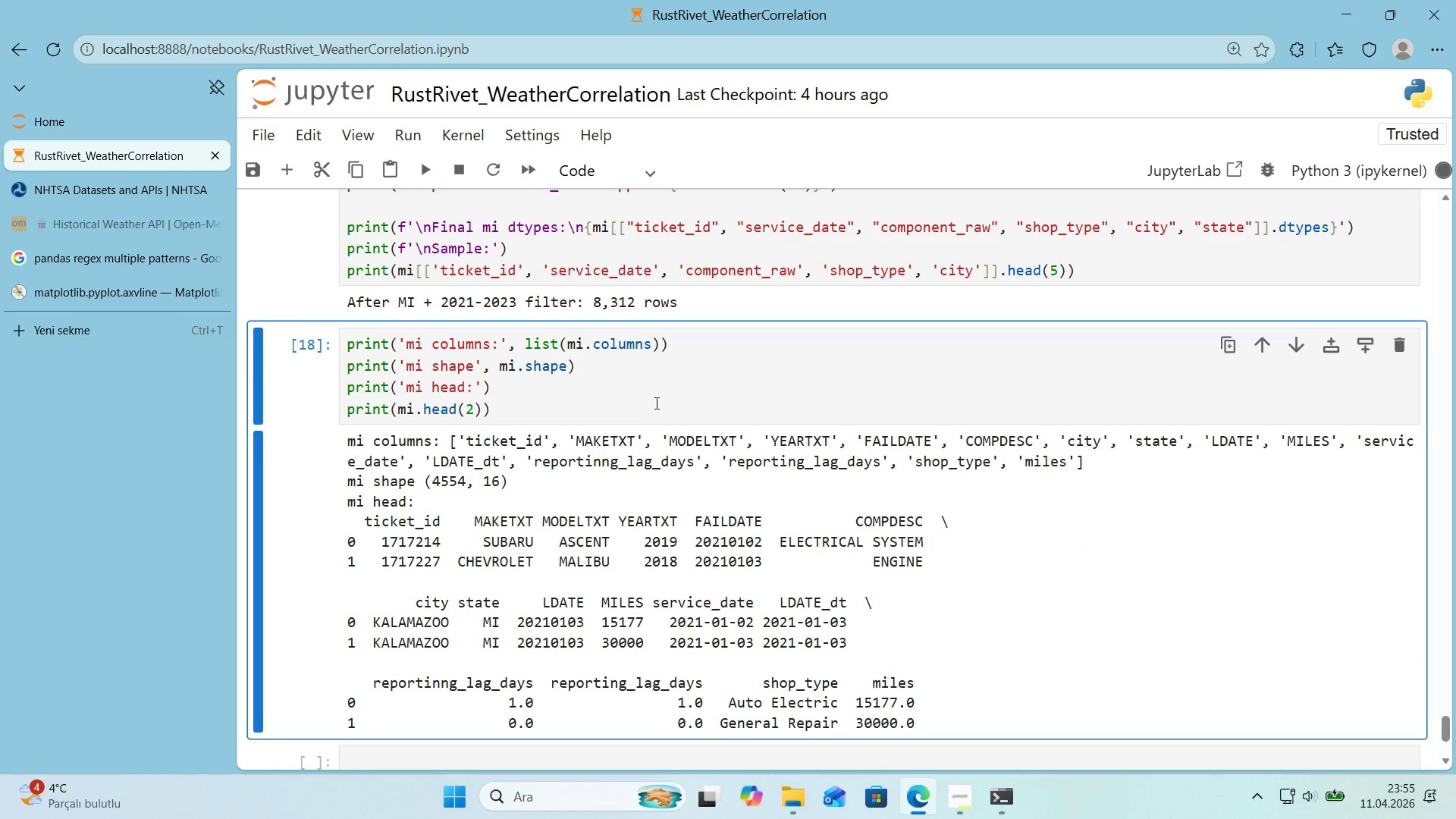 
left_click([655, 403])
 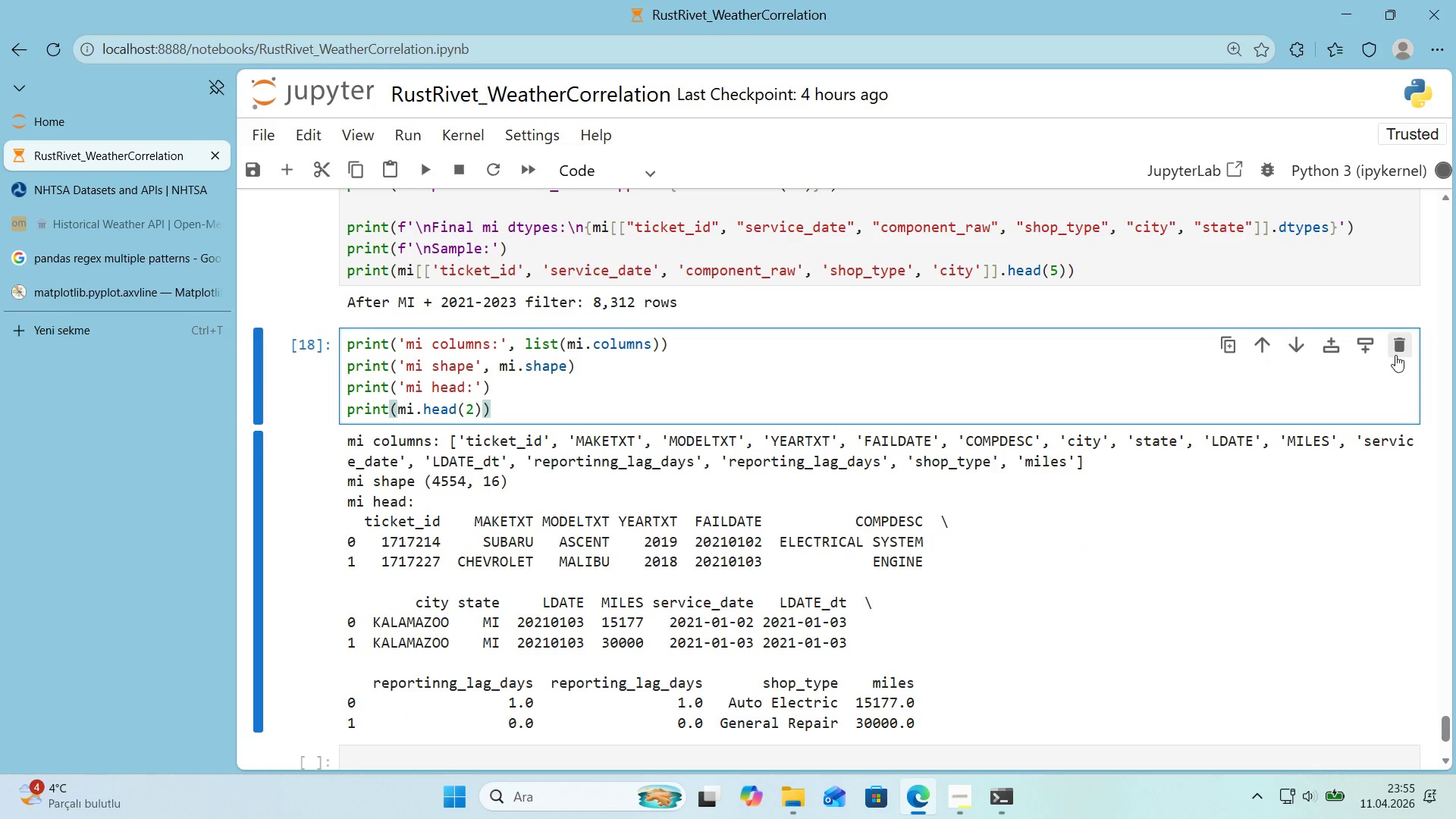 
left_click([1395, 355])
 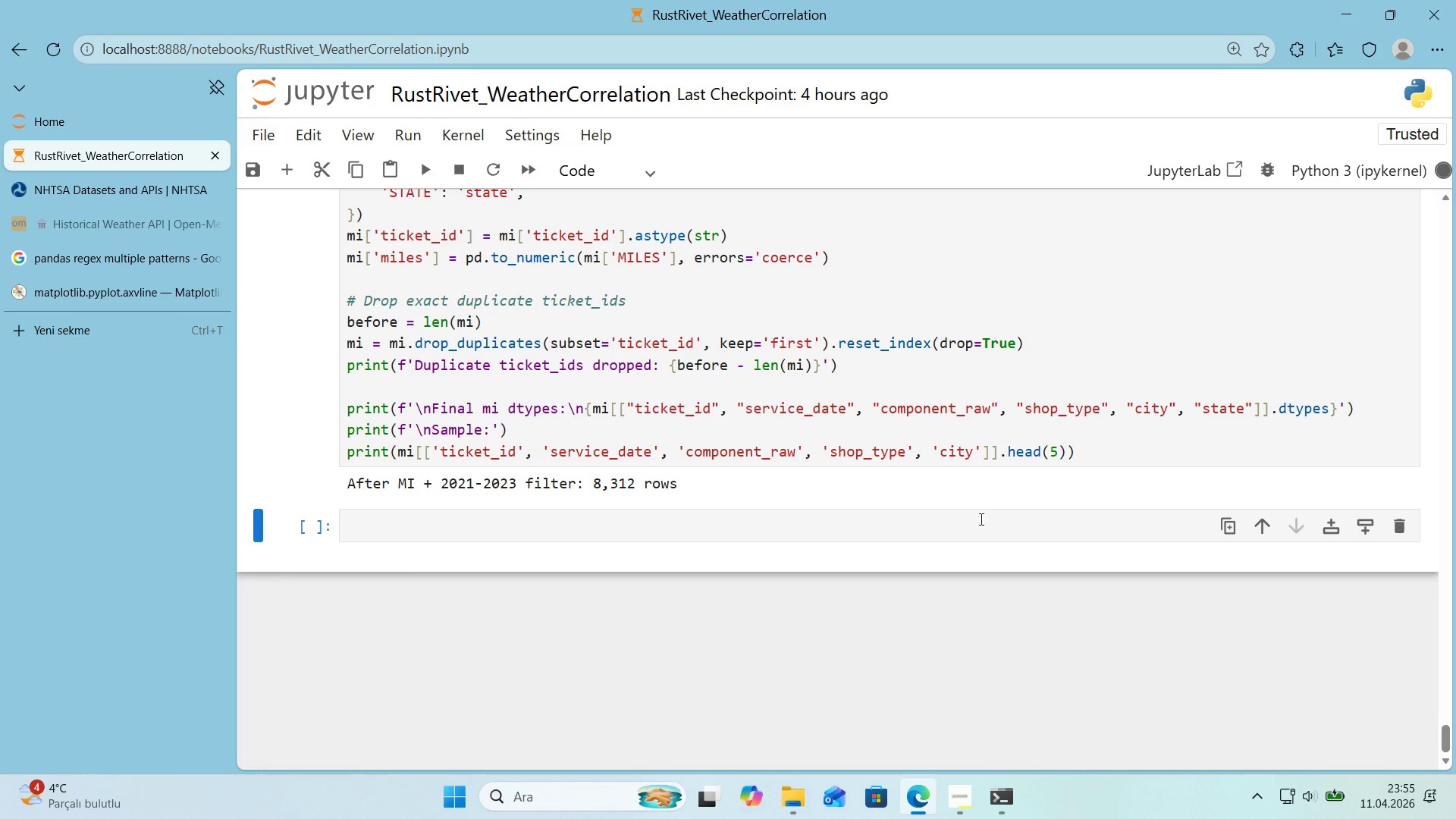 
left_click([980, 519])
 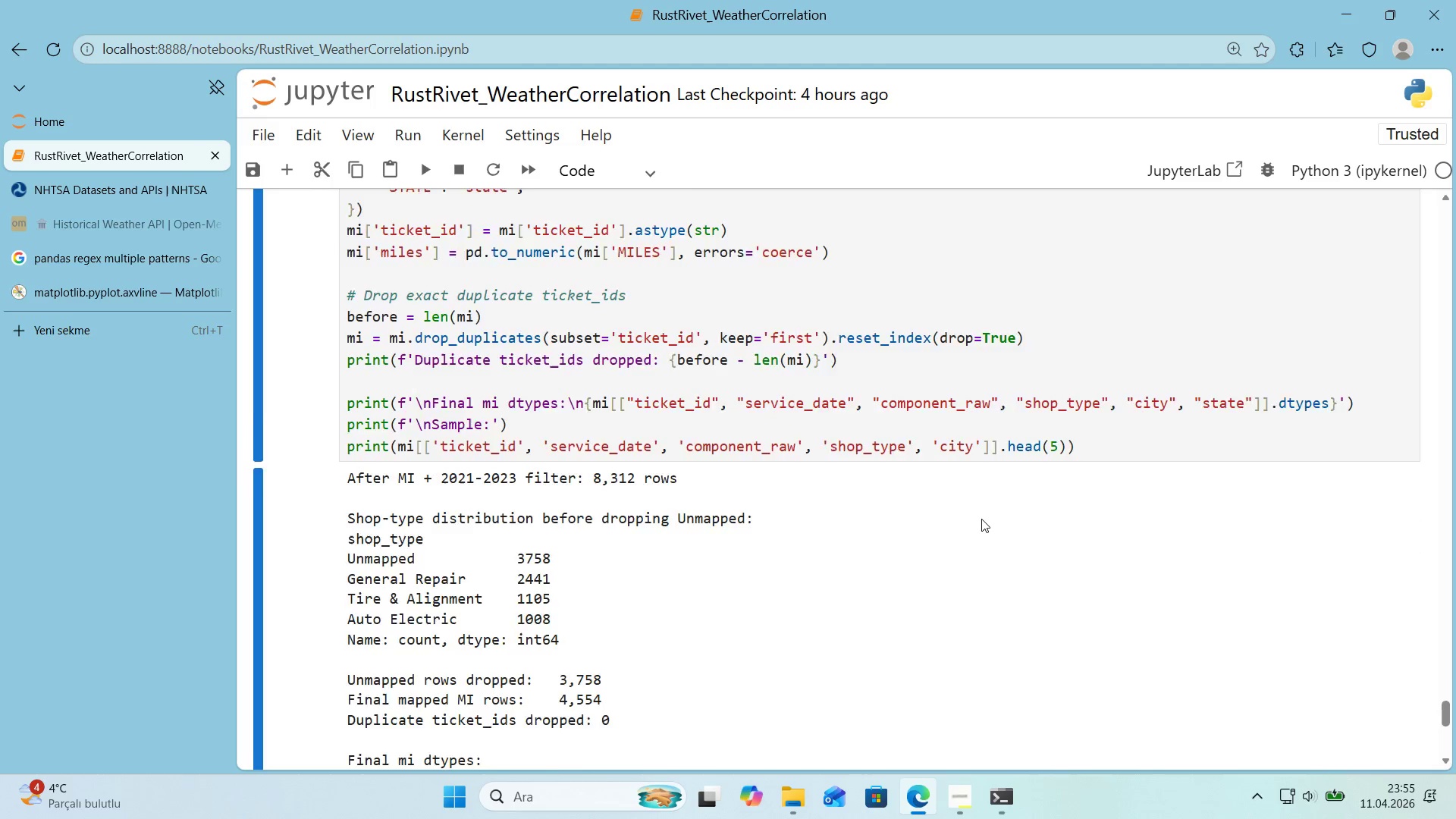 
scroll: coordinate [981, 519], scroll_direction: down, amount: 5.0
 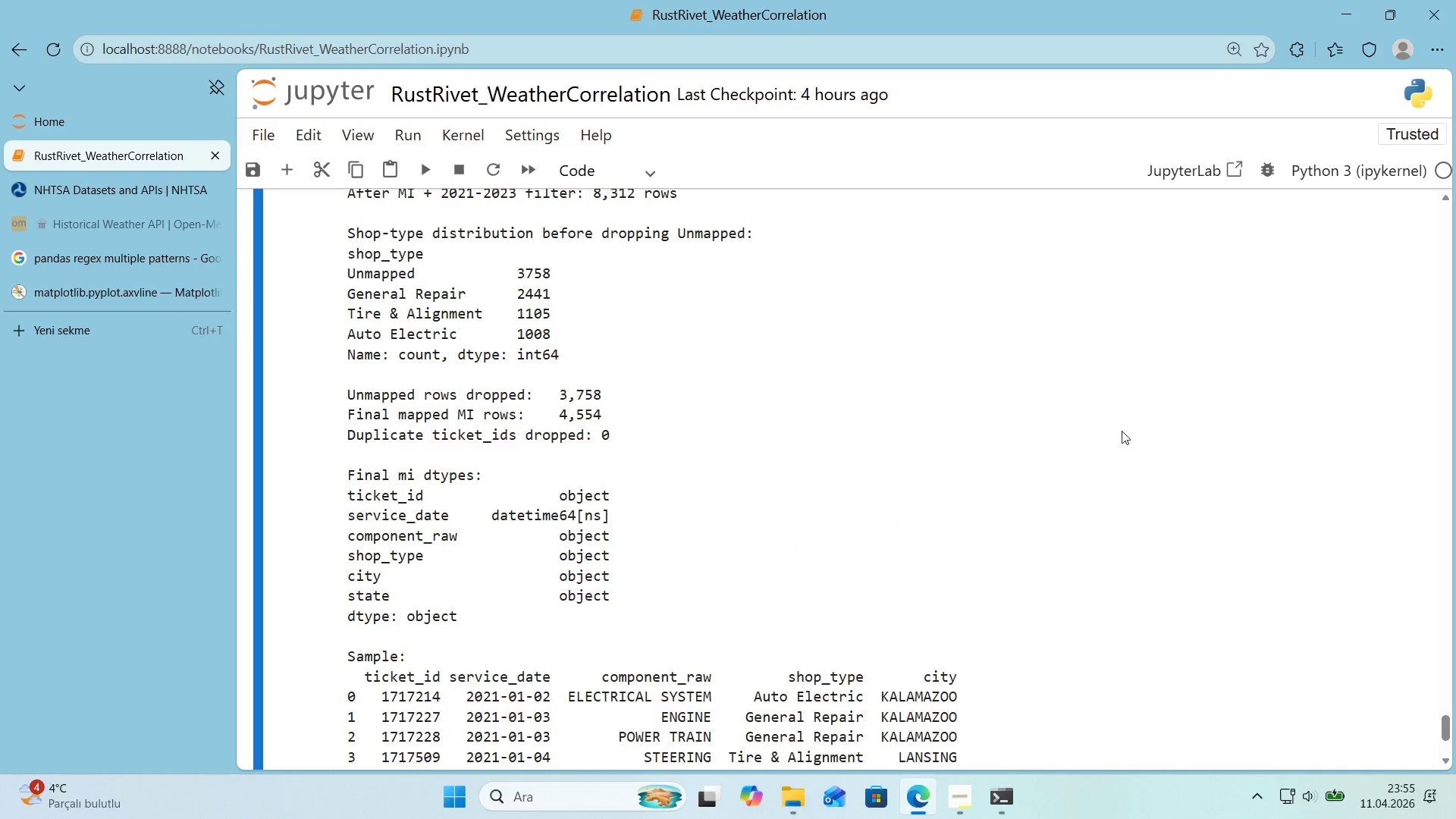 
scroll: coordinate [1119, 427], scroll_direction: up, amount: 1.0
 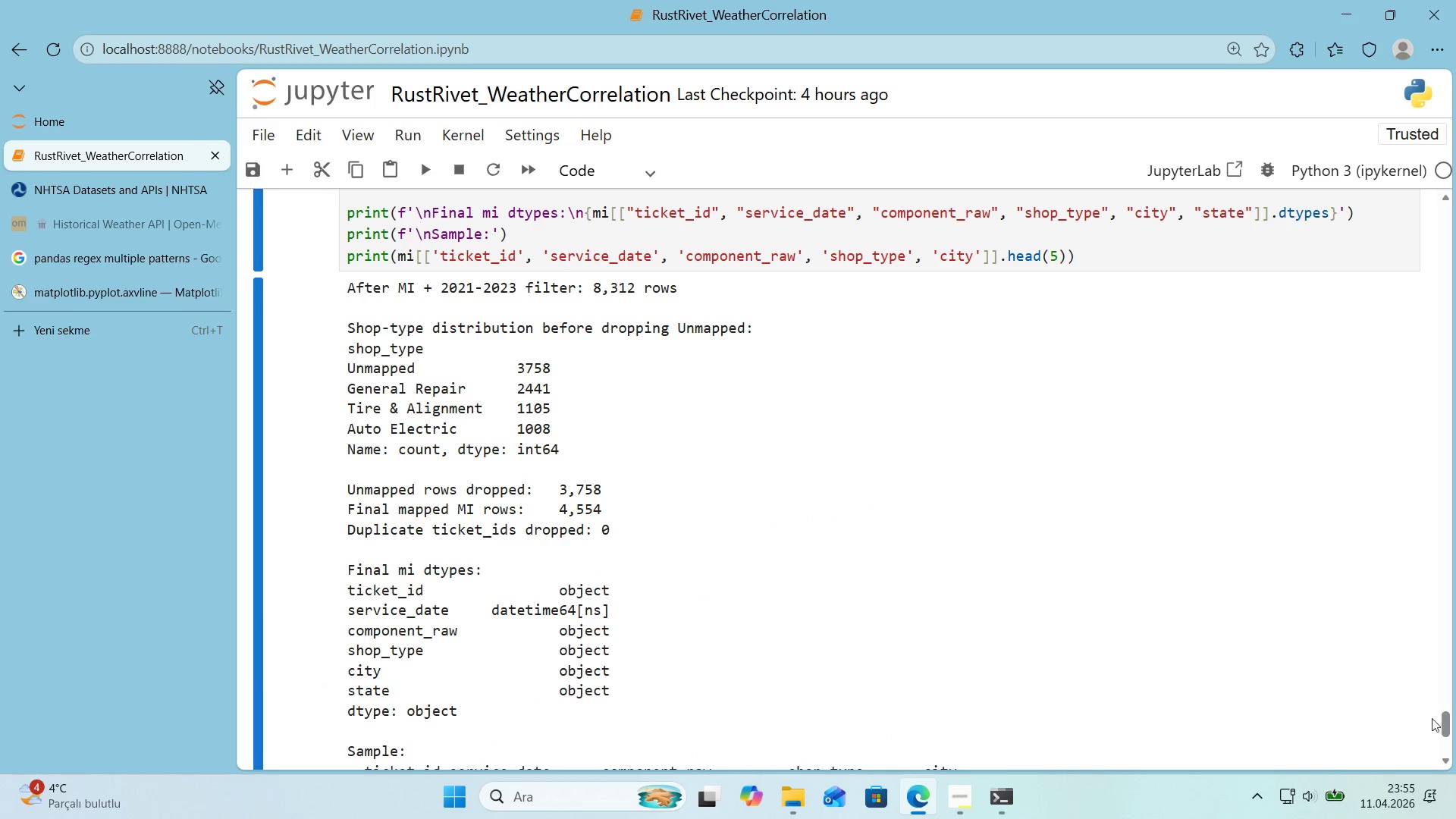 
left_click_drag(start_coordinate=[1442, 719], to_coordinate=[1444, 723])
 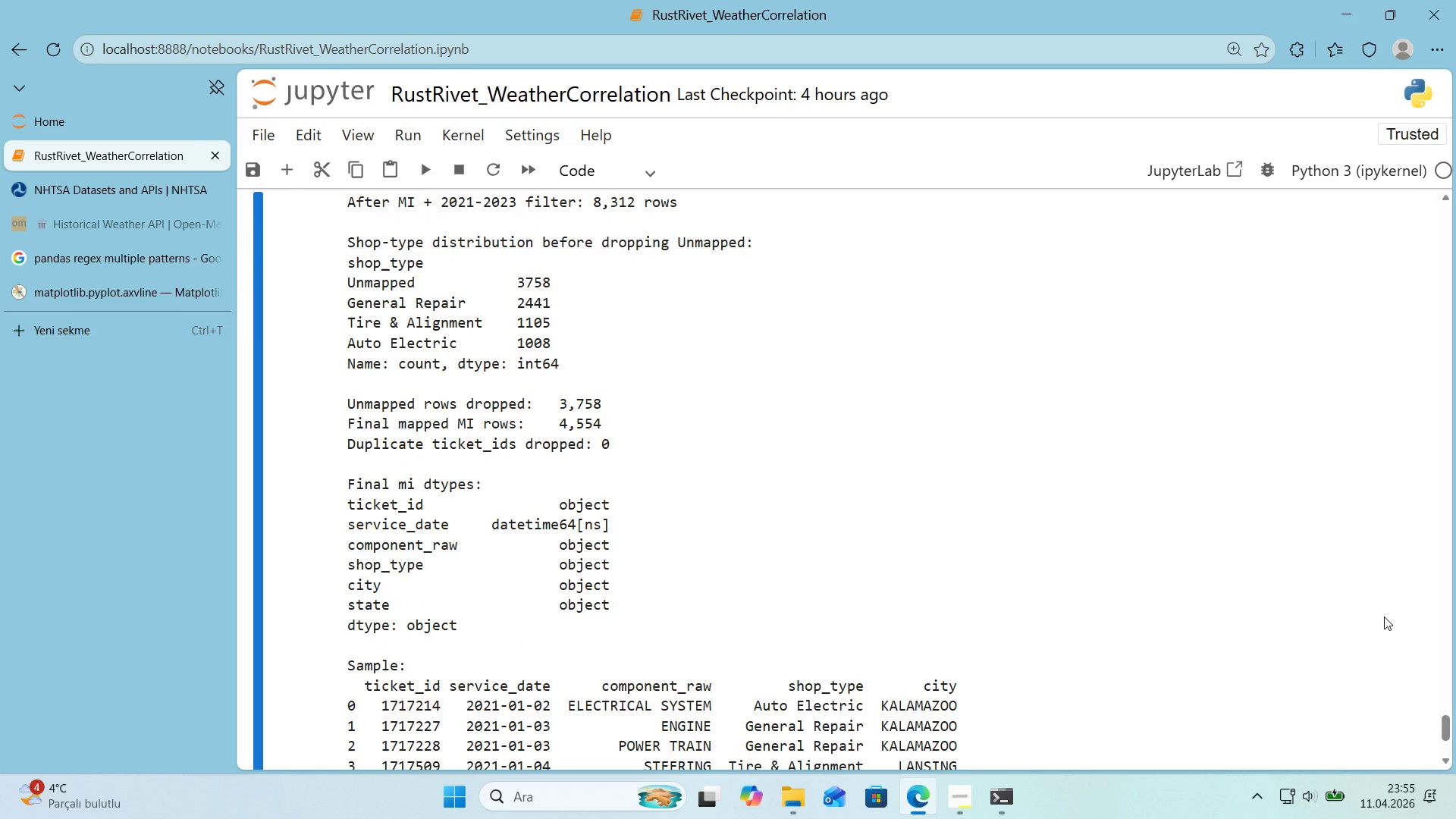 
wait(19.17)
 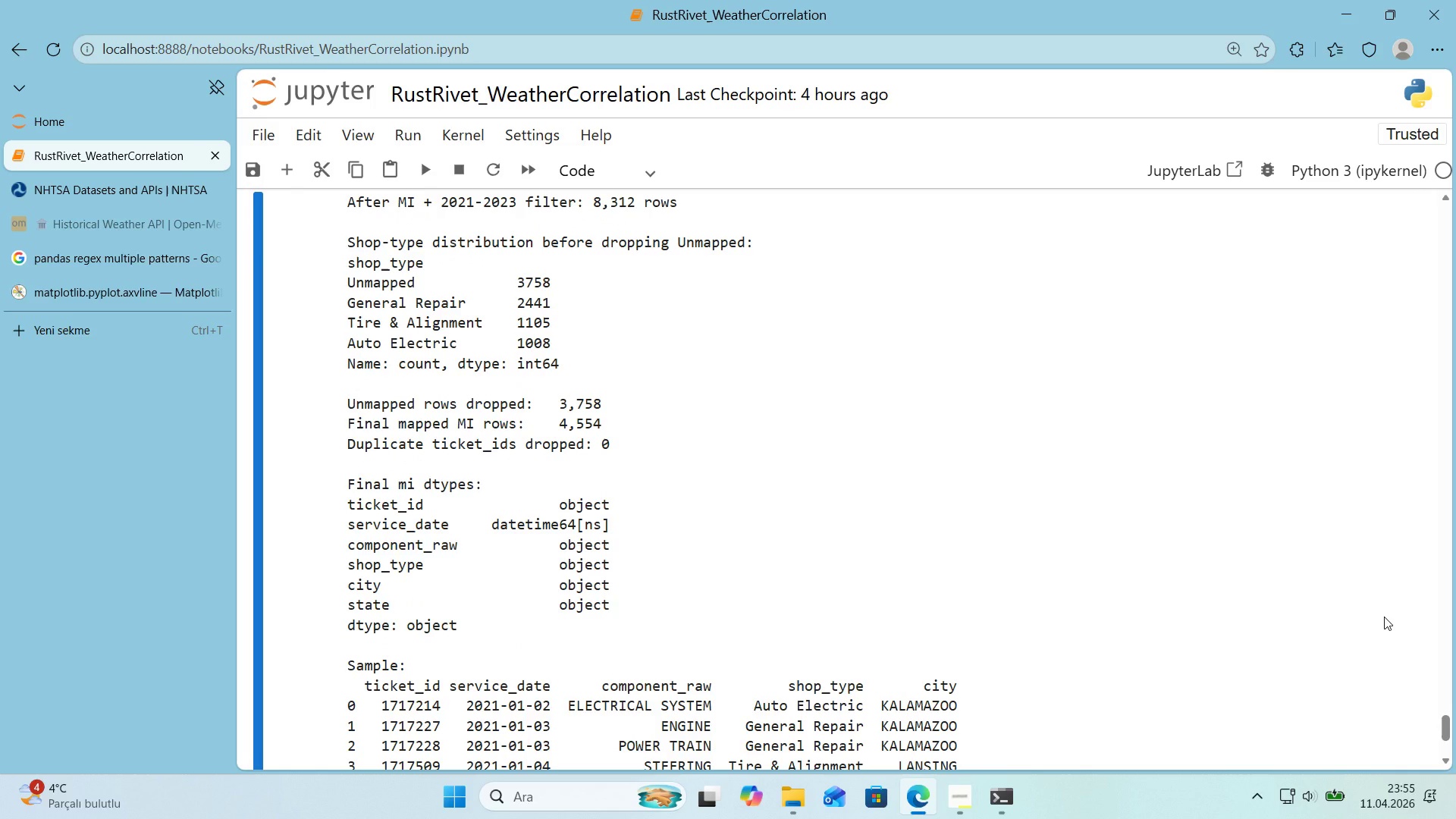 
left_click([458, 132])
 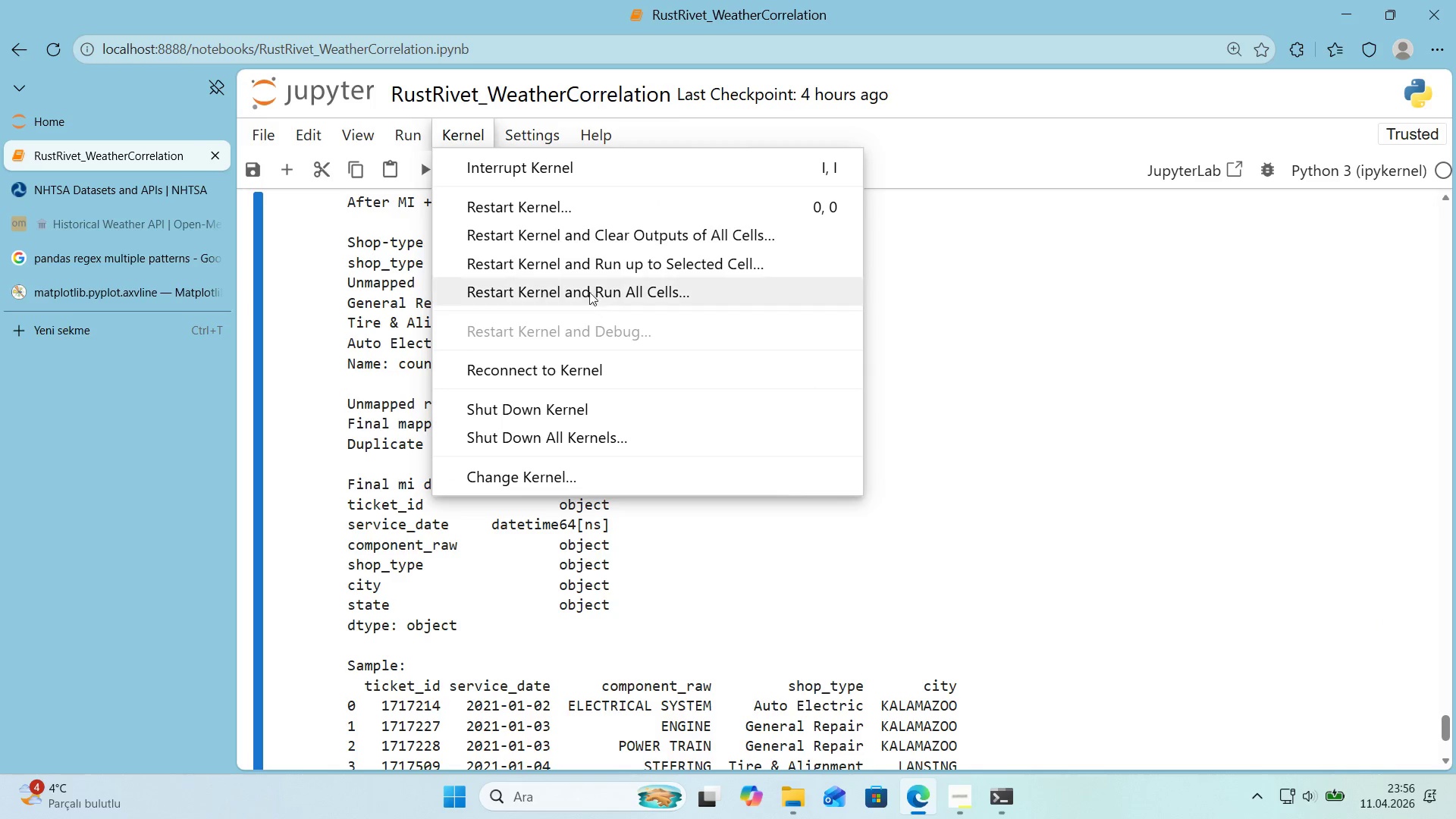 
left_click([589, 289])
 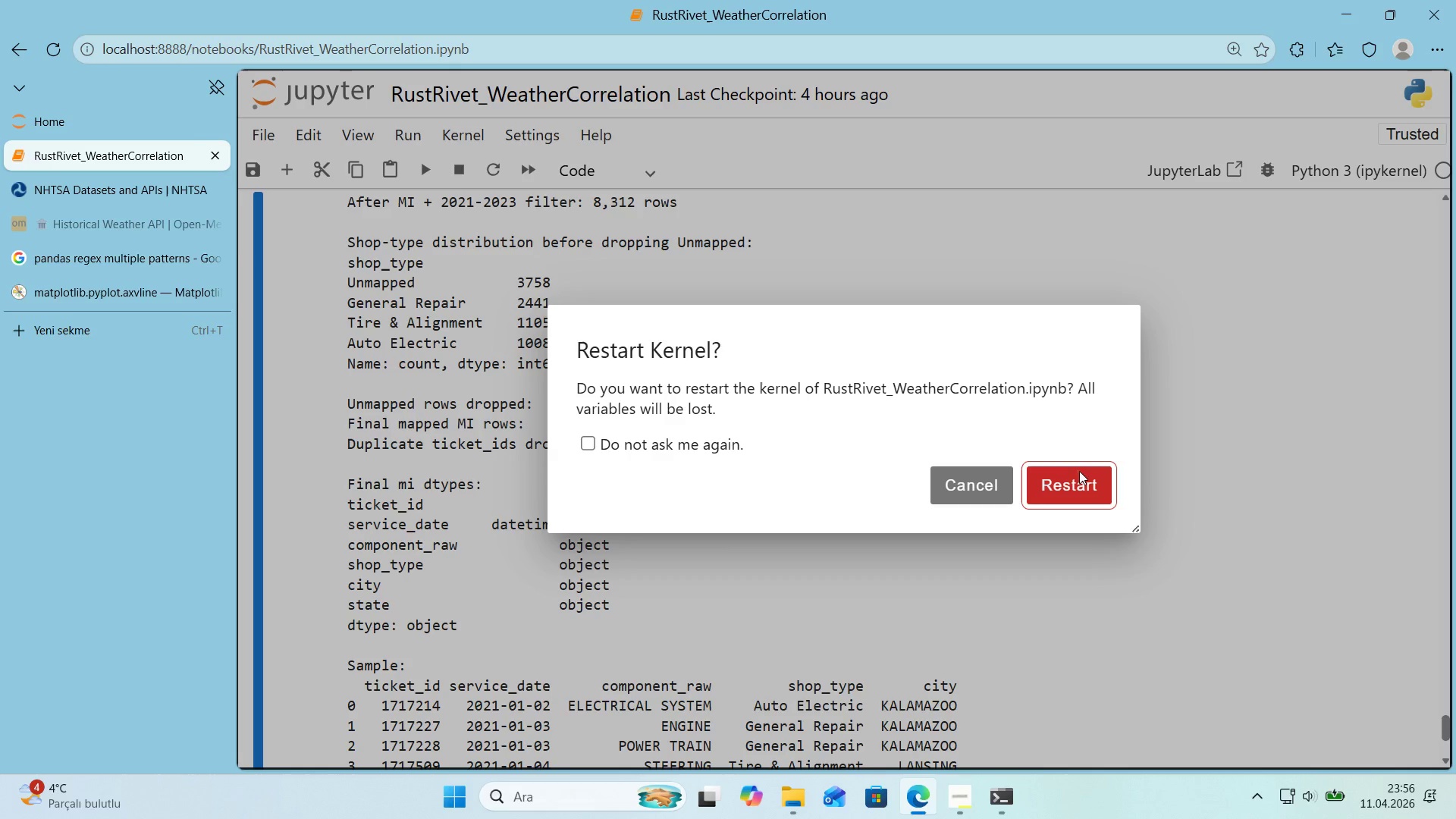 
left_click([1080, 485])
 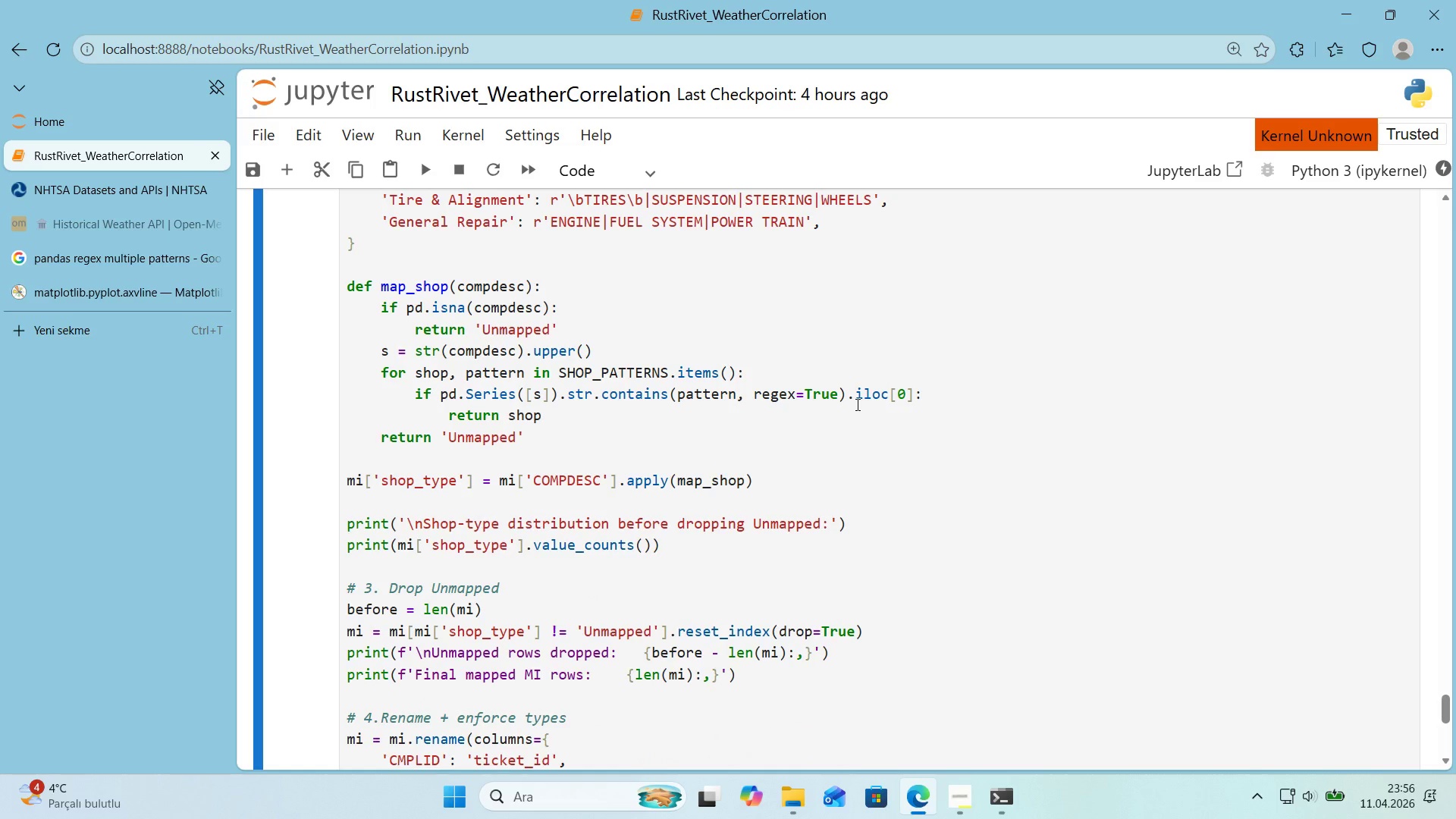 
scroll: coordinate [915, 315], scroll_direction: down, amount: 5.0
 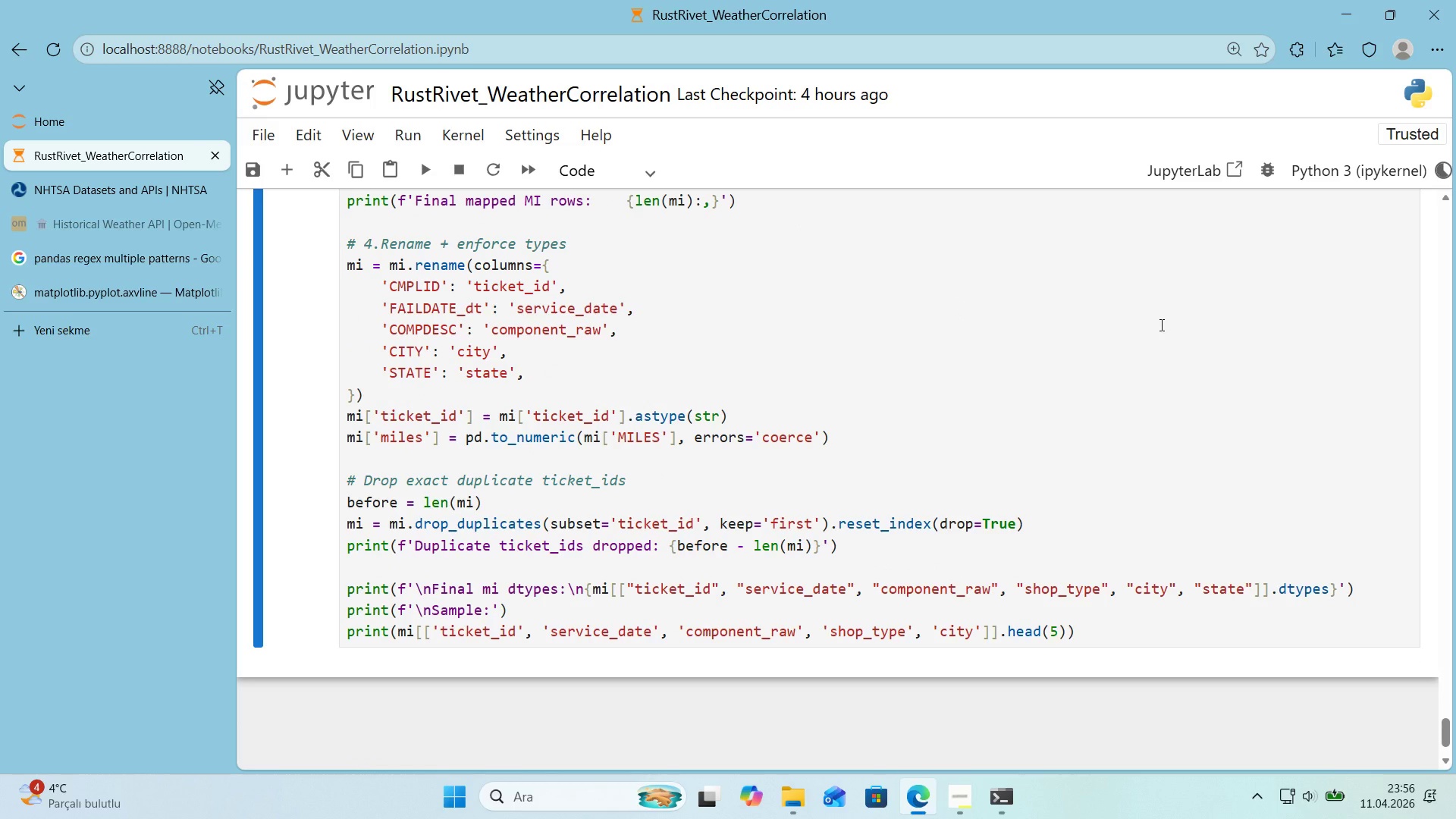 
wait(5.4)
 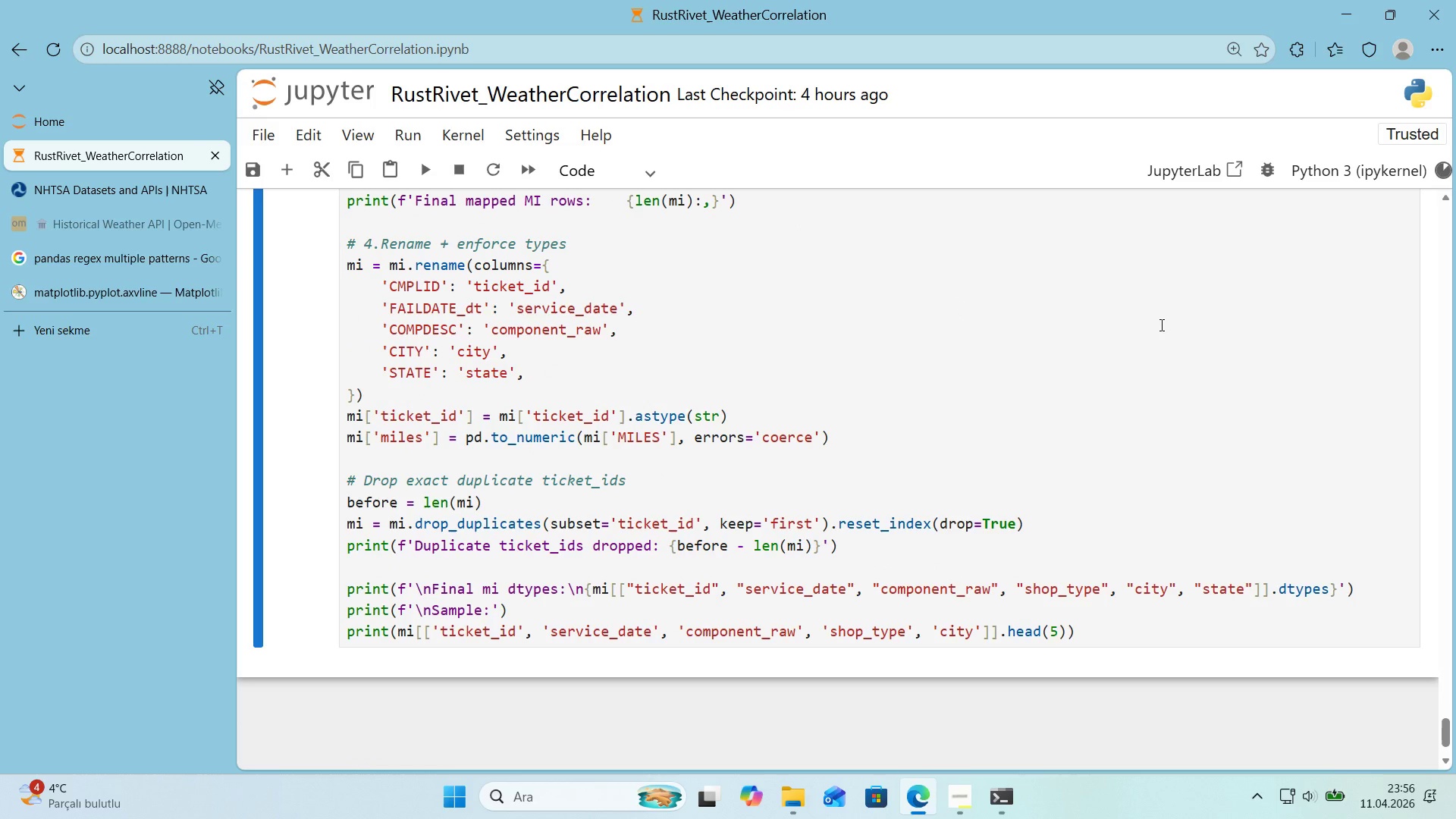 
scroll: coordinate [1116, 356], scroll_direction: down, amount: 2.0
 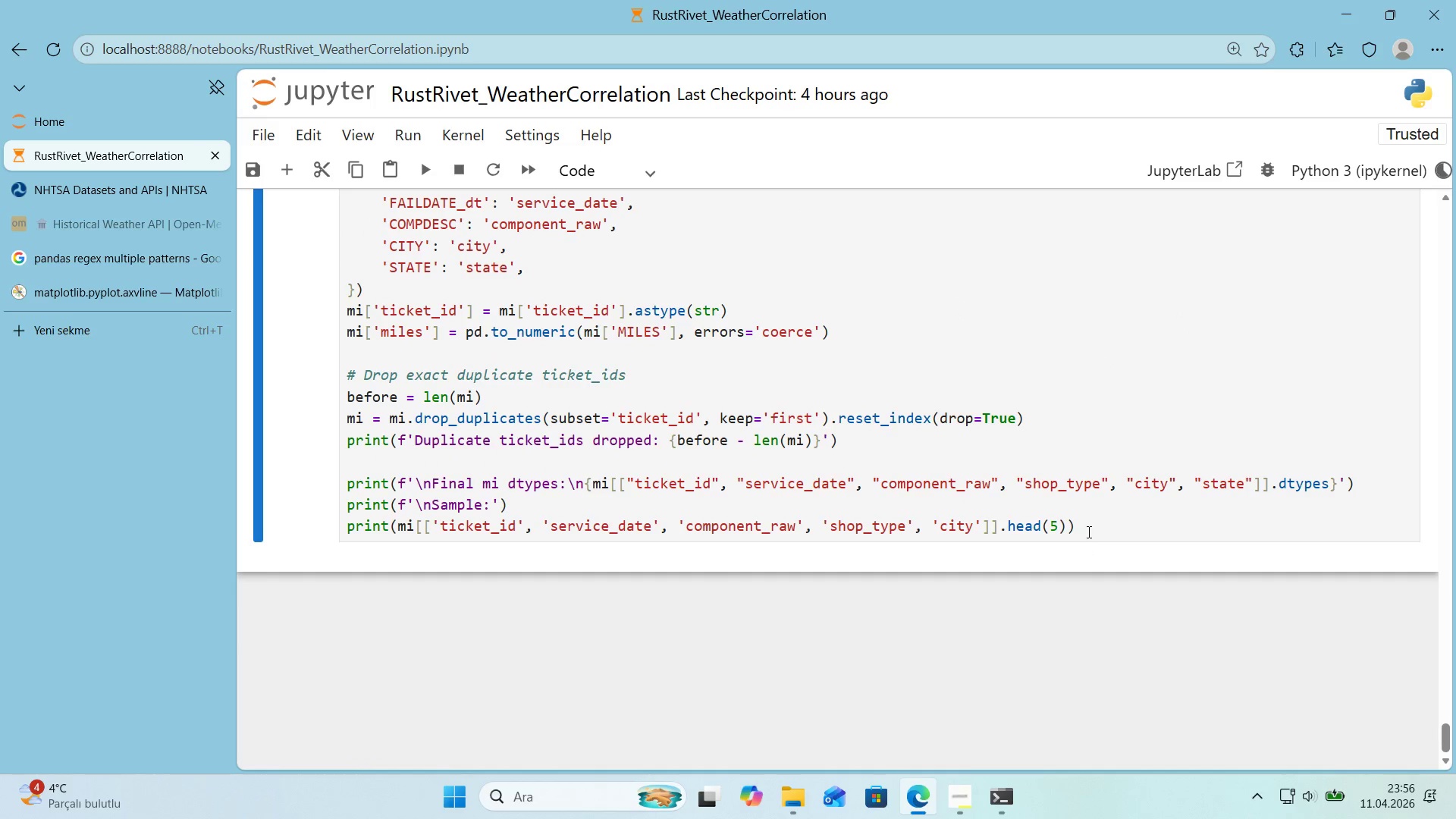 
left_click([1088, 529])
 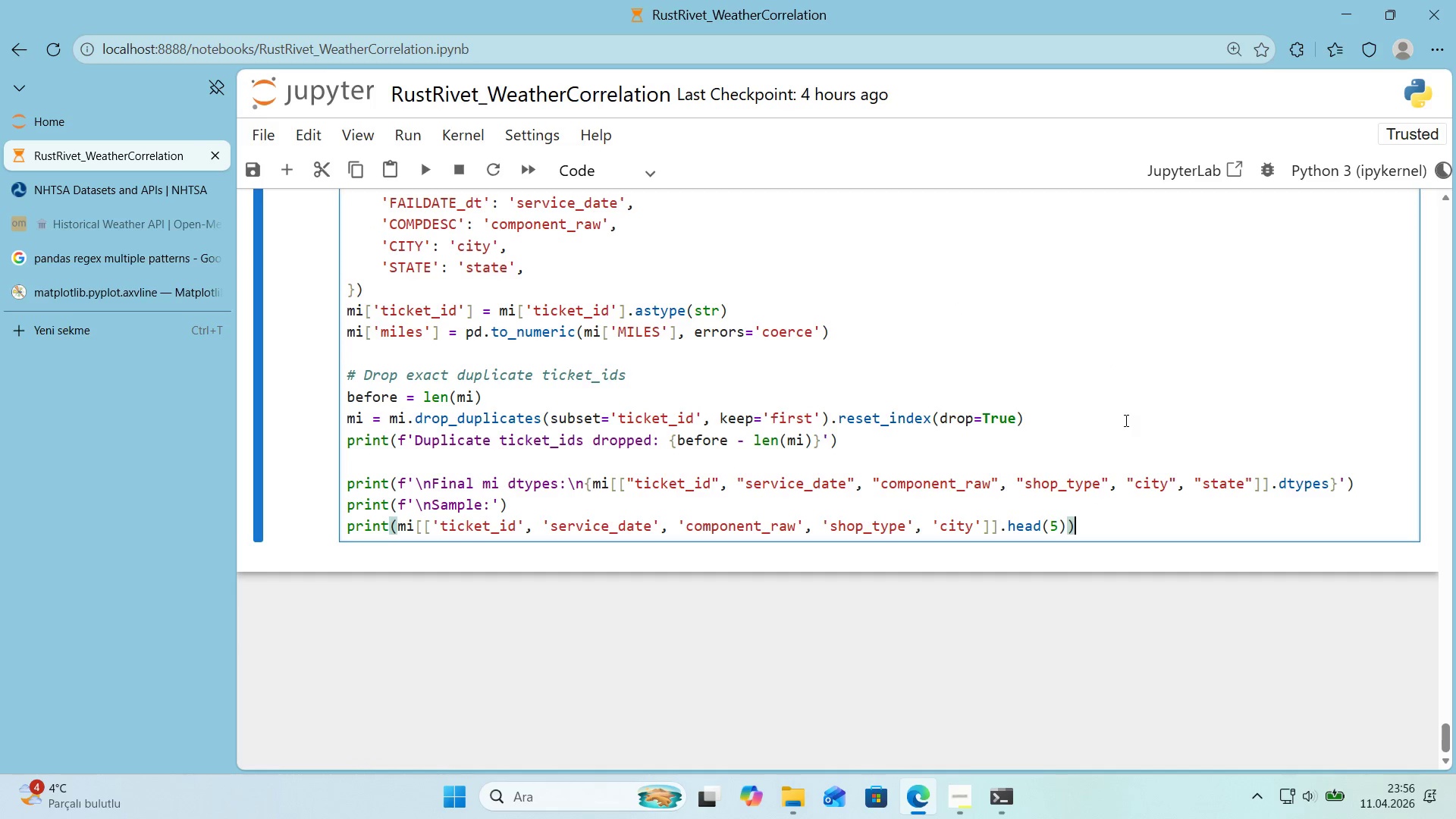 
scroll: coordinate [1125, 420], scroll_direction: down, amount: 1.0
 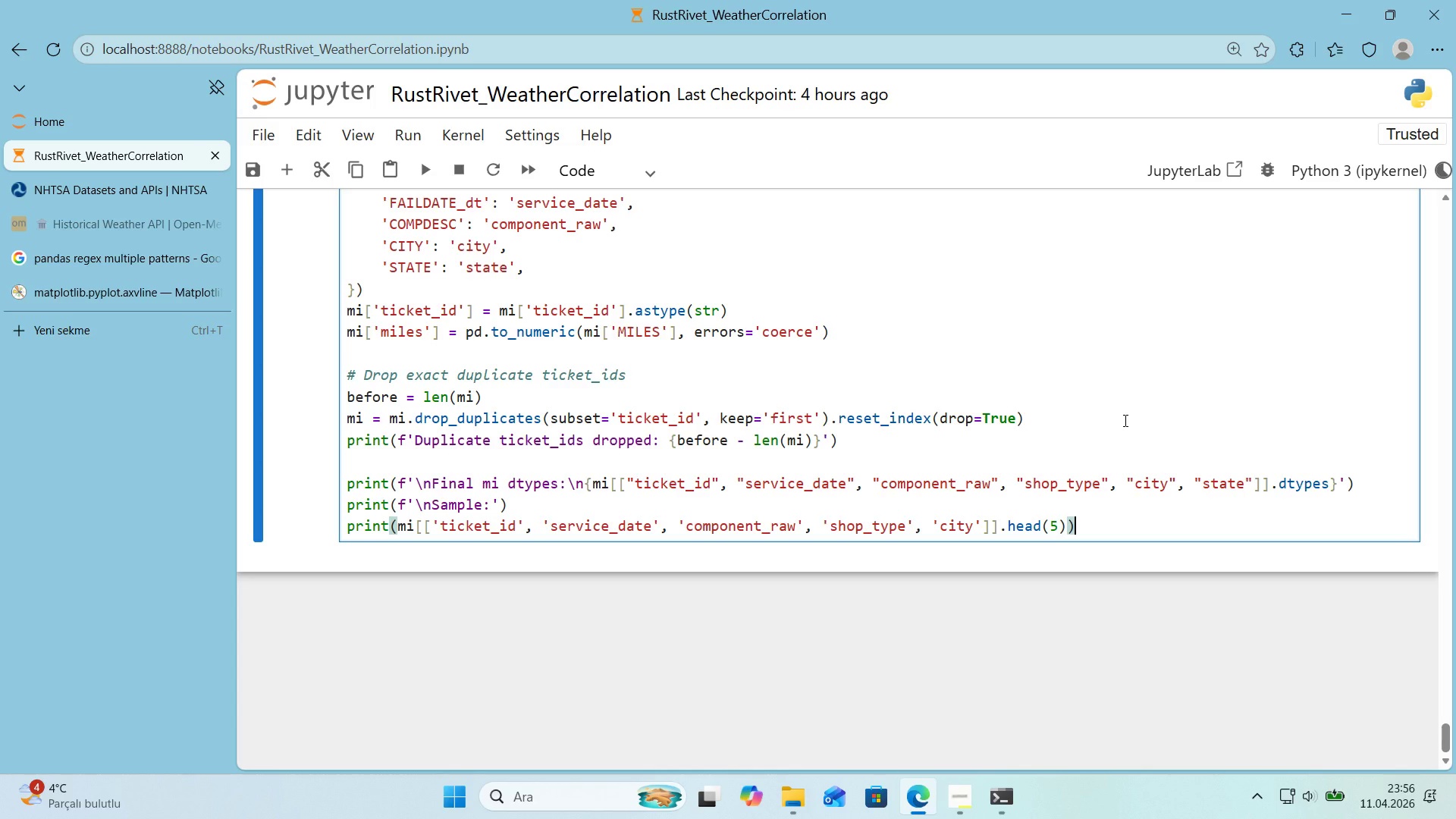 
wait(5.04)
 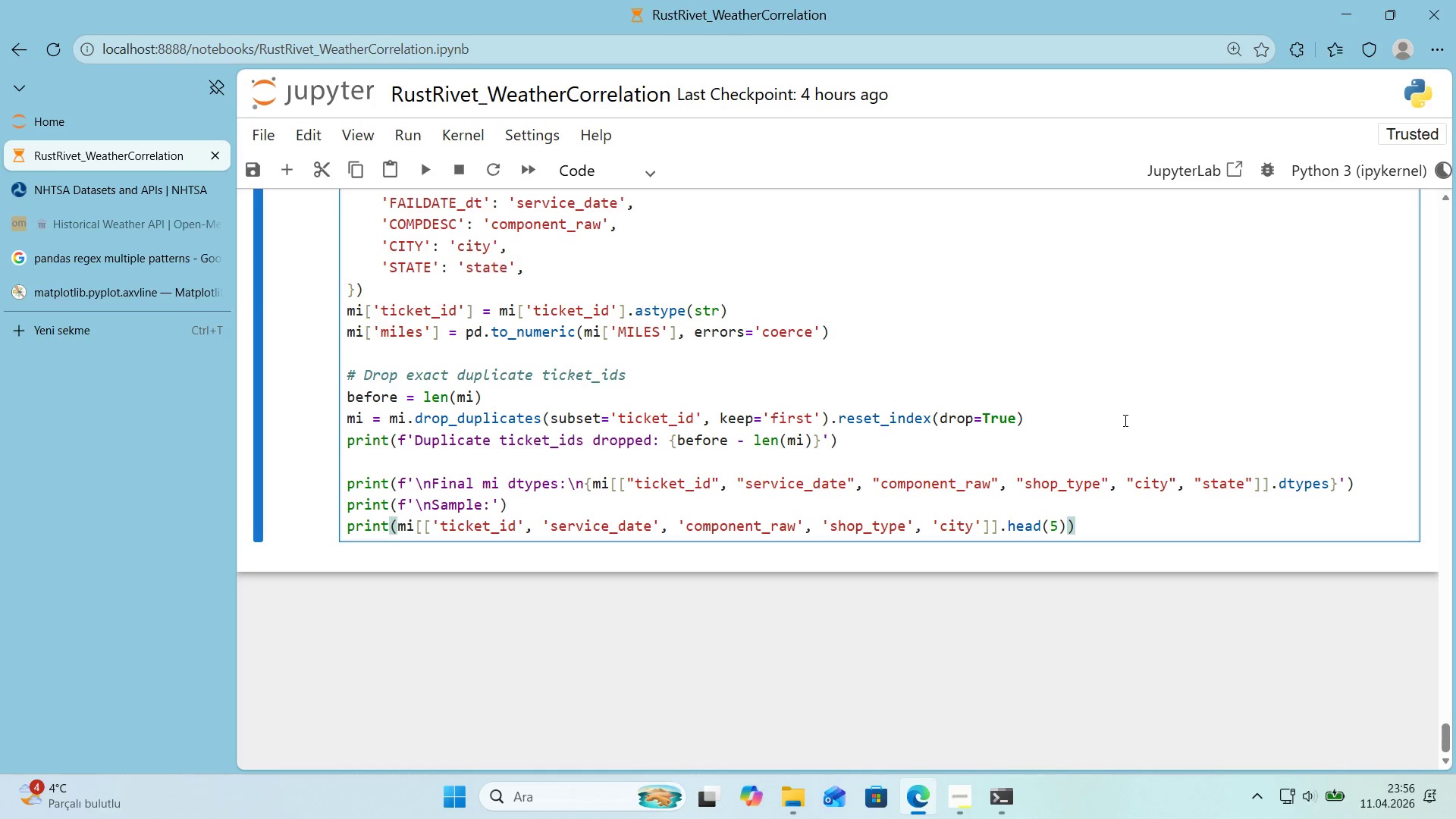 
scroll: coordinate [1053, 405], scroll_direction: down, amount: 4.0
 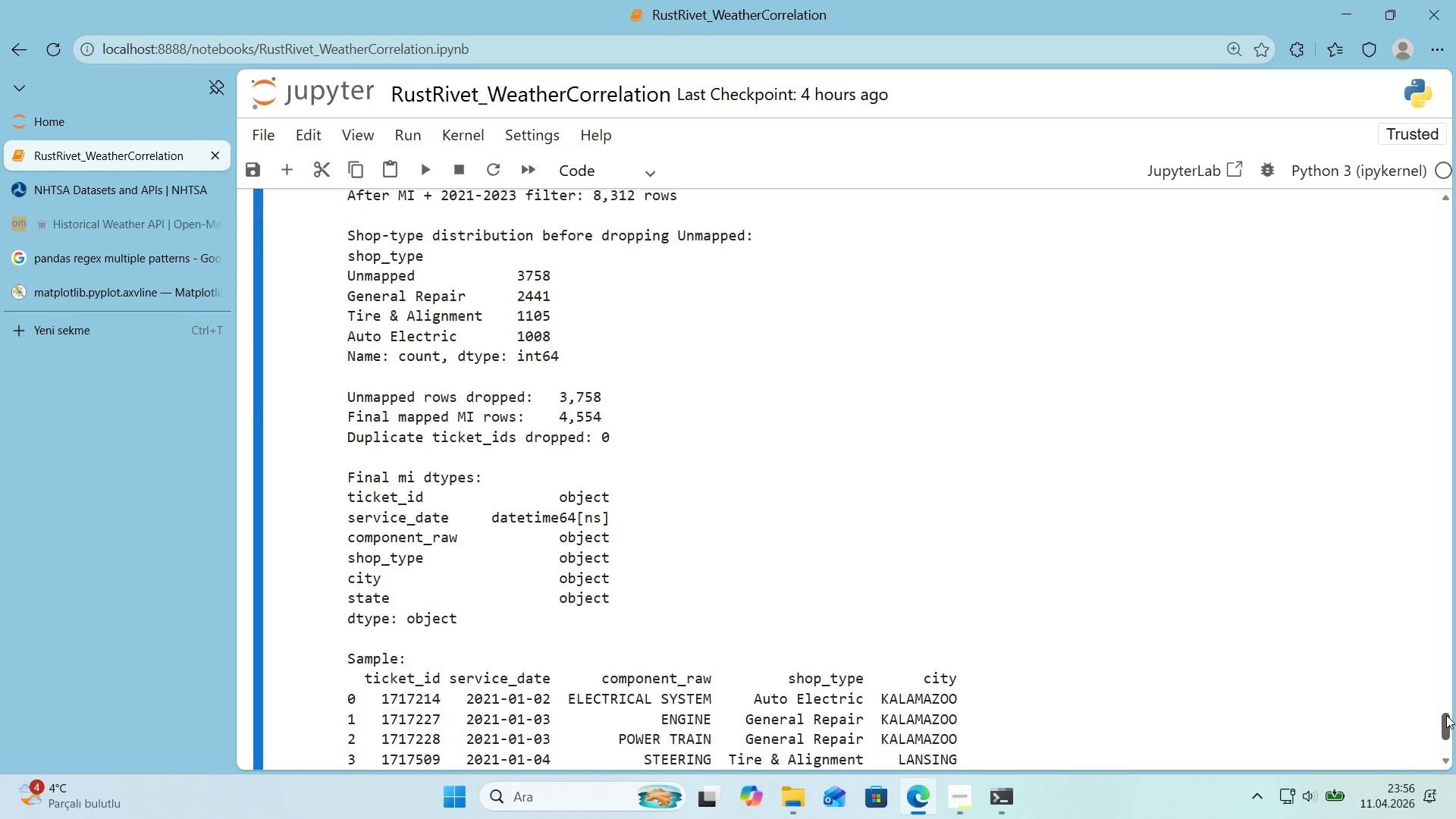 
scroll: coordinate [1166, 607], scroll_direction: none, amount: 0.0
 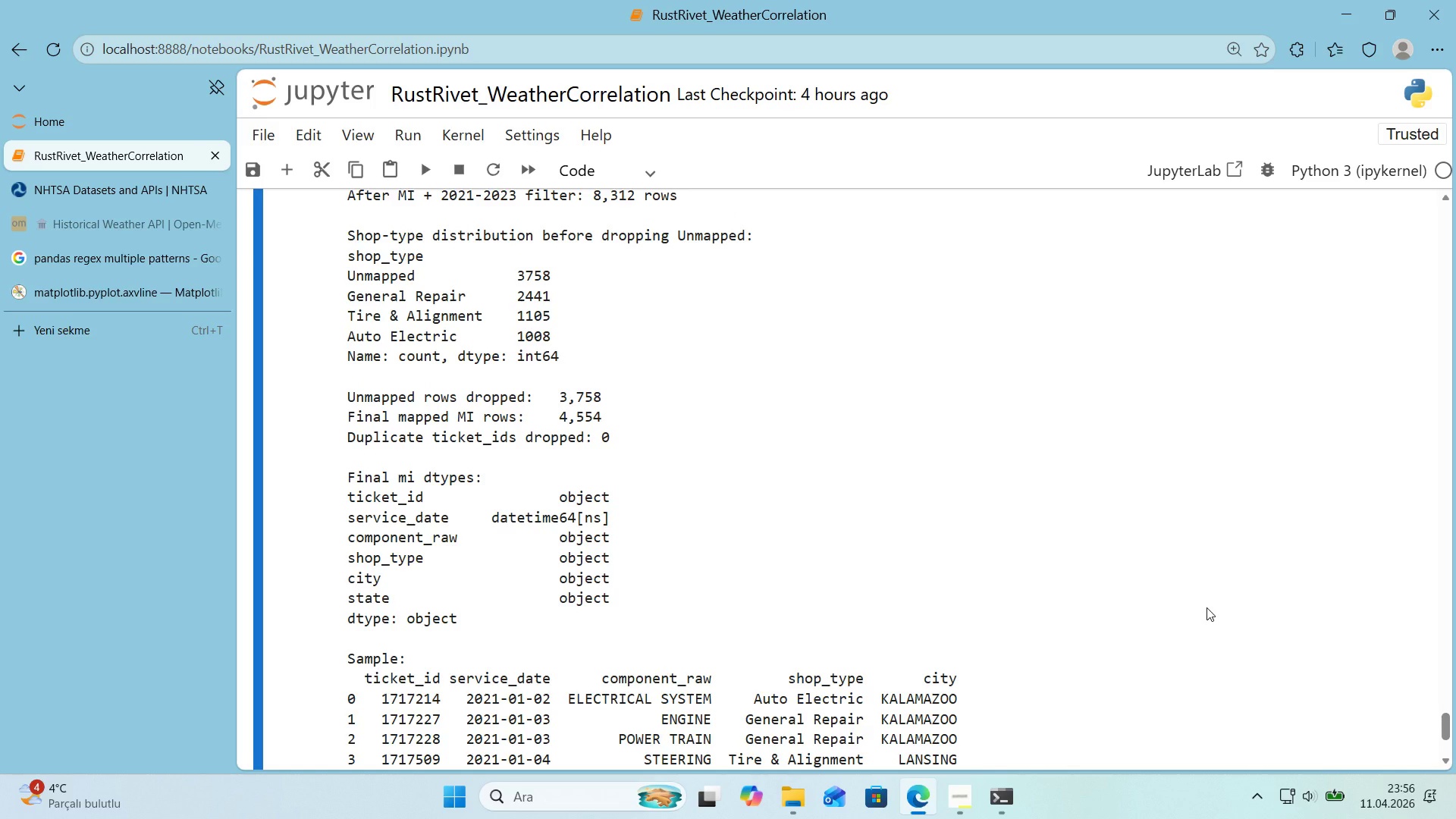 
wait(7.13)
 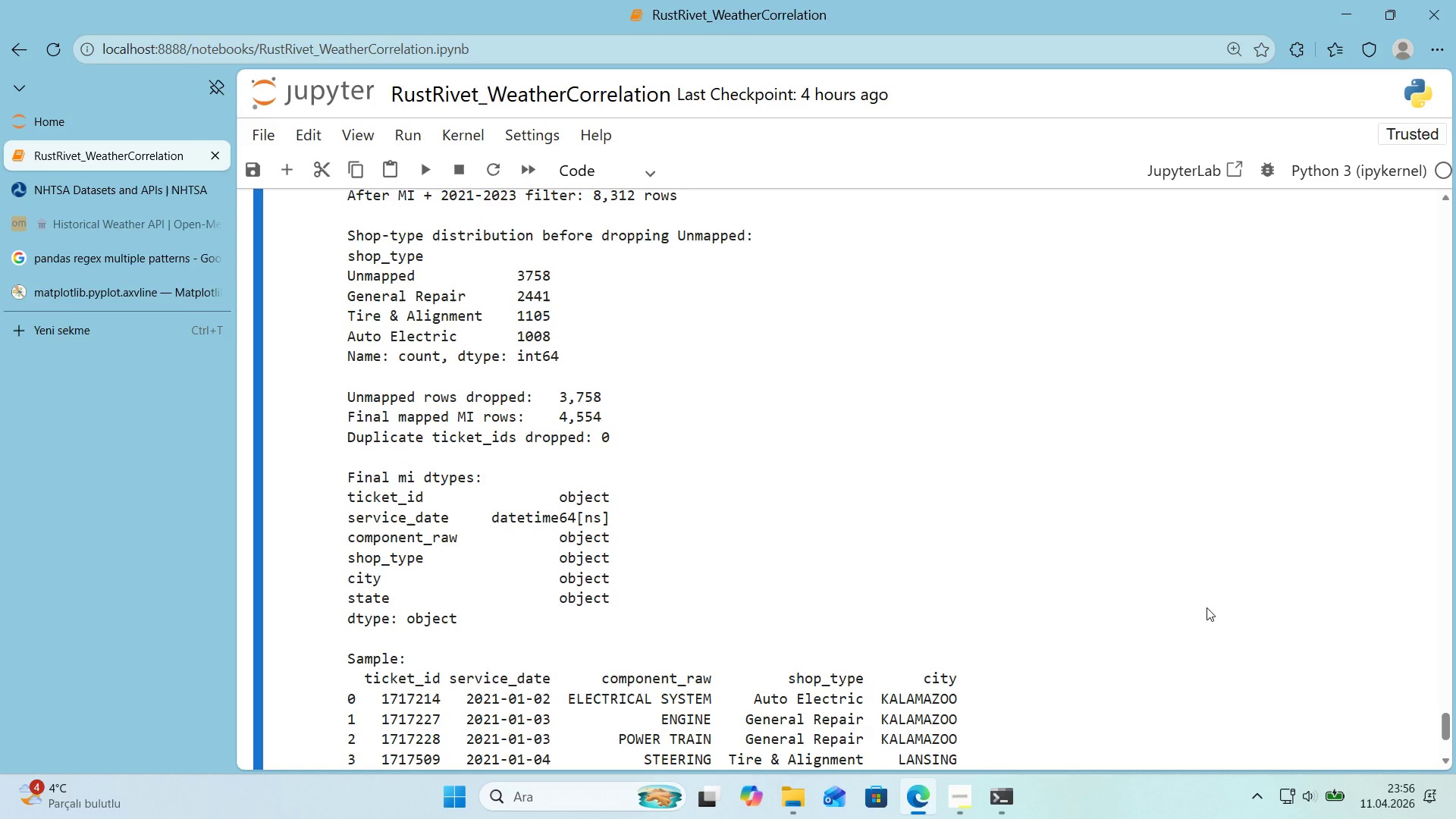 
scroll: coordinate [1210, 611], scroll_direction: down, amount: 1.0
 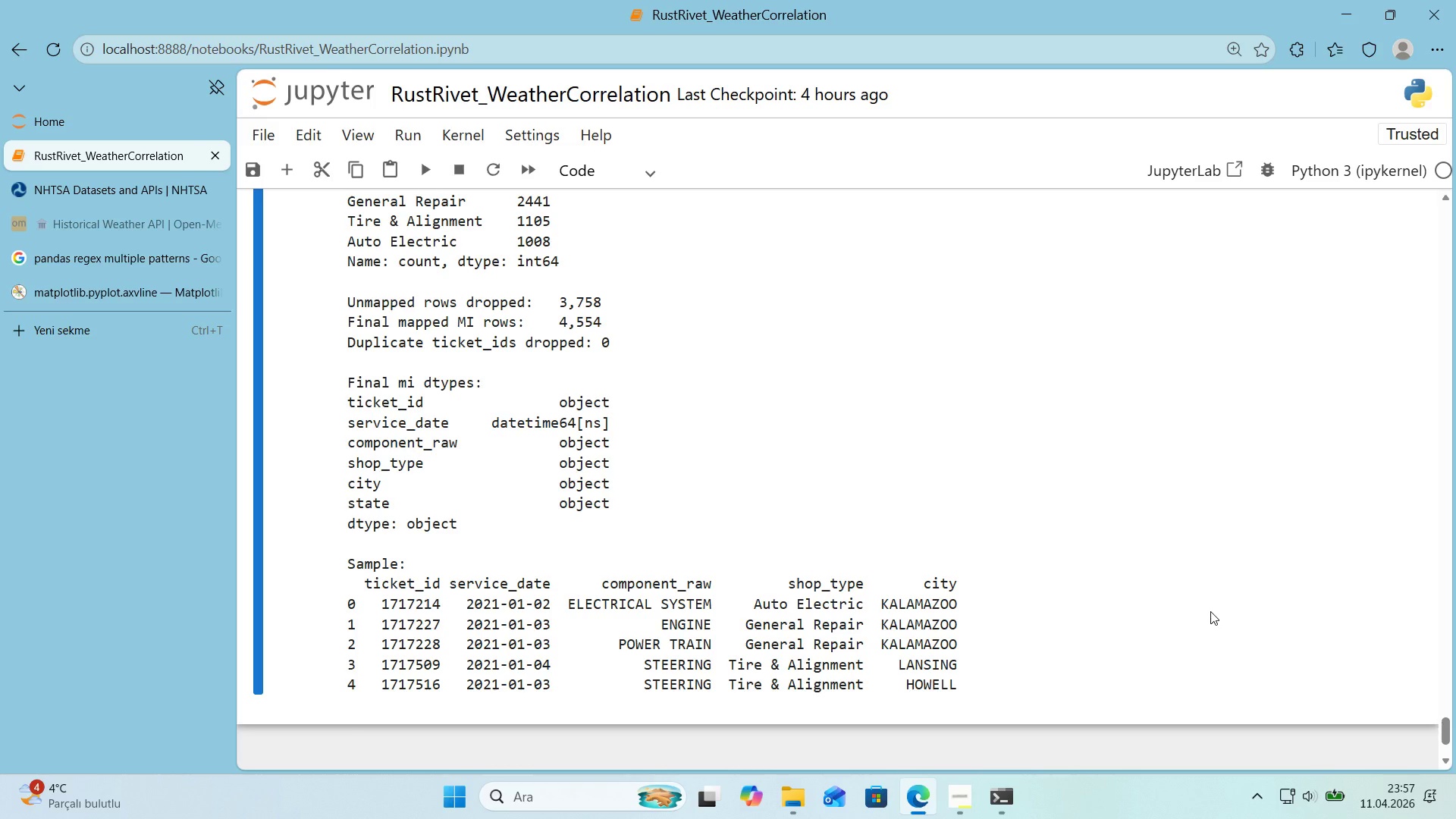 
wait(25.22)
 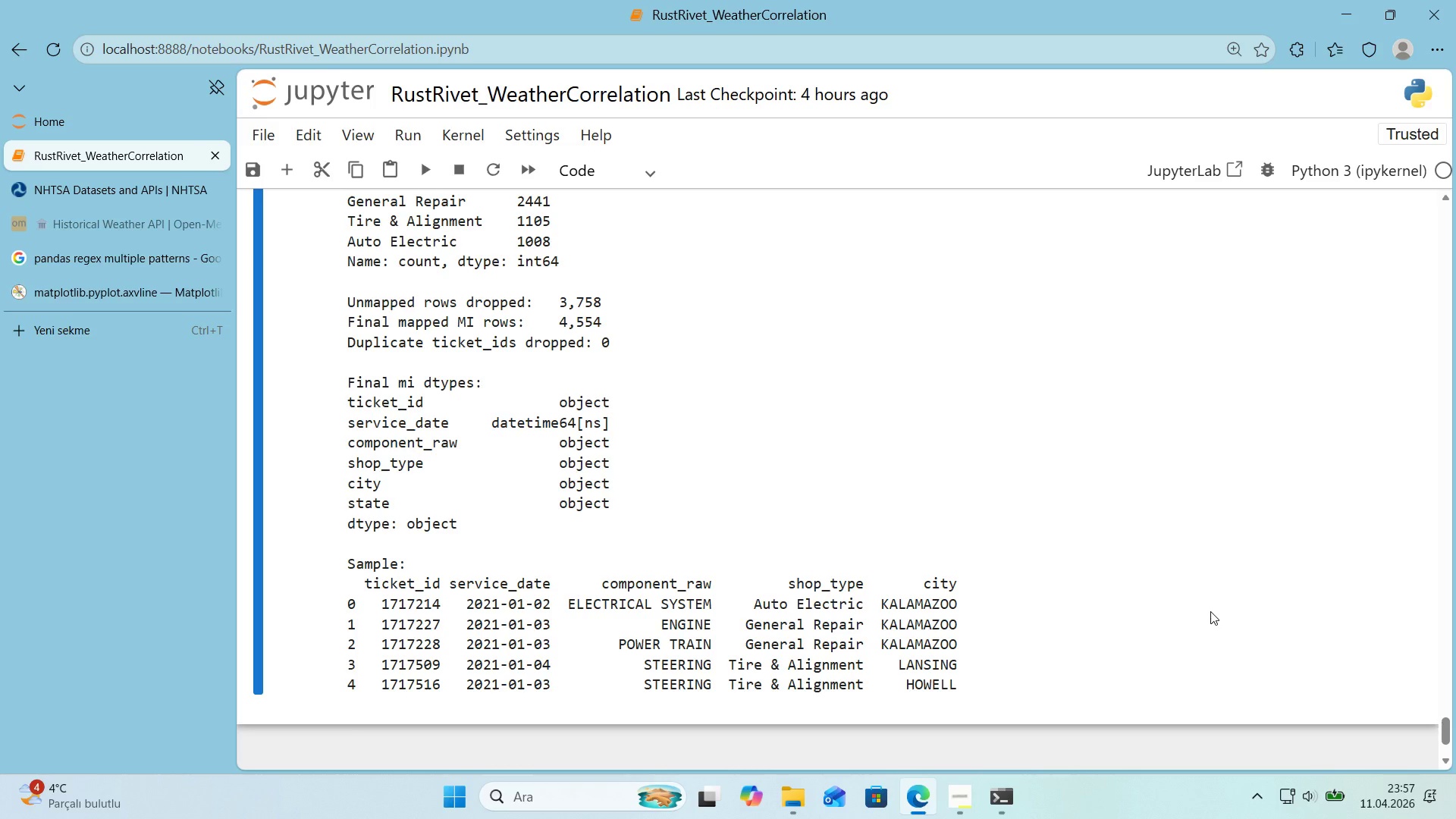 
scroll: coordinate [1119, 578], scroll_direction: up, amount: 1.0
 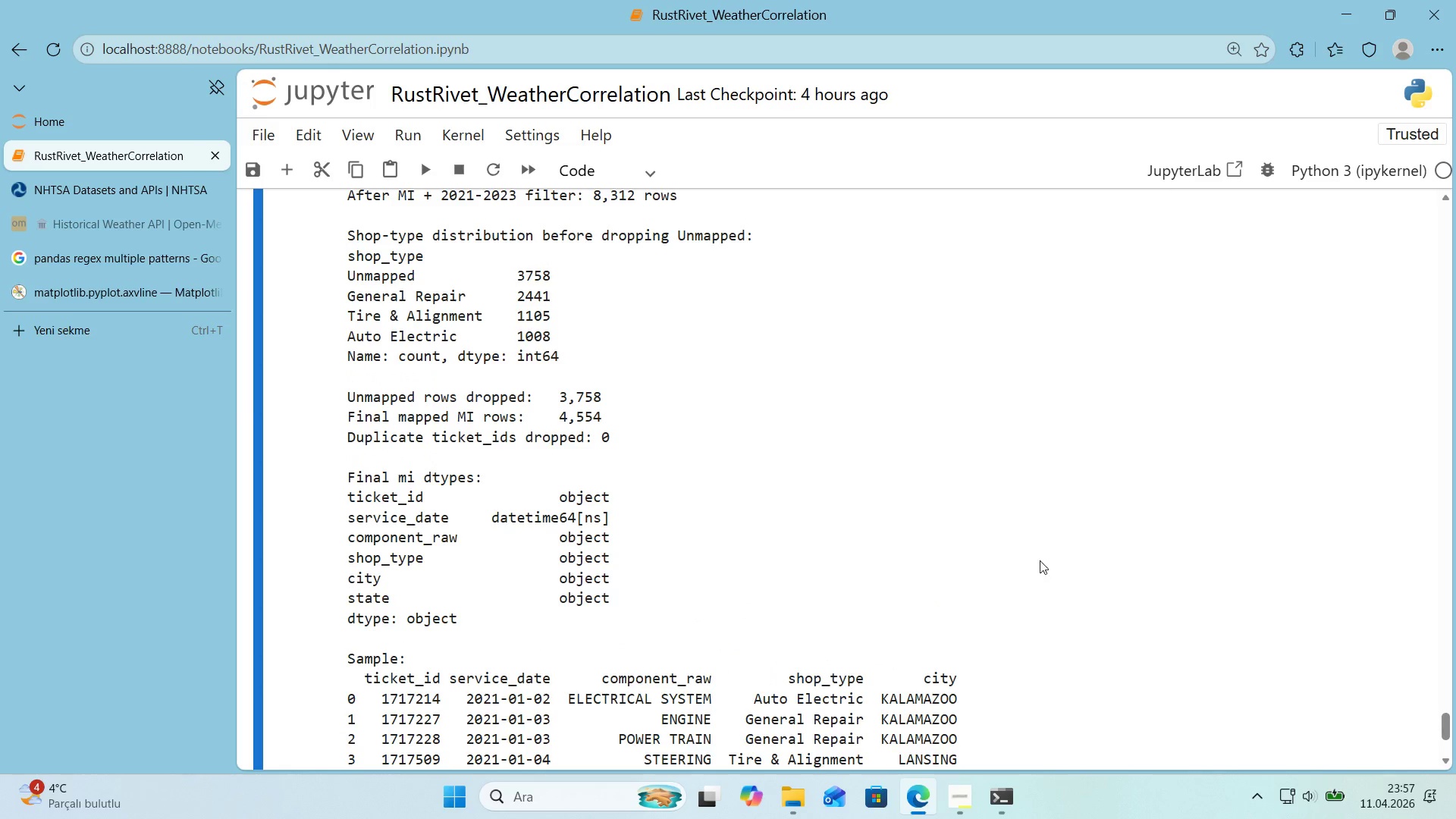 
scroll: coordinate [997, 555], scroll_direction: down, amount: 1.0
 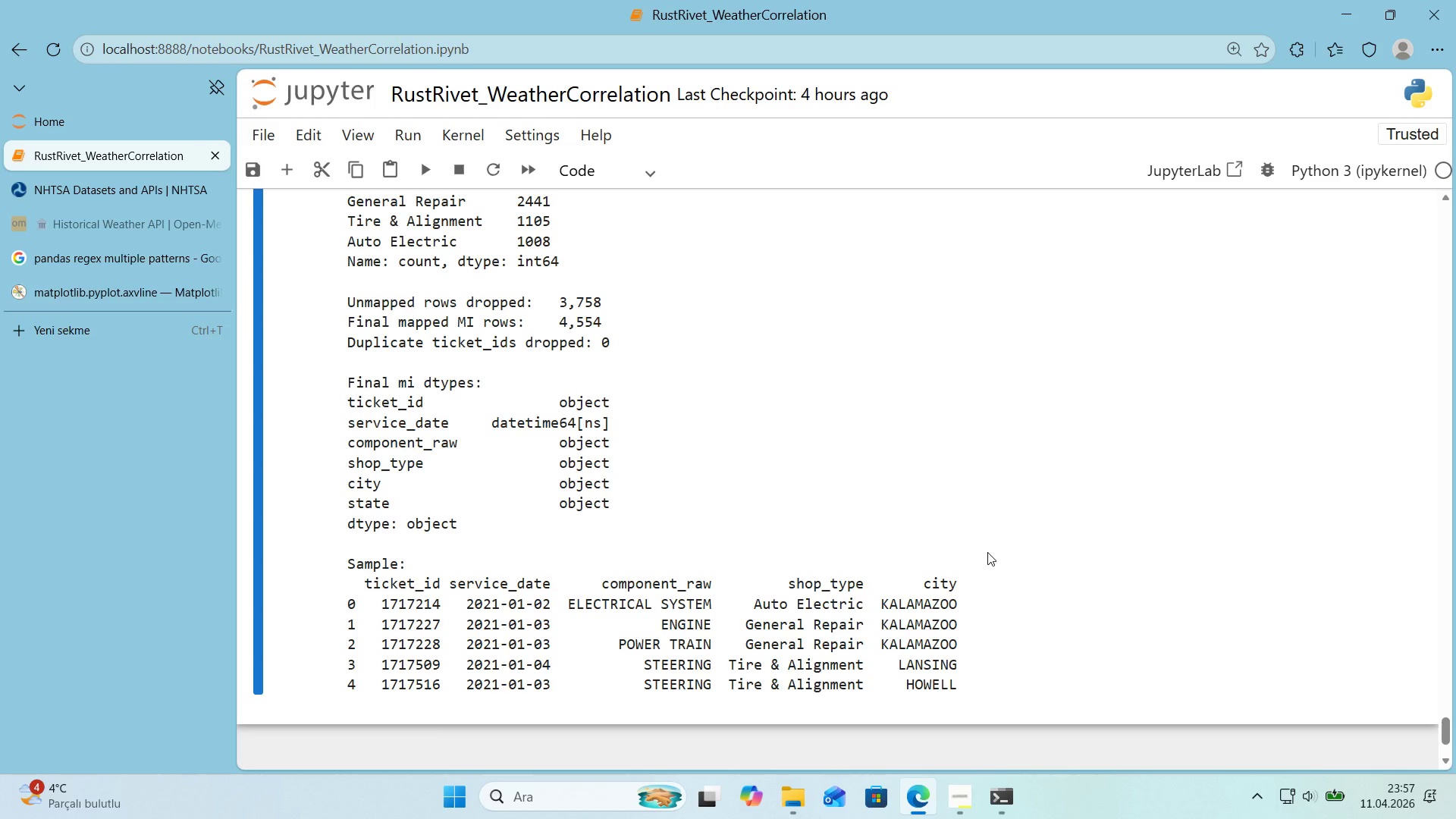 
wait(43.82)
 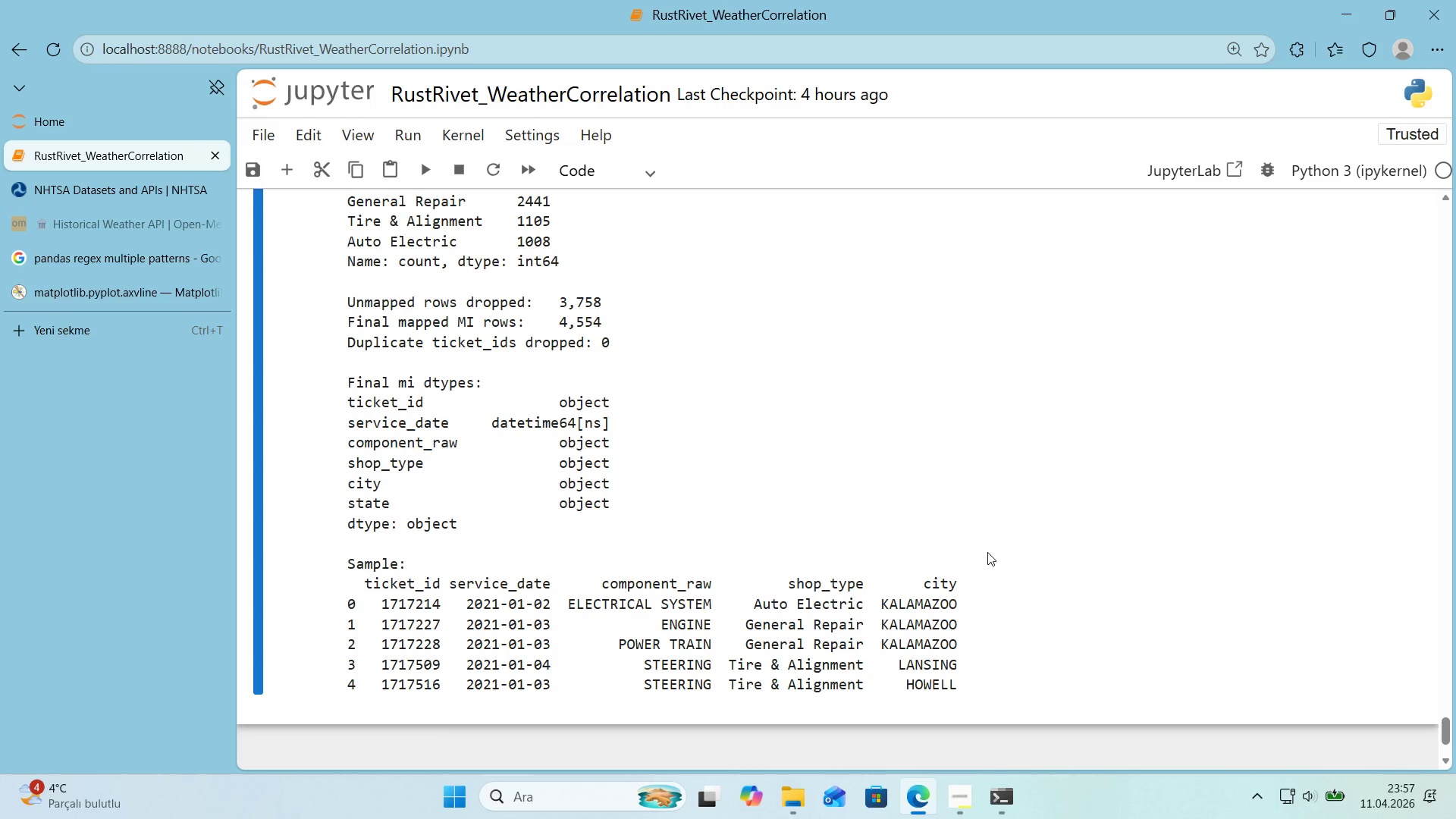 
scroll: coordinate [892, 477], scroll_direction: up, amount: 8.0
 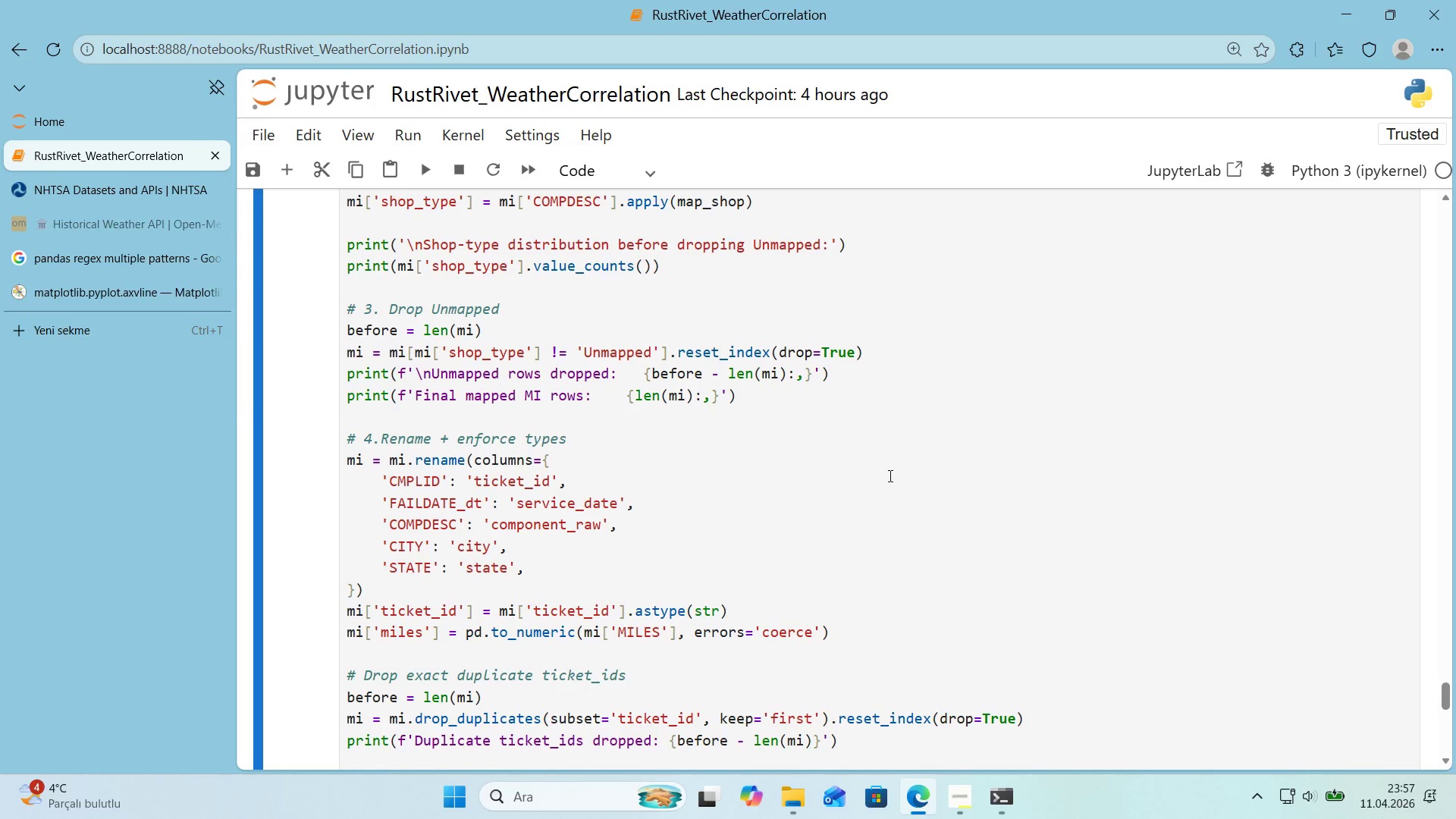 
scroll: coordinate [889, 475], scroll_direction: down, amount: 1.0
 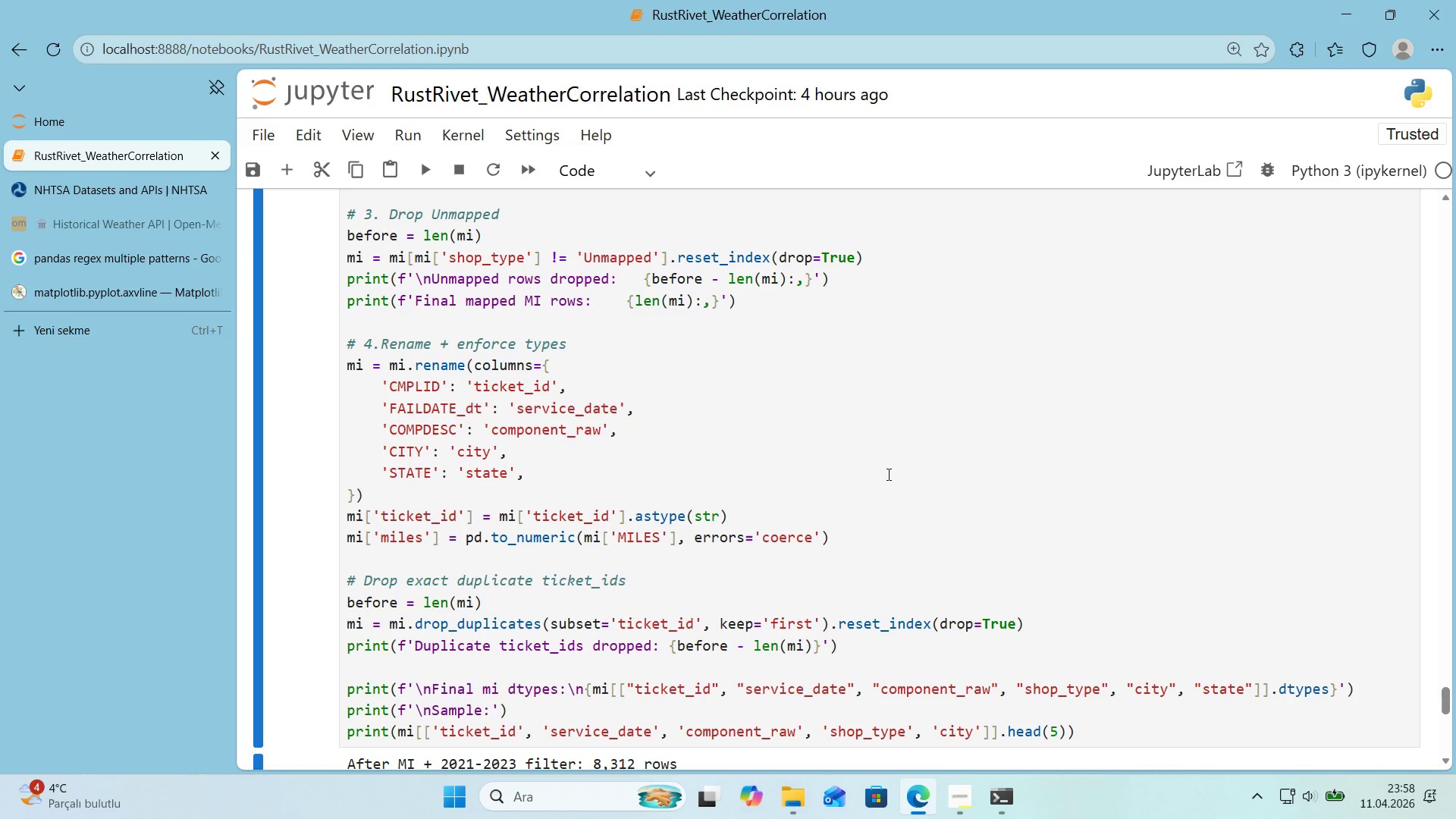 
wait(5.92)
 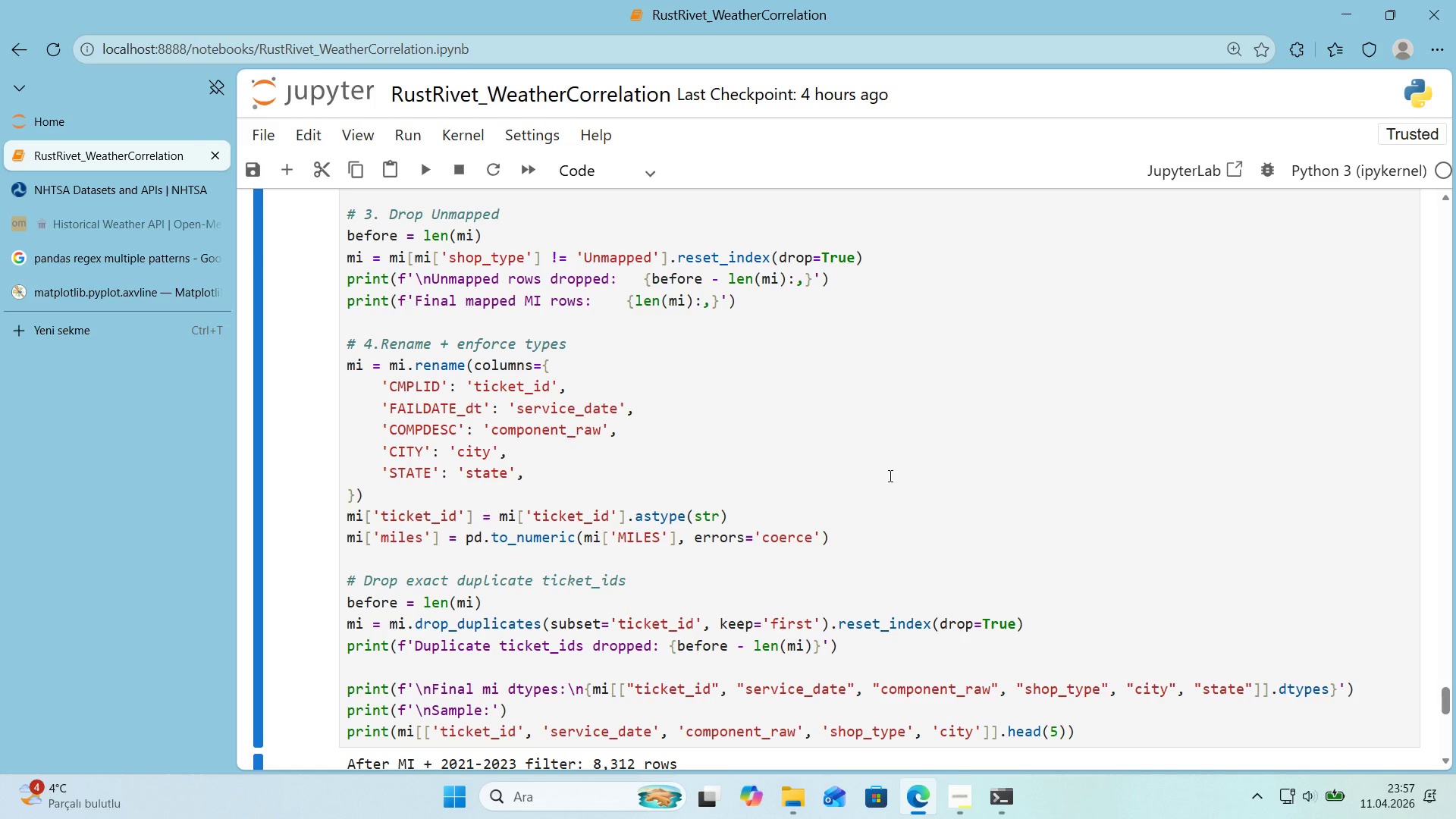 
scroll: coordinate [881, 472], scroll_direction: down, amount: 1.0
 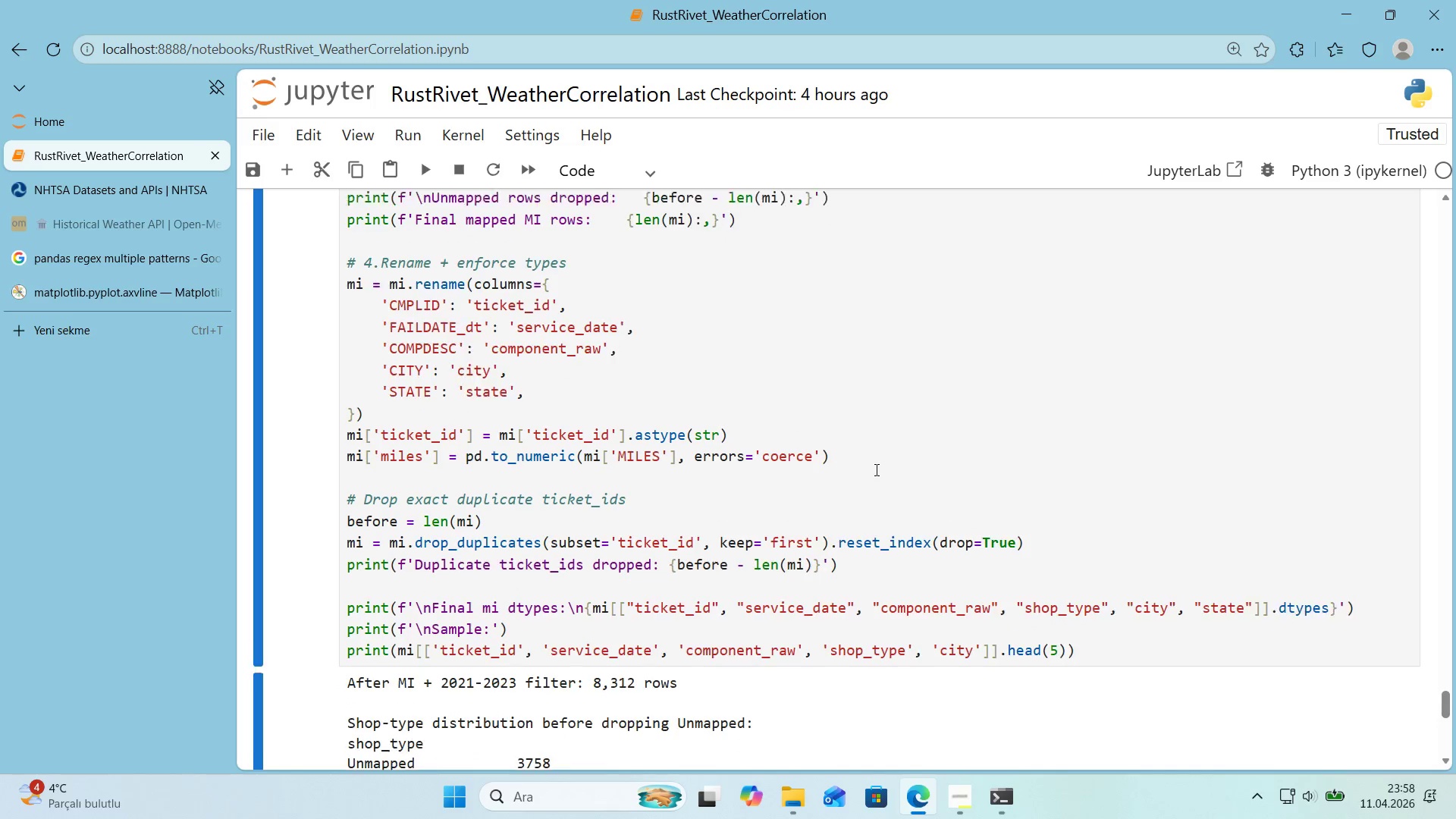 
scroll: coordinate [870, 469], scroll_direction: up, amount: 6.0
 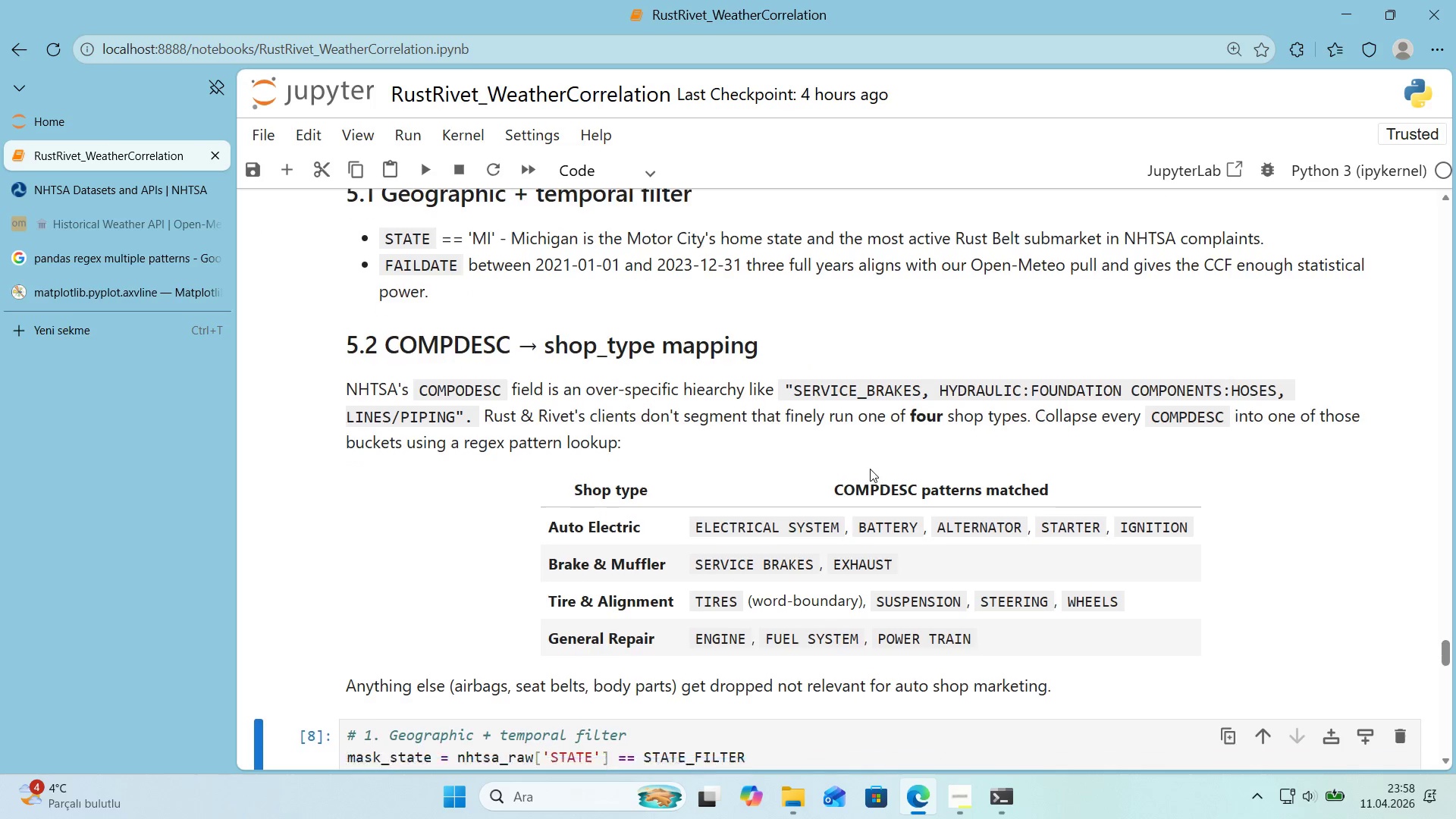 
left_click([885, 453])
 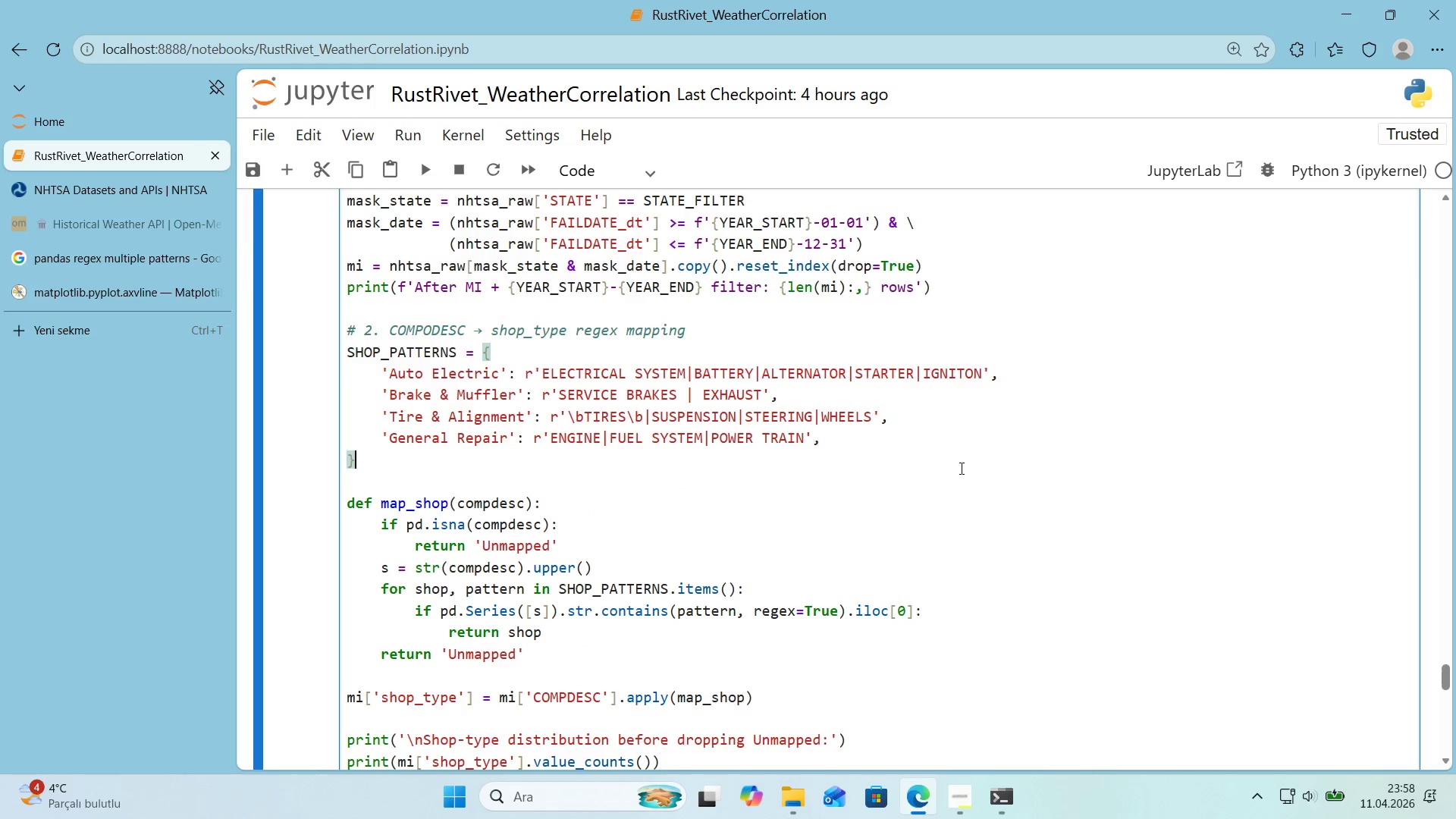 
scroll: coordinate [866, 468], scroll_direction: down, amount: 6.0
 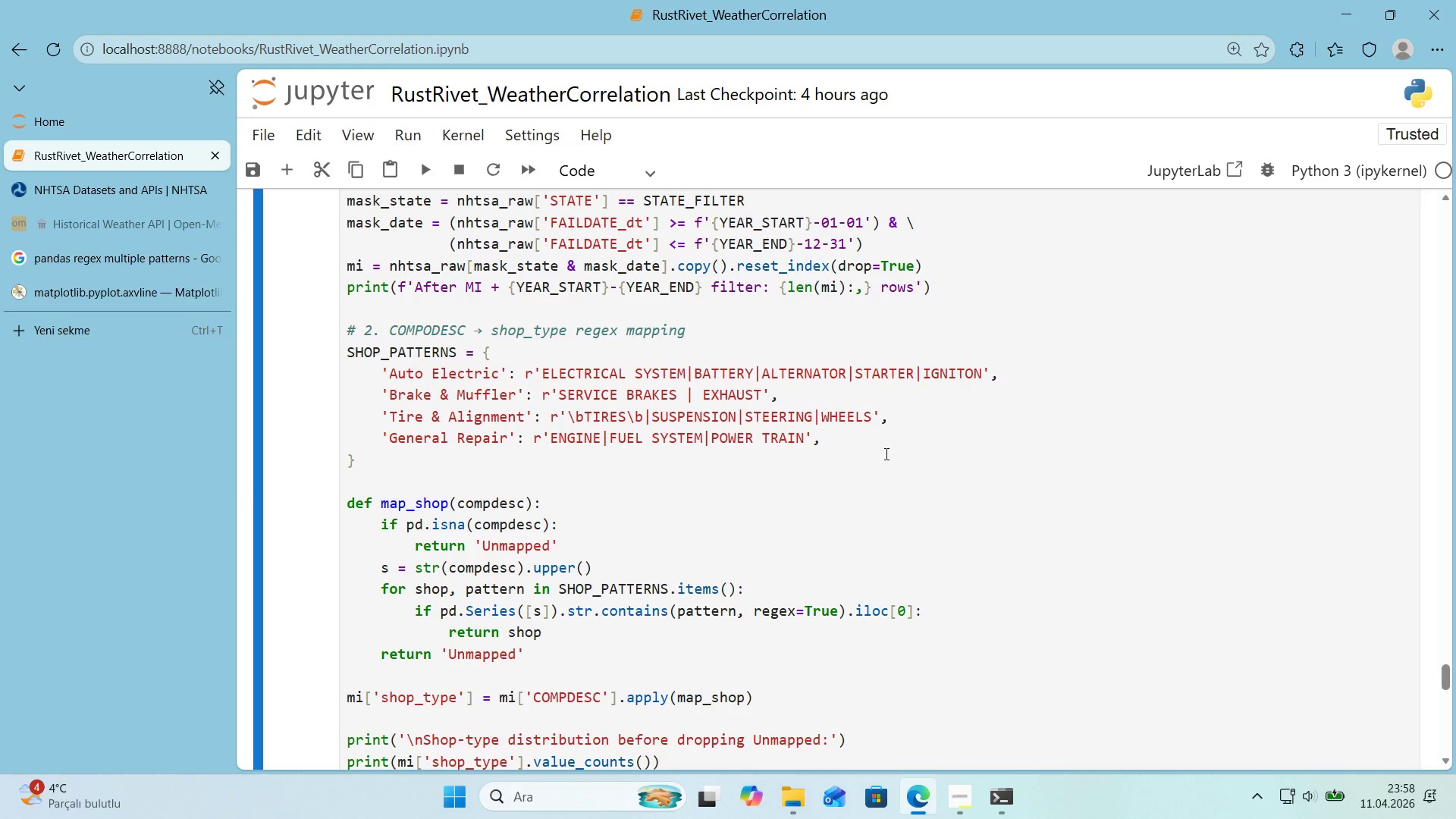 
scroll: coordinate [963, 468], scroll_direction: up, amount: 1.0
 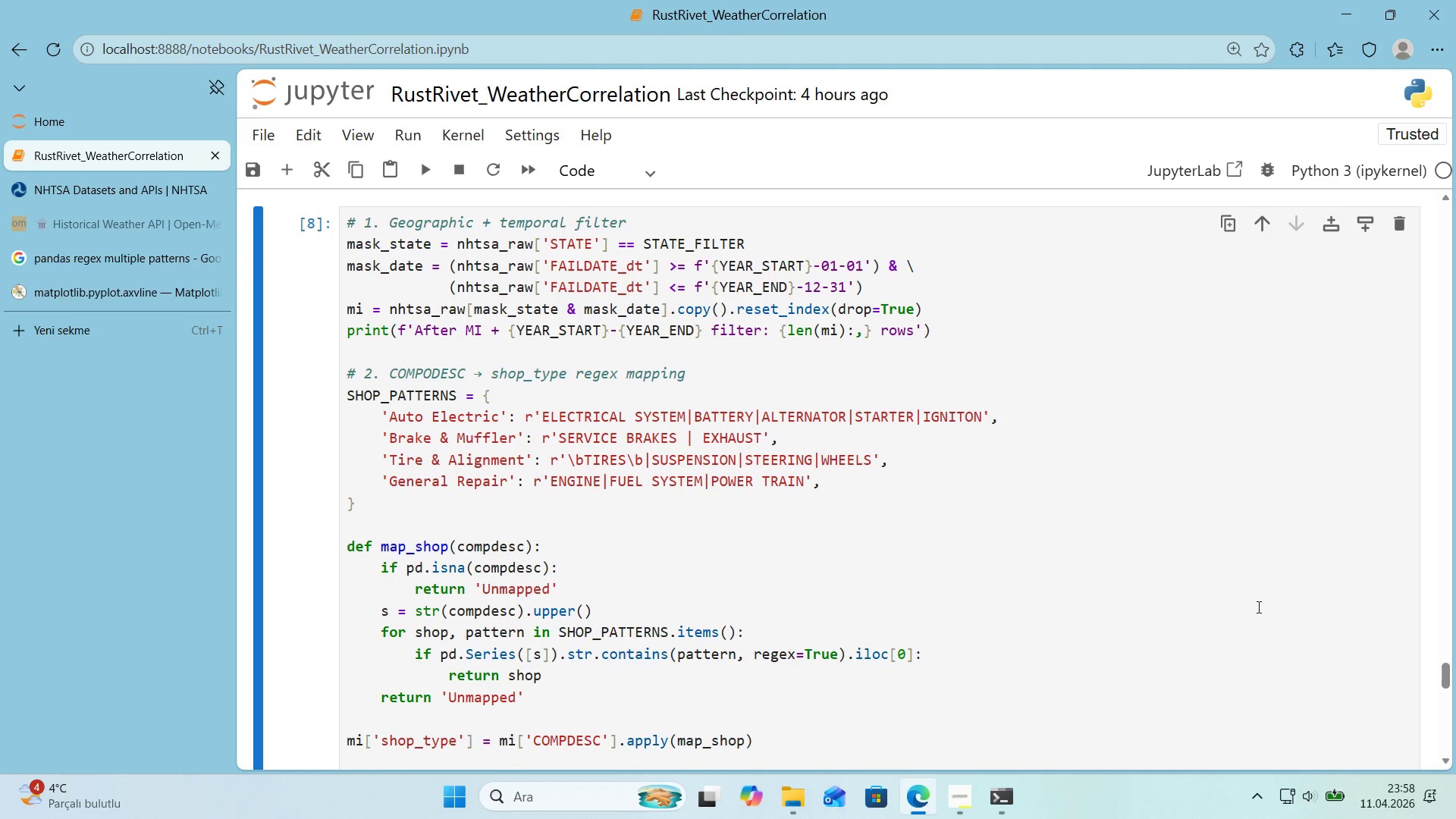 
wait(11.25)
 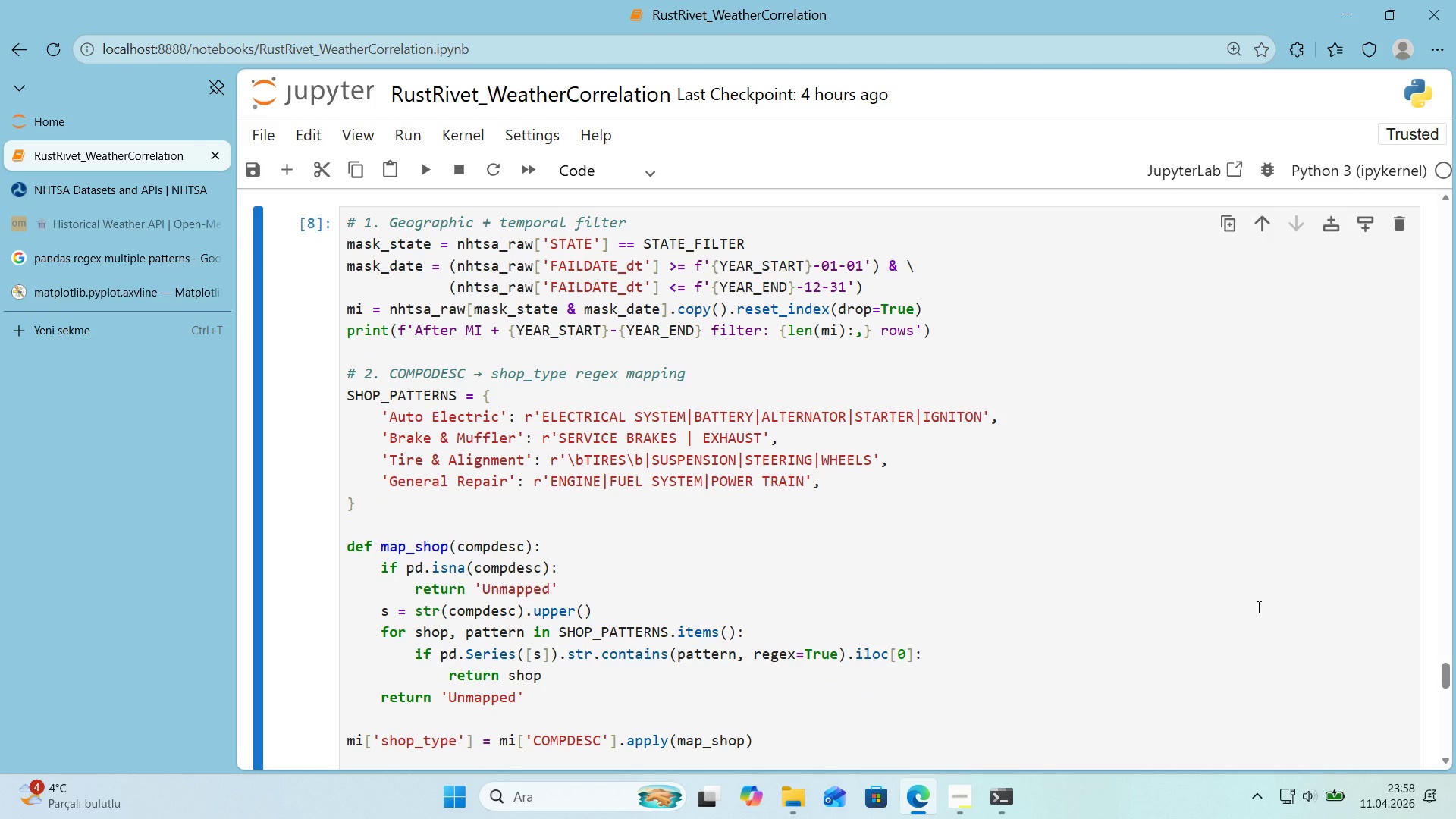 
scroll: coordinate [1273, 595], scroll_direction: down, amount: 5.0
 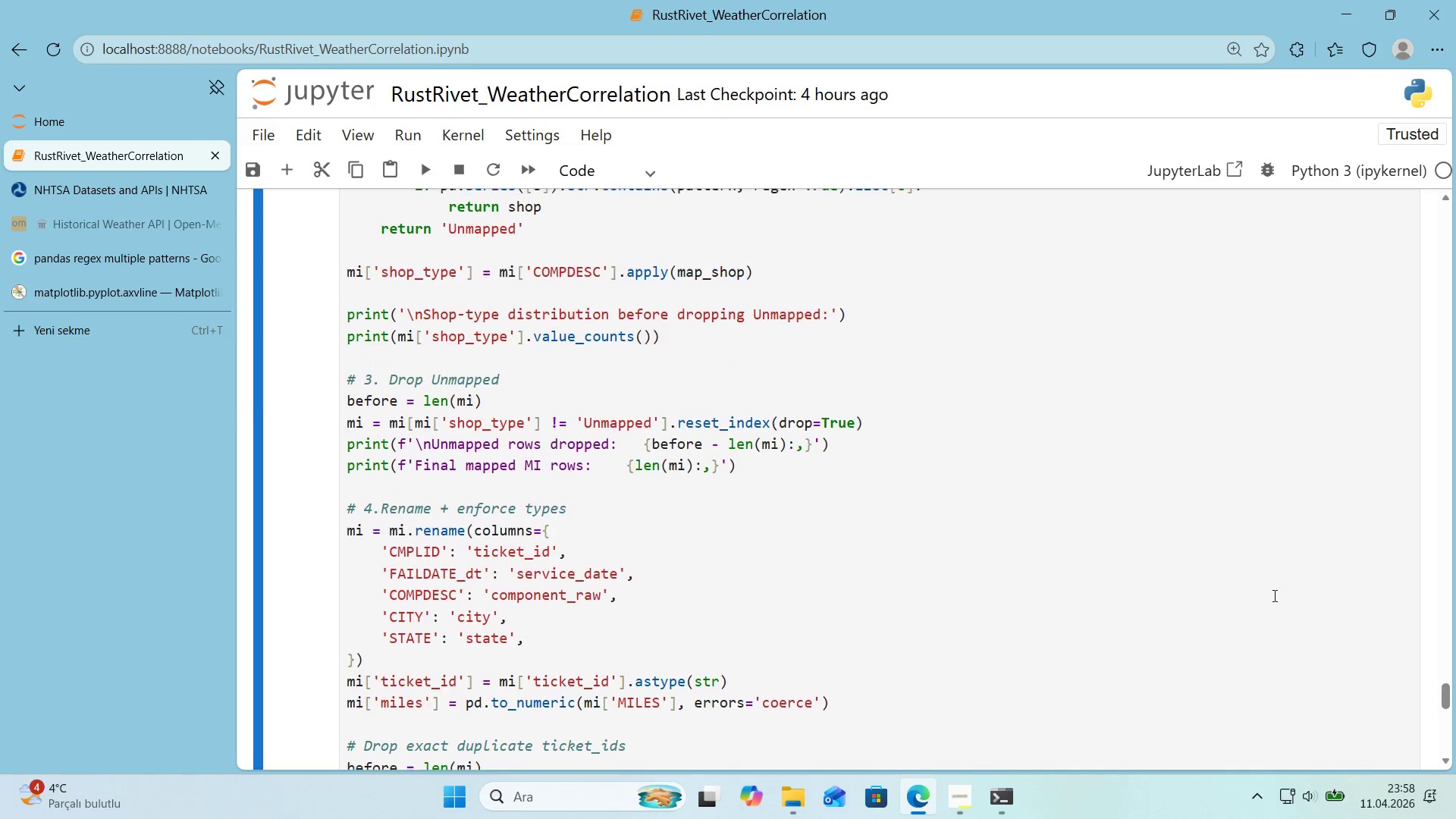 
scroll: coordinate [1273, 595], scroll_direction: up, amount: 5.0
 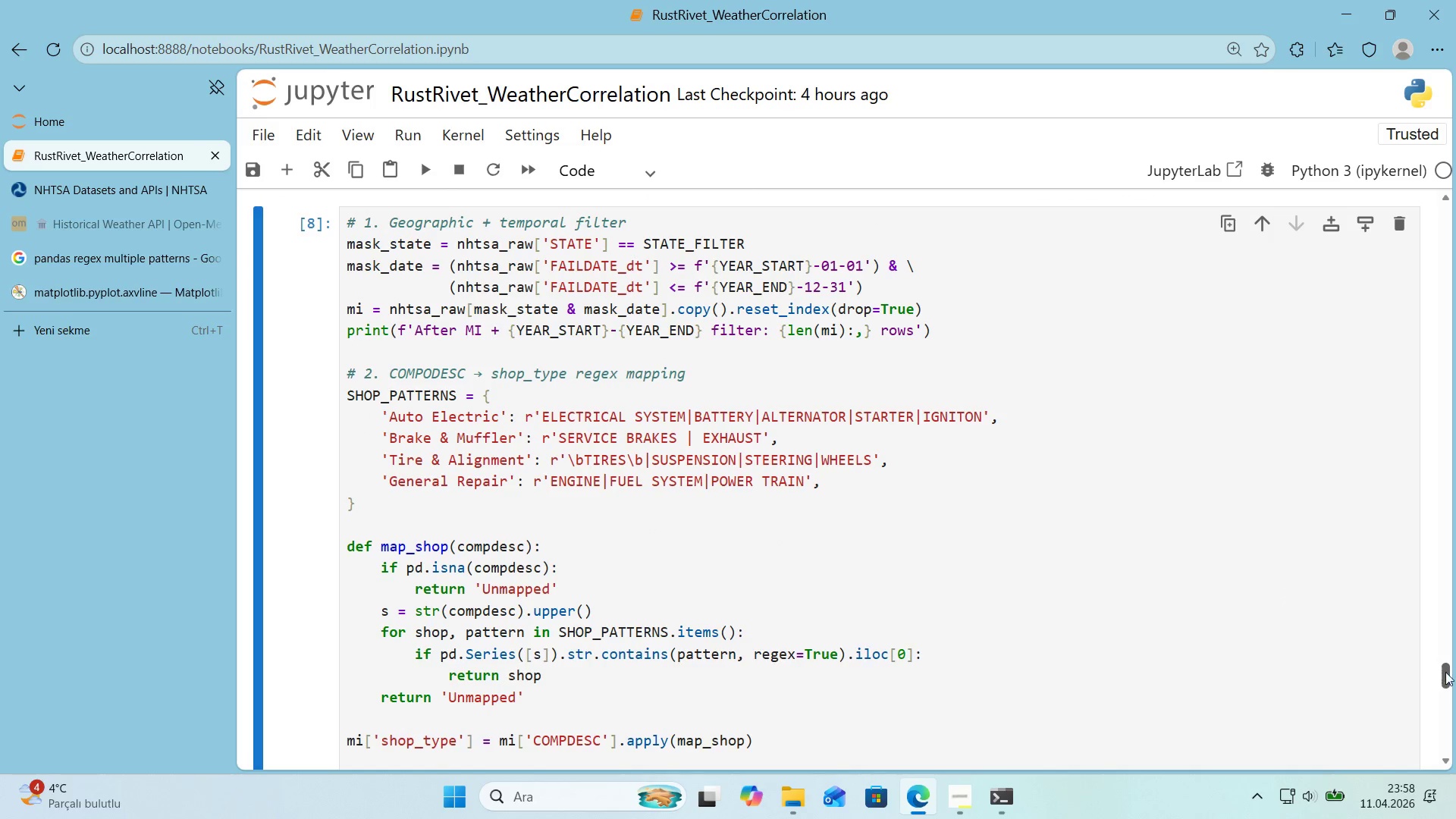 
left_click_drag(start_coordinate=[1445, 672], to_coordinate=[1454, 697])
 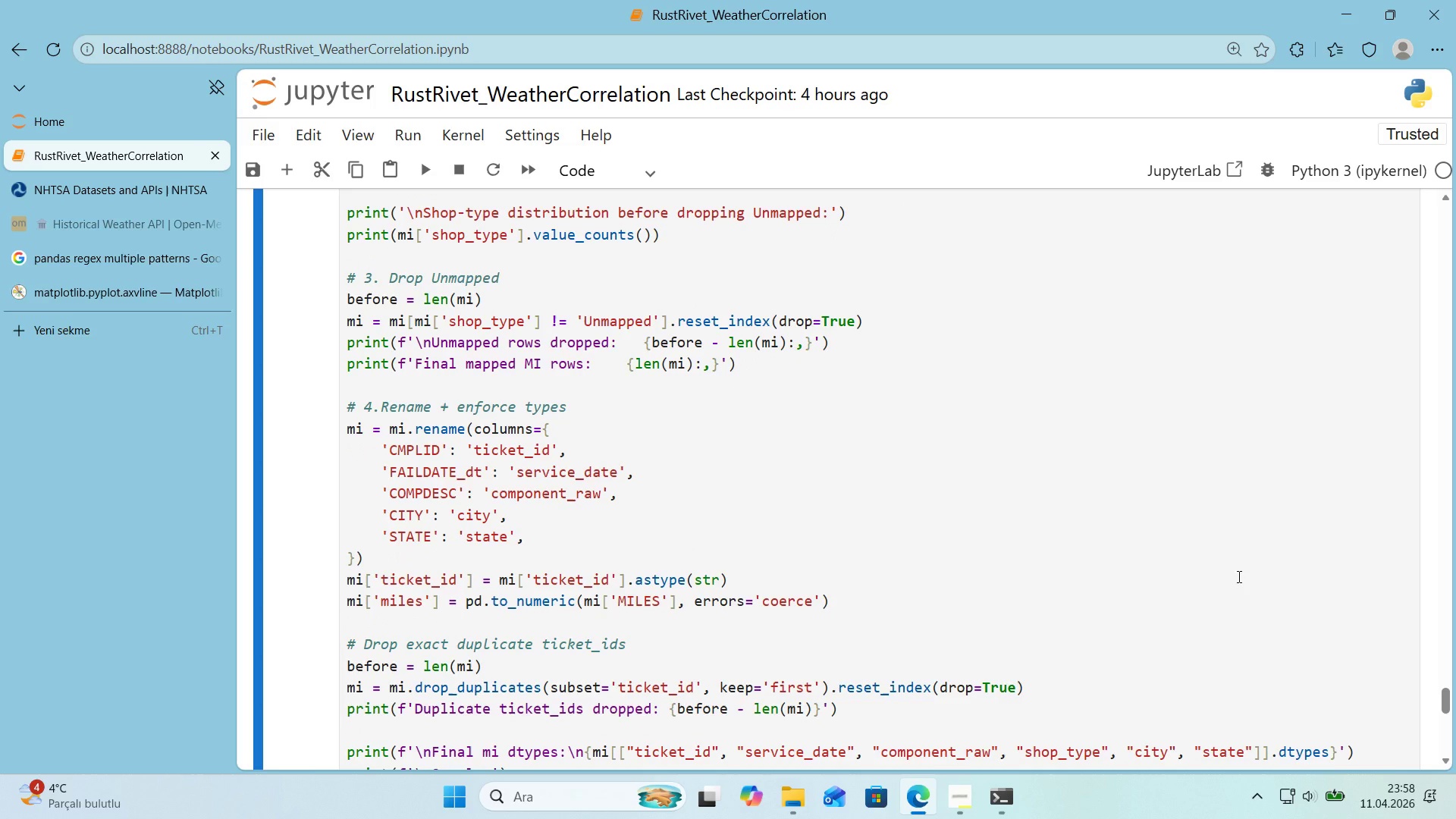 
wait(8.67)
 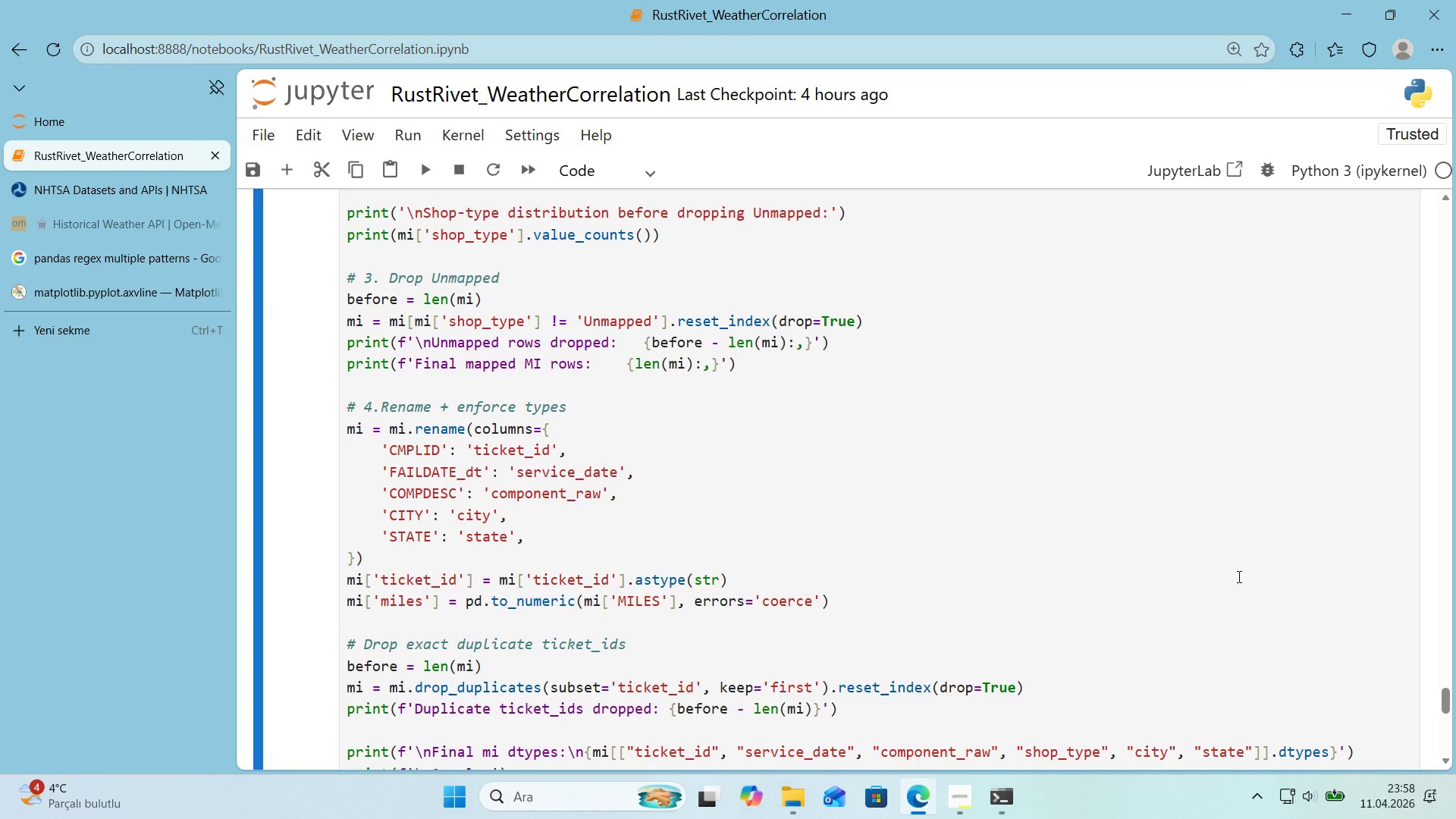 
scroll: coordinate [1258, 569], scroll_direction: down, amount: 1.0
 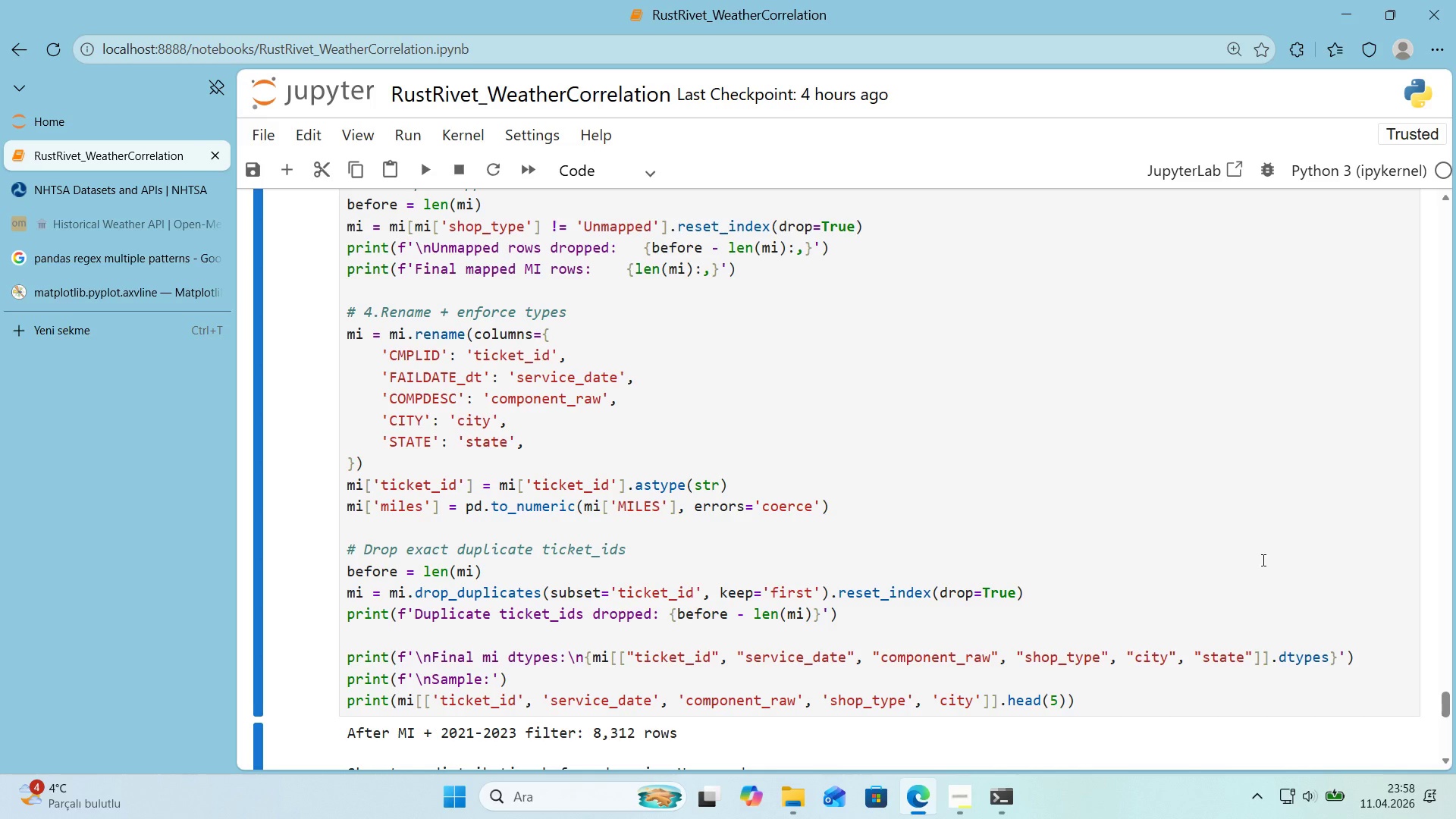 
wait(23.15)
 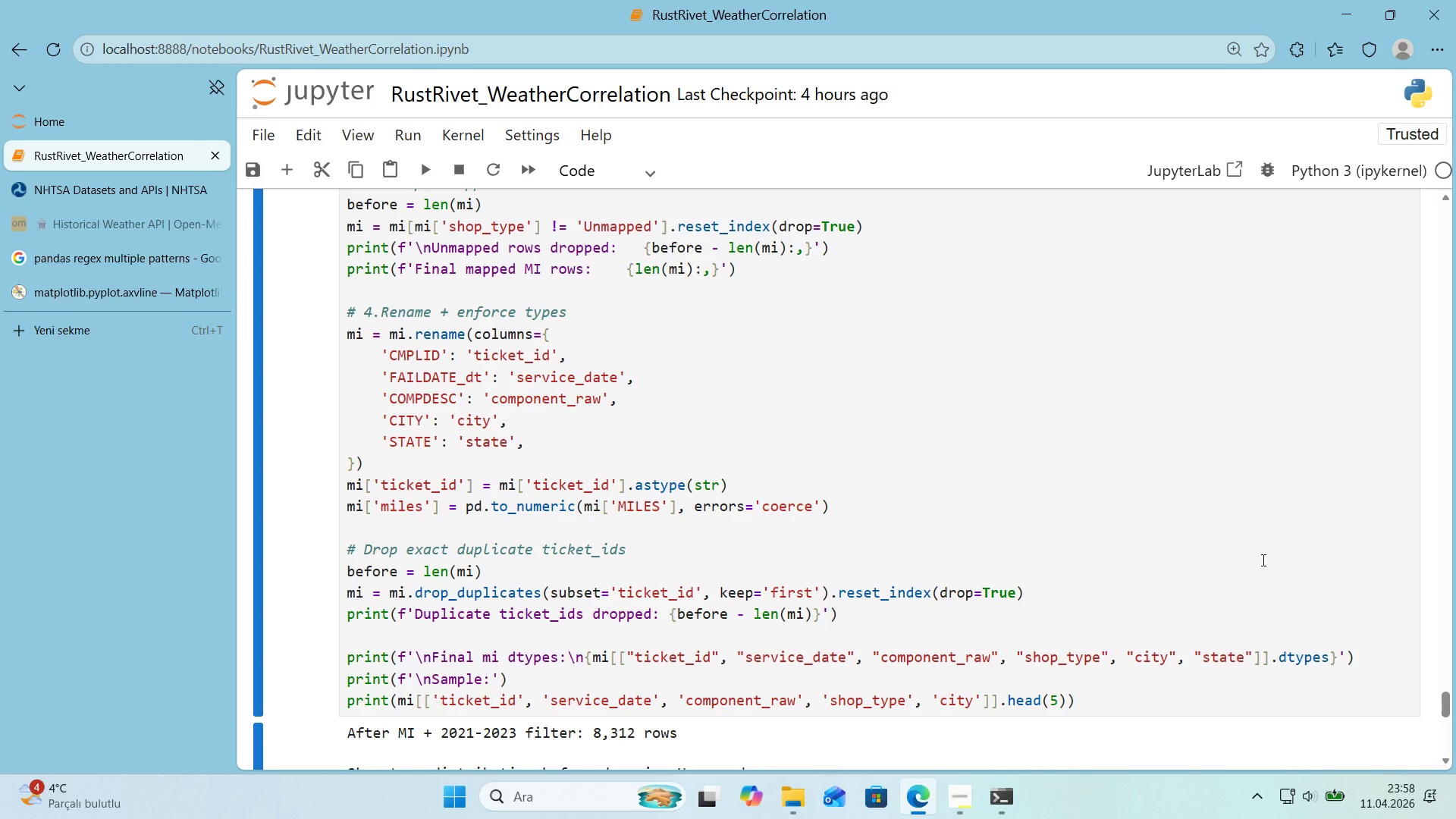 
scroll: coordinate [901, 437], scroll_direction: up, amount: 7.0
 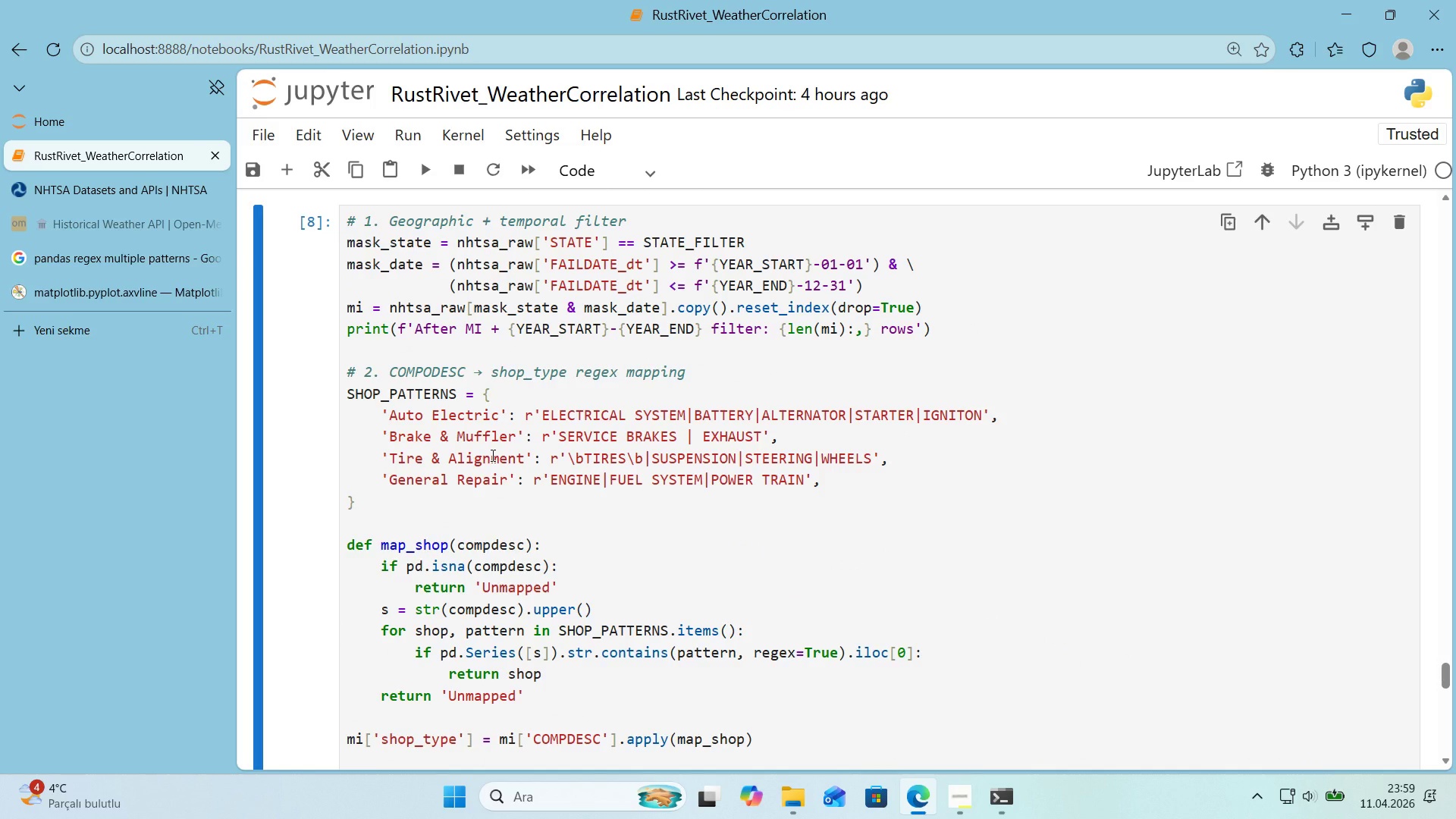 
wait(8.44)
 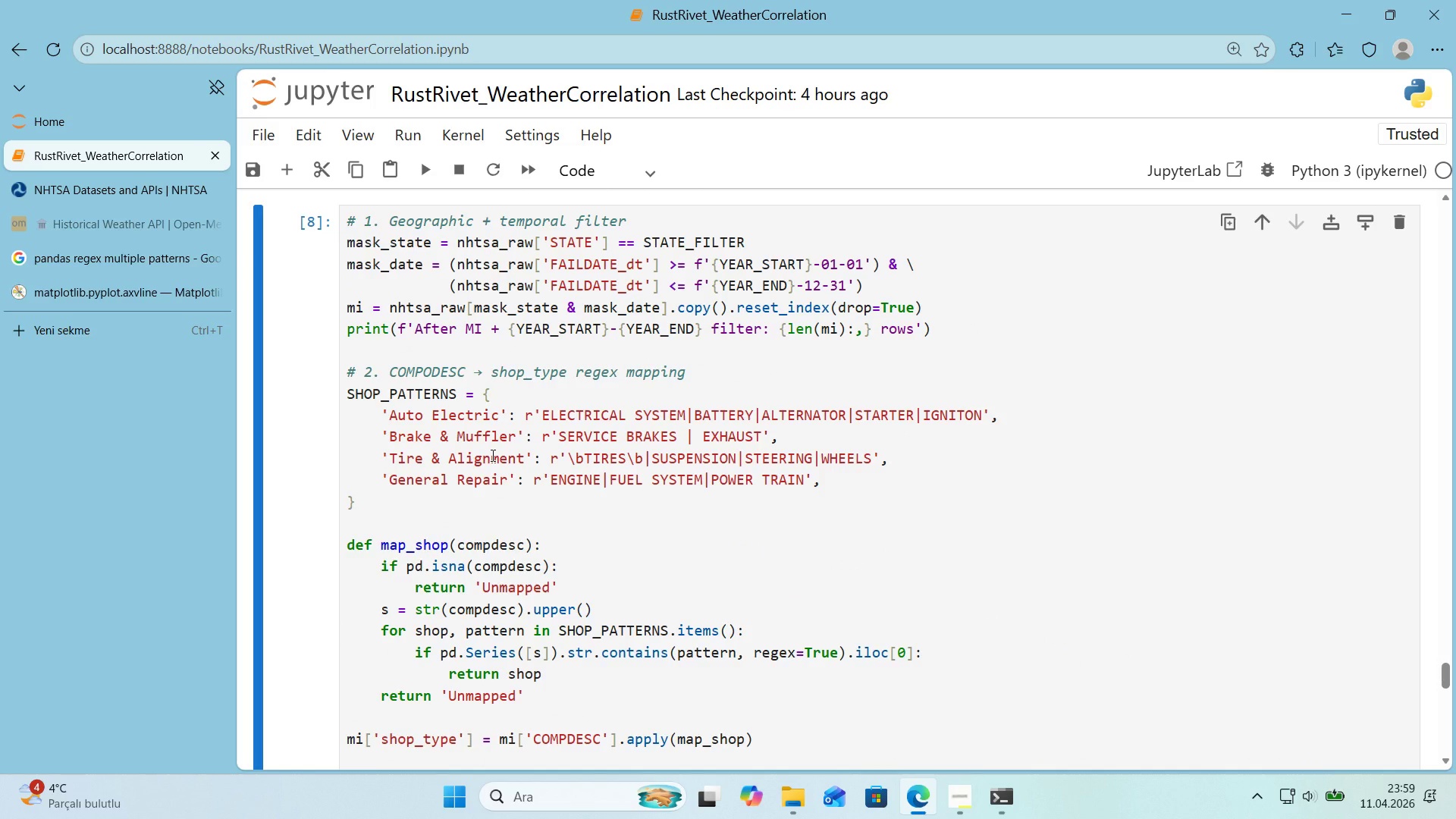 
left_click([522, 439])
 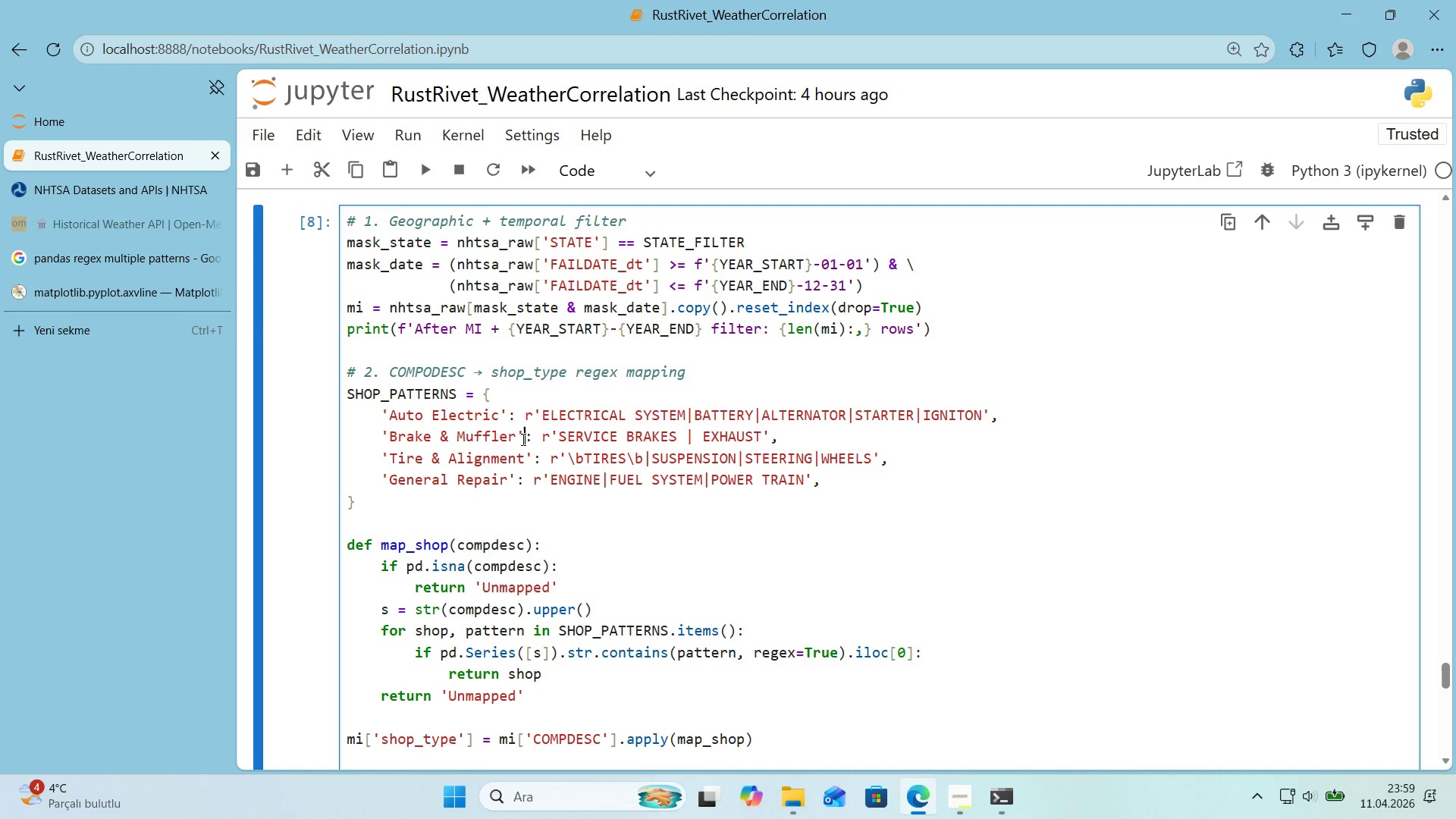 
left_click([687, 438])
 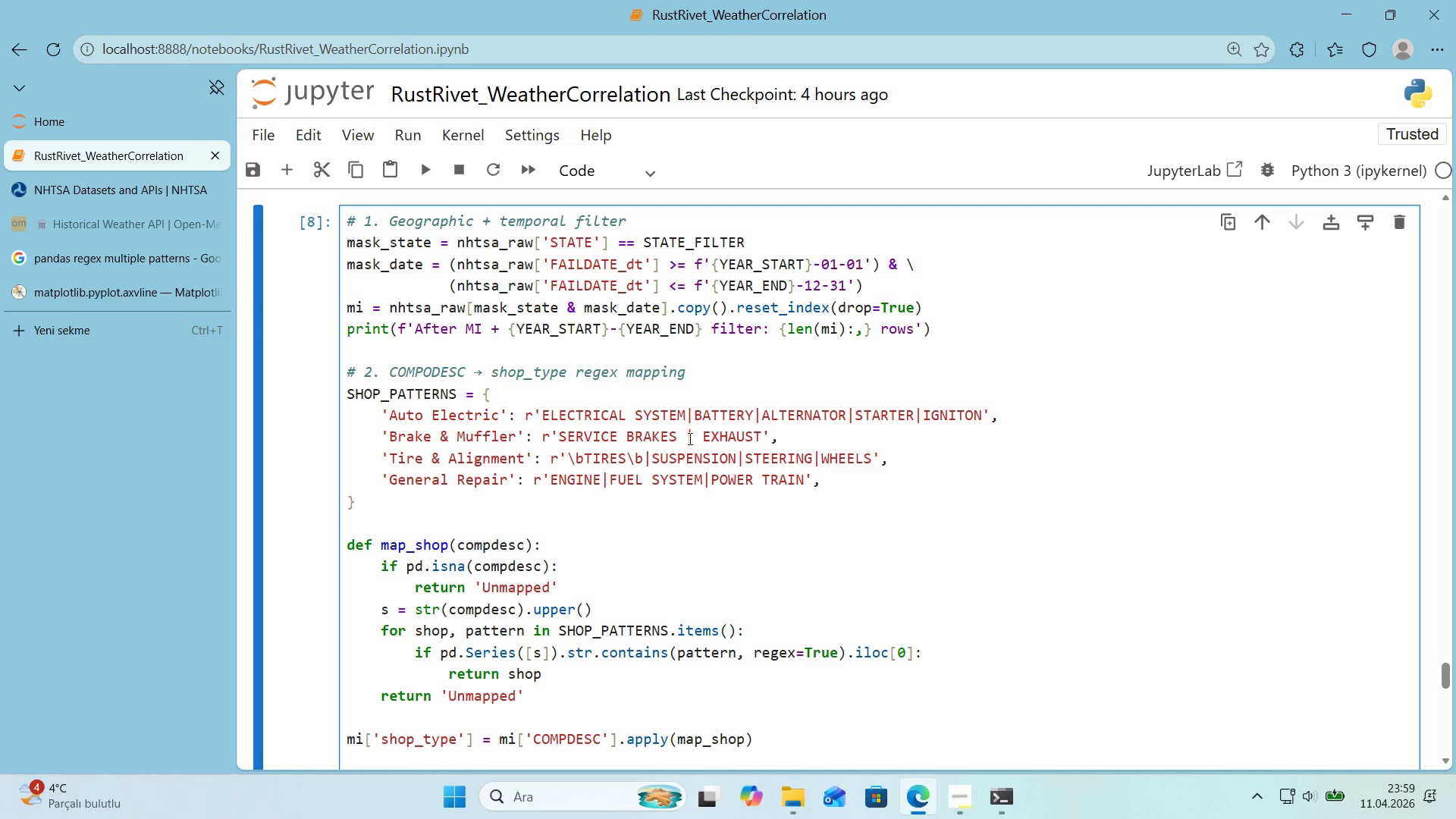 
key(Backspace)
 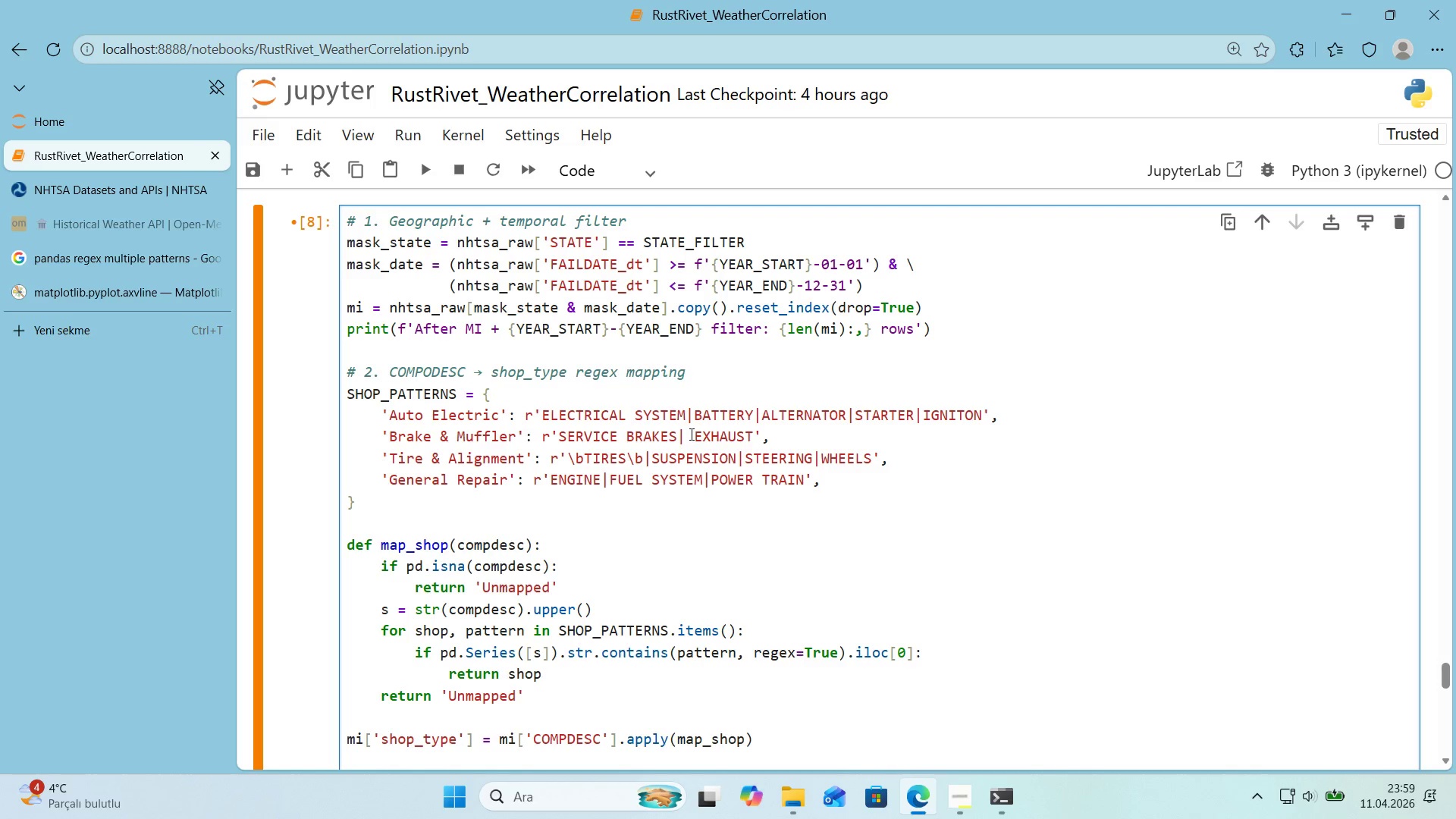 
left_click([693, 433])
 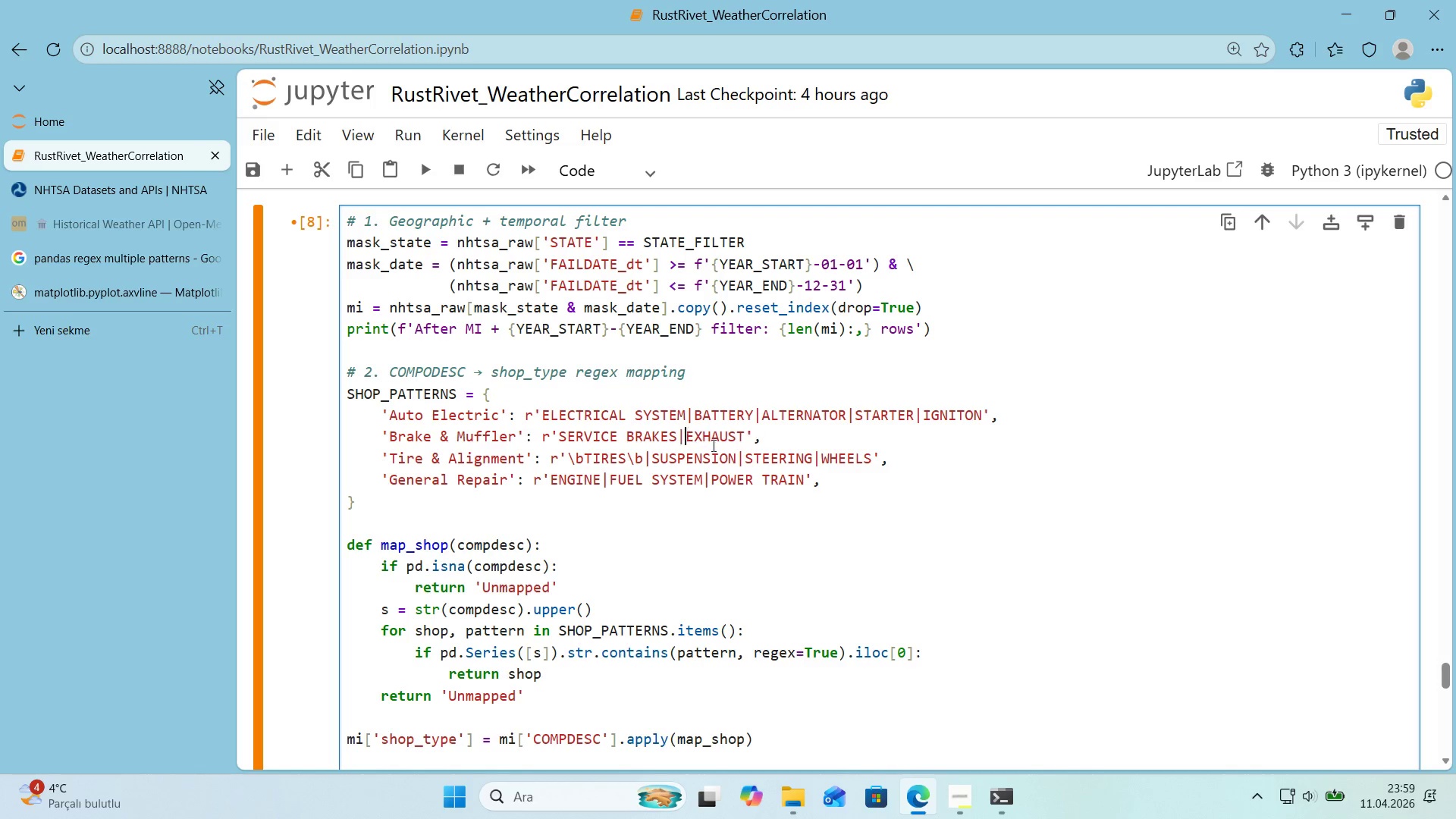 
key(Backspace)
 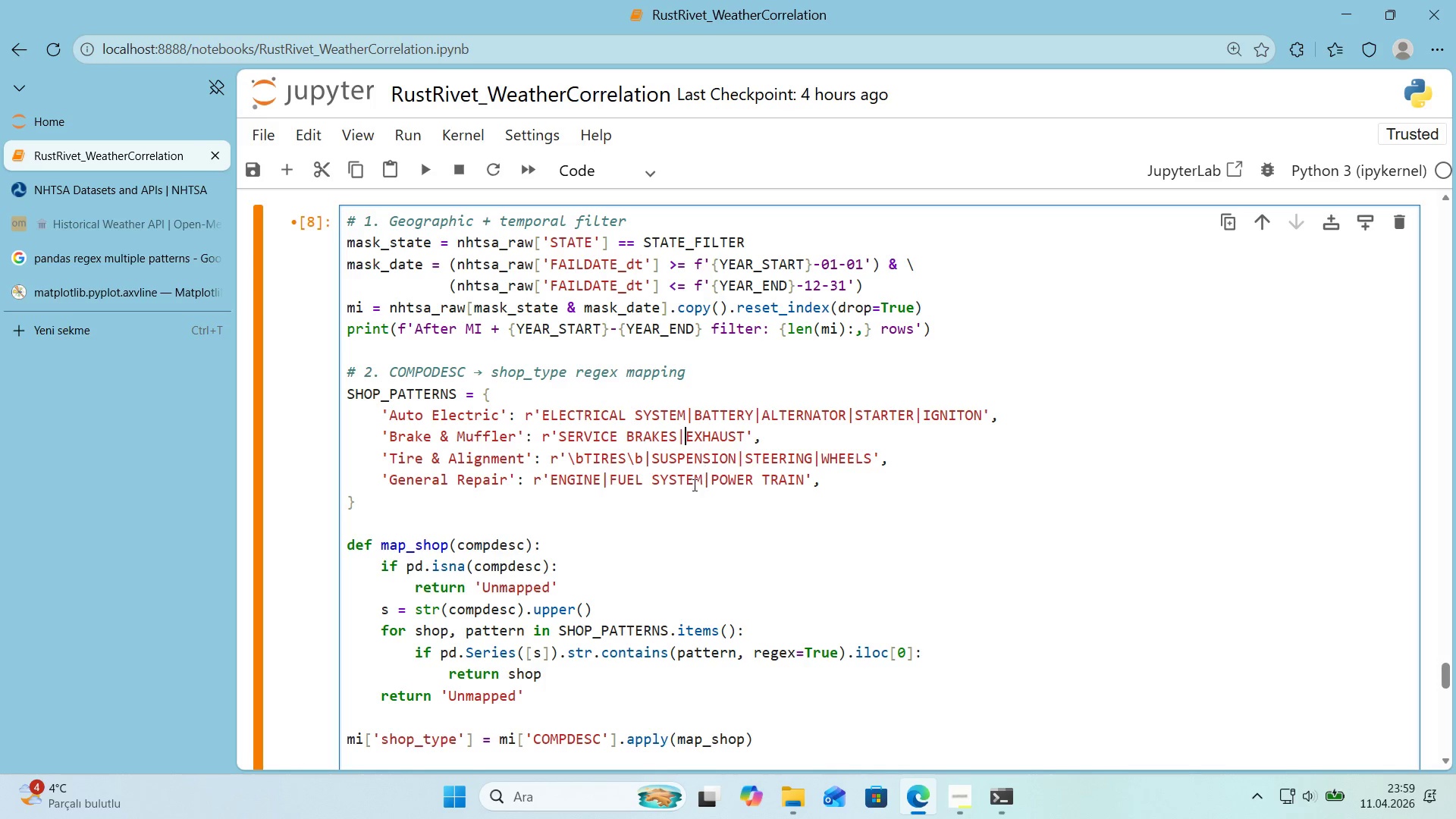 
wait(28.14)
 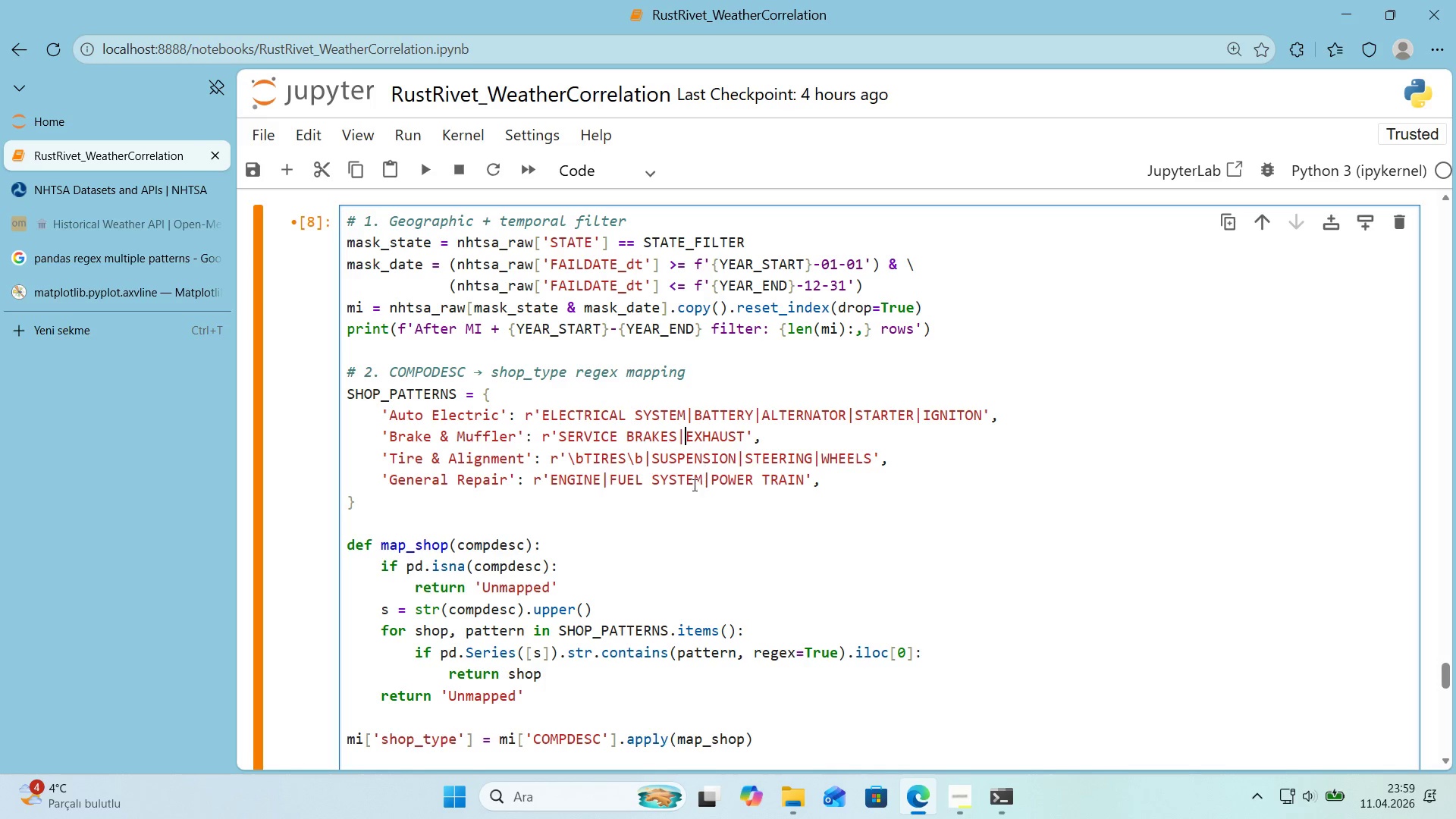 
left_click([962, 421])
 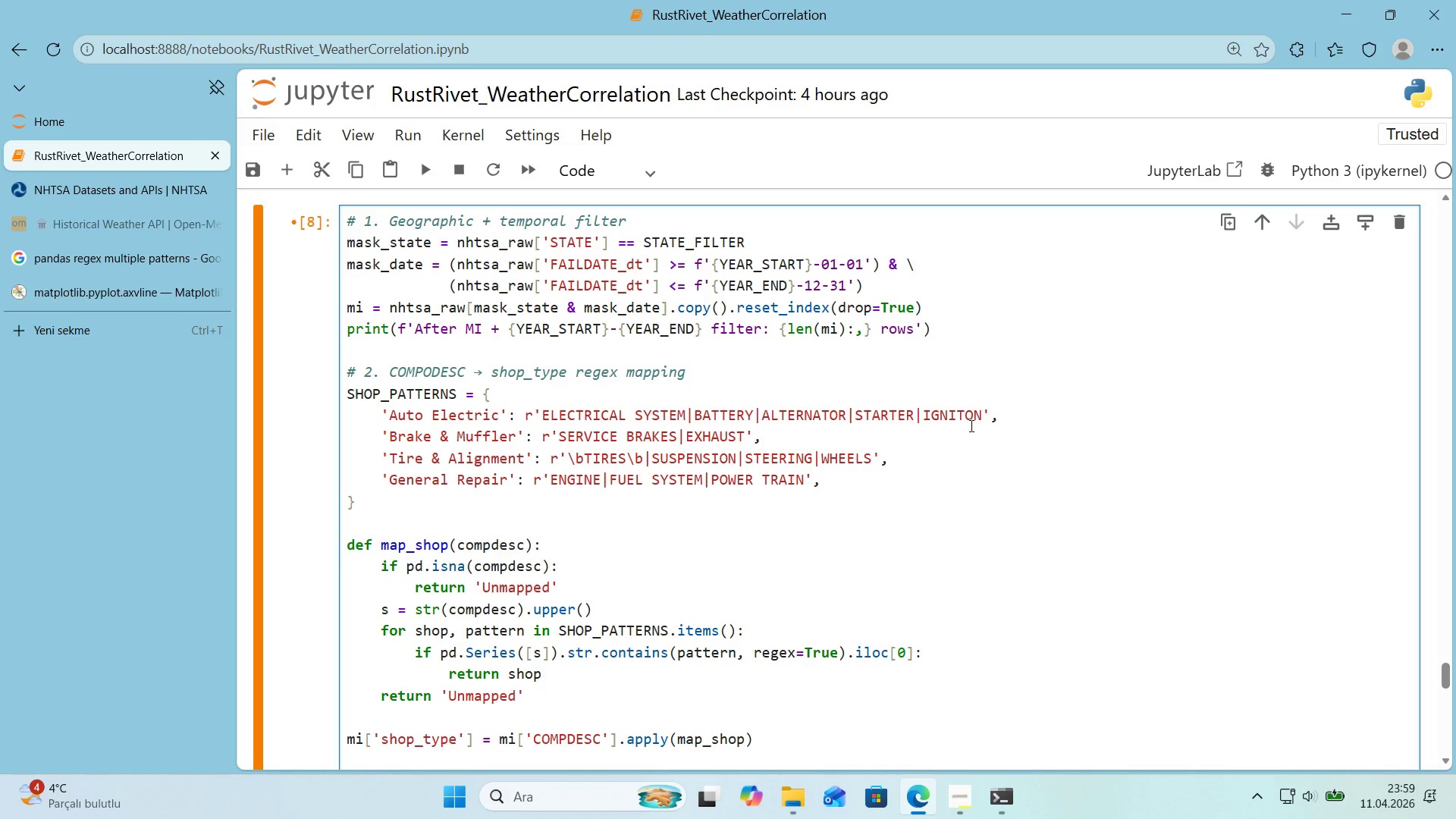 
key(CapsLock)
 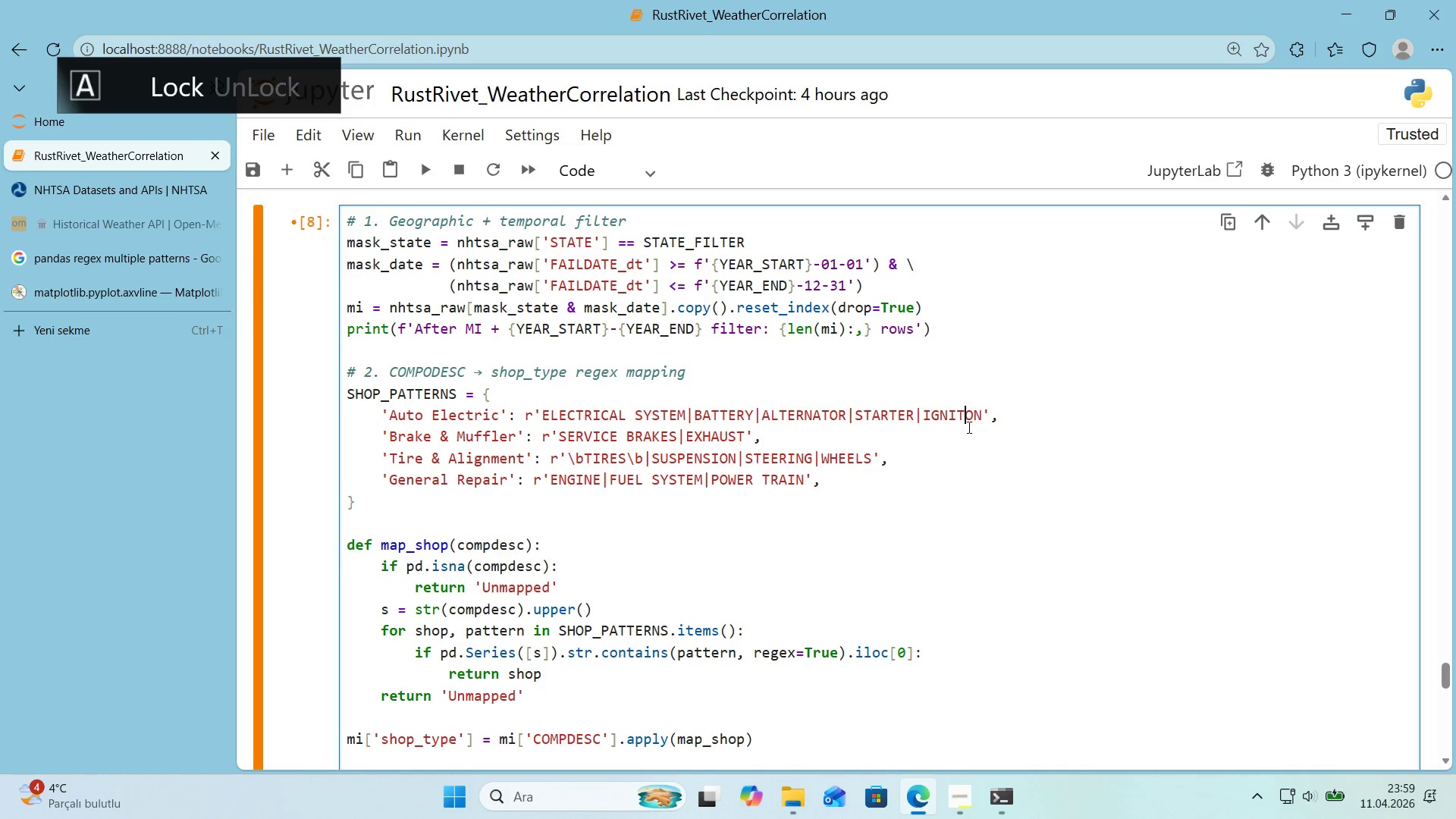 
key(I)
 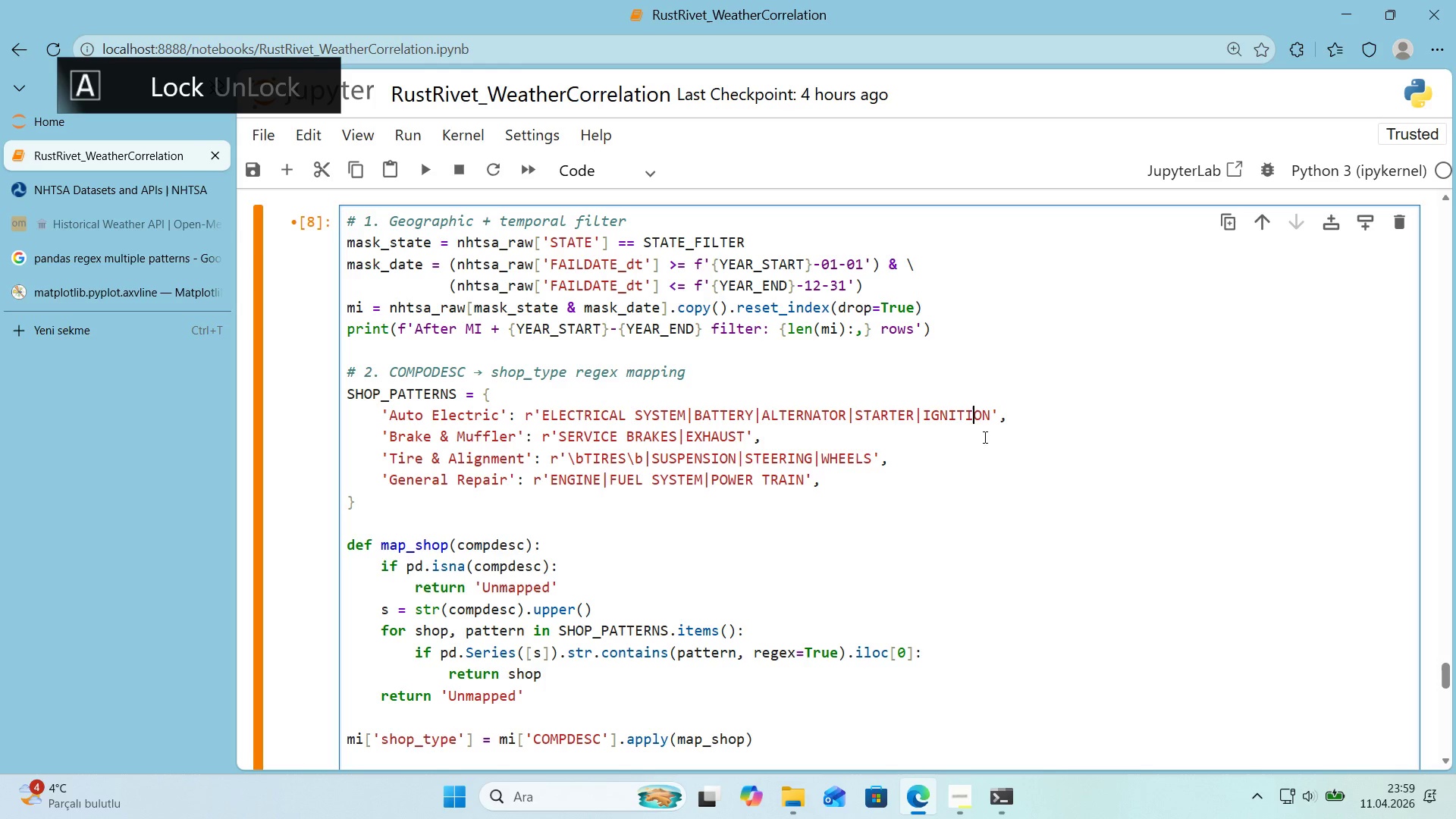 
key(CapsLock)
 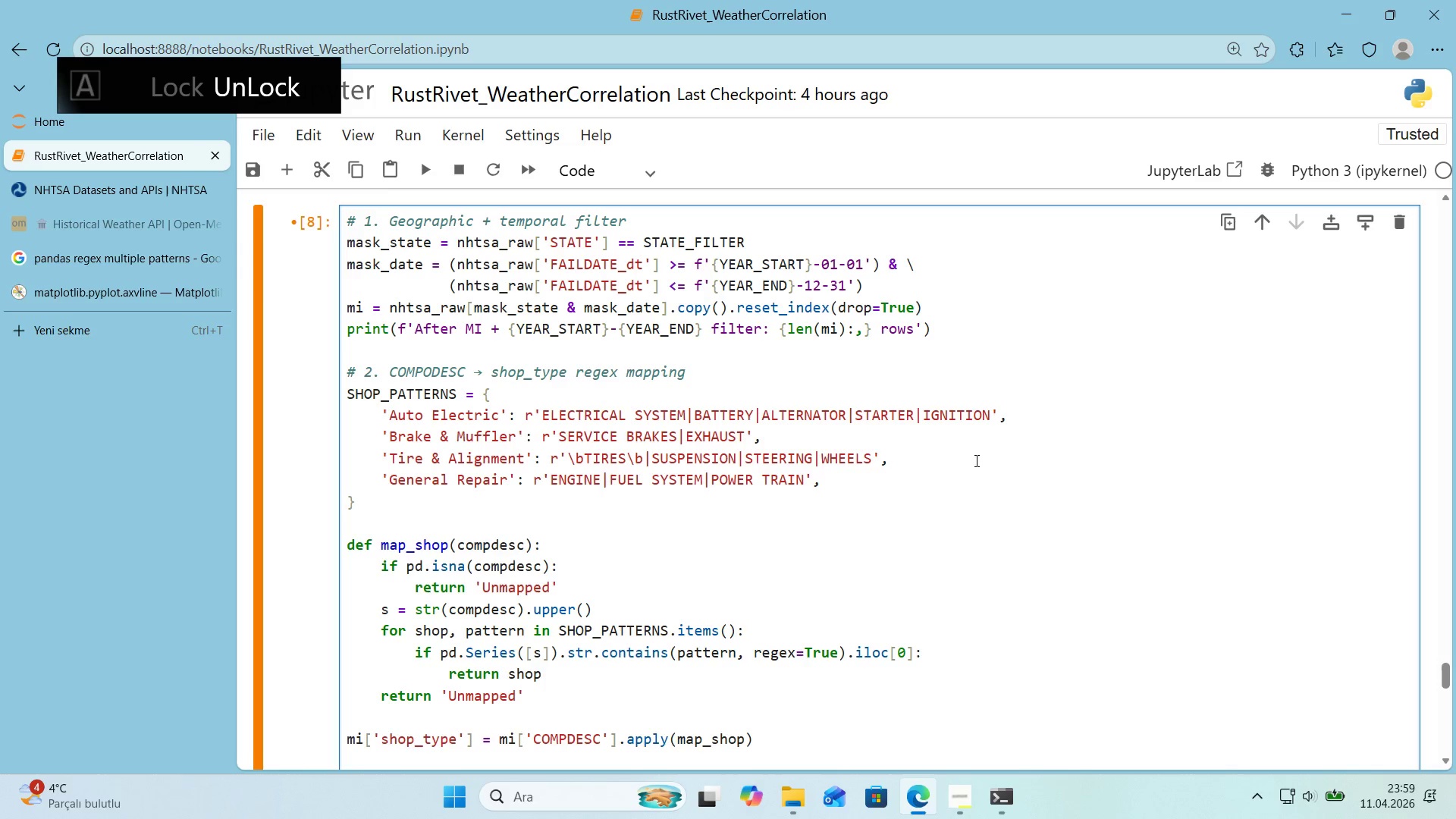 
left_click([975, 460])
 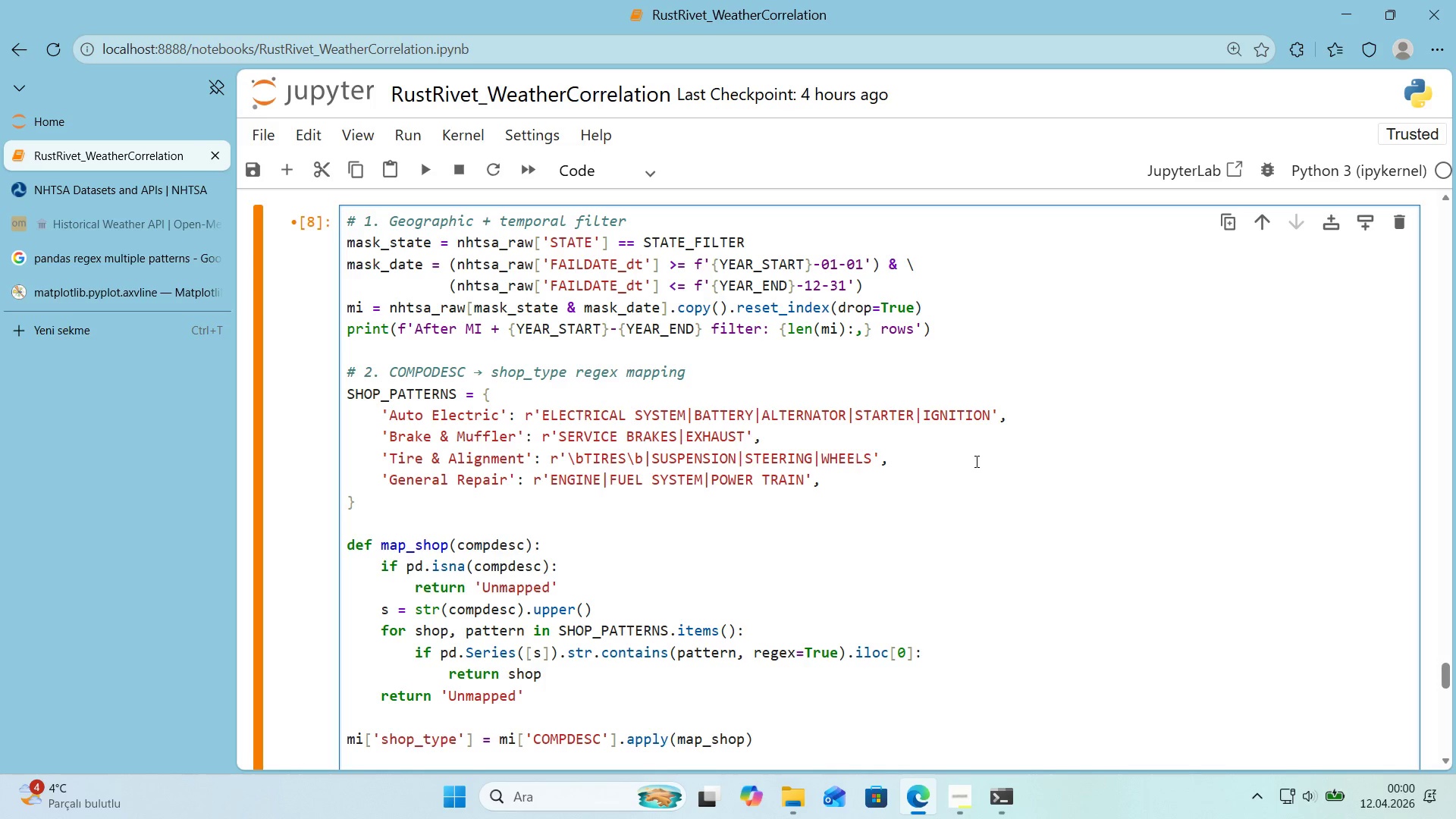 
wait(19.94)
 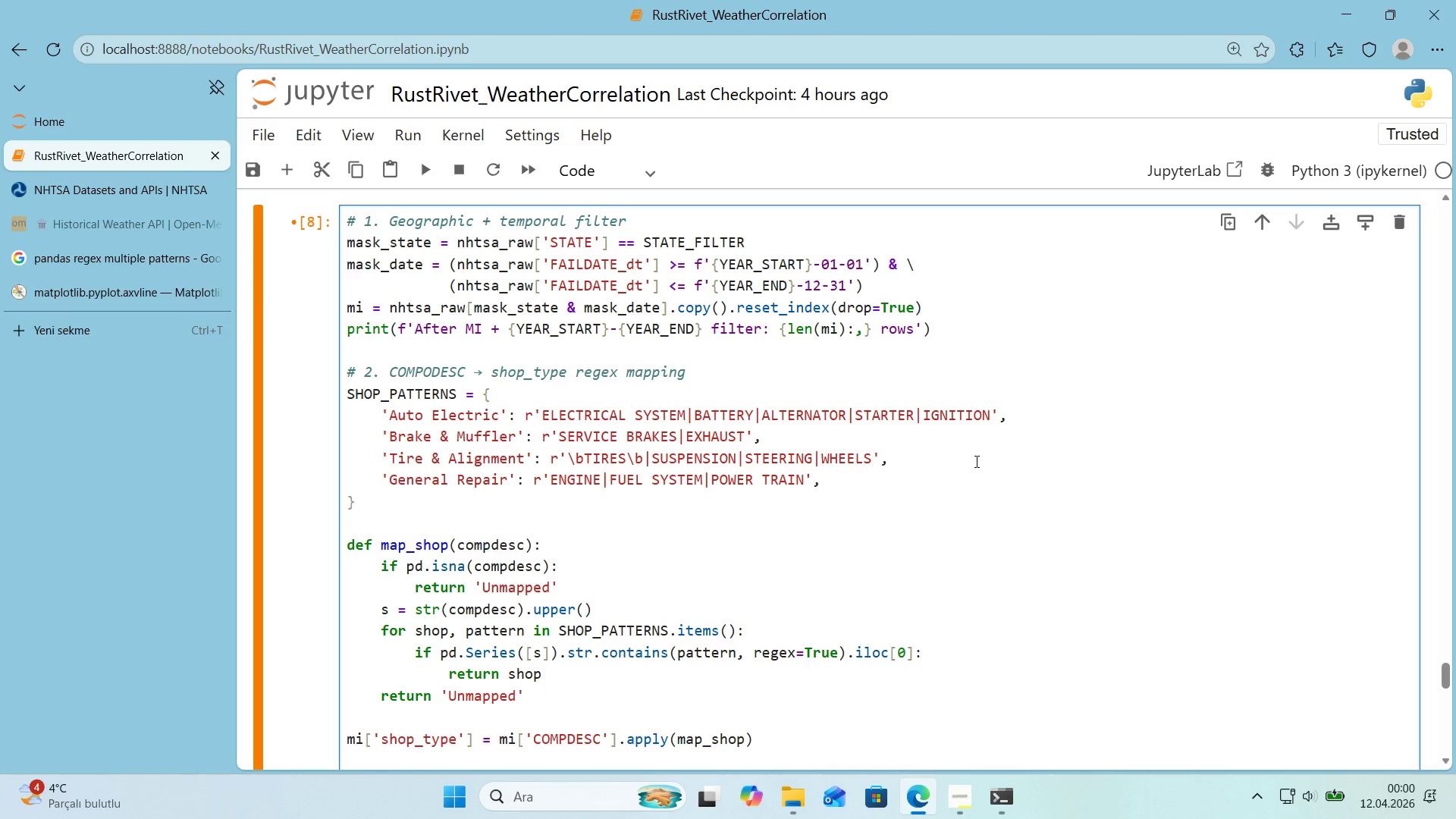 
scroll: coordinate [974, 461], scroll_direction: down, amount: 1.0
 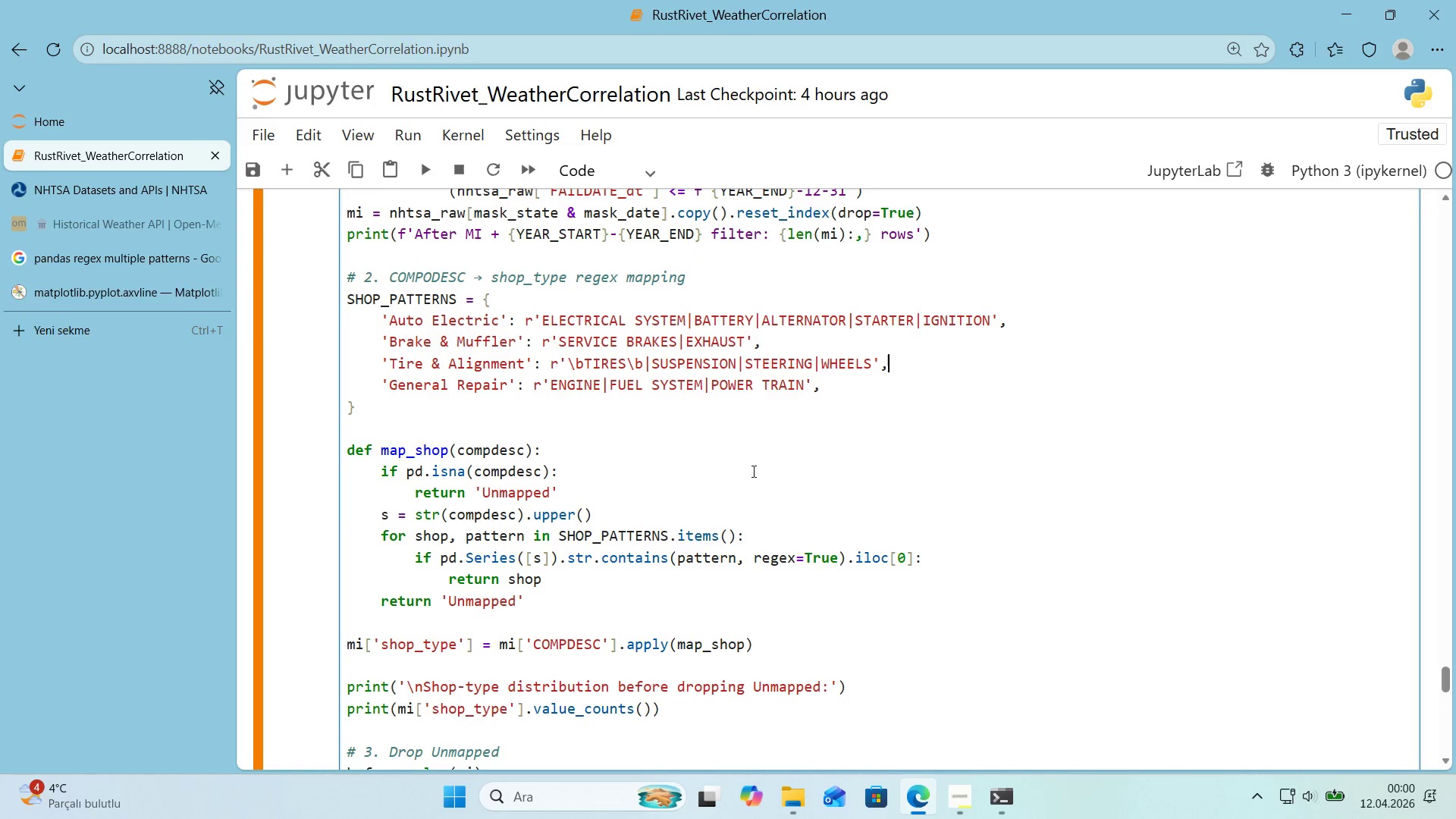 
left_click([753, 469])
 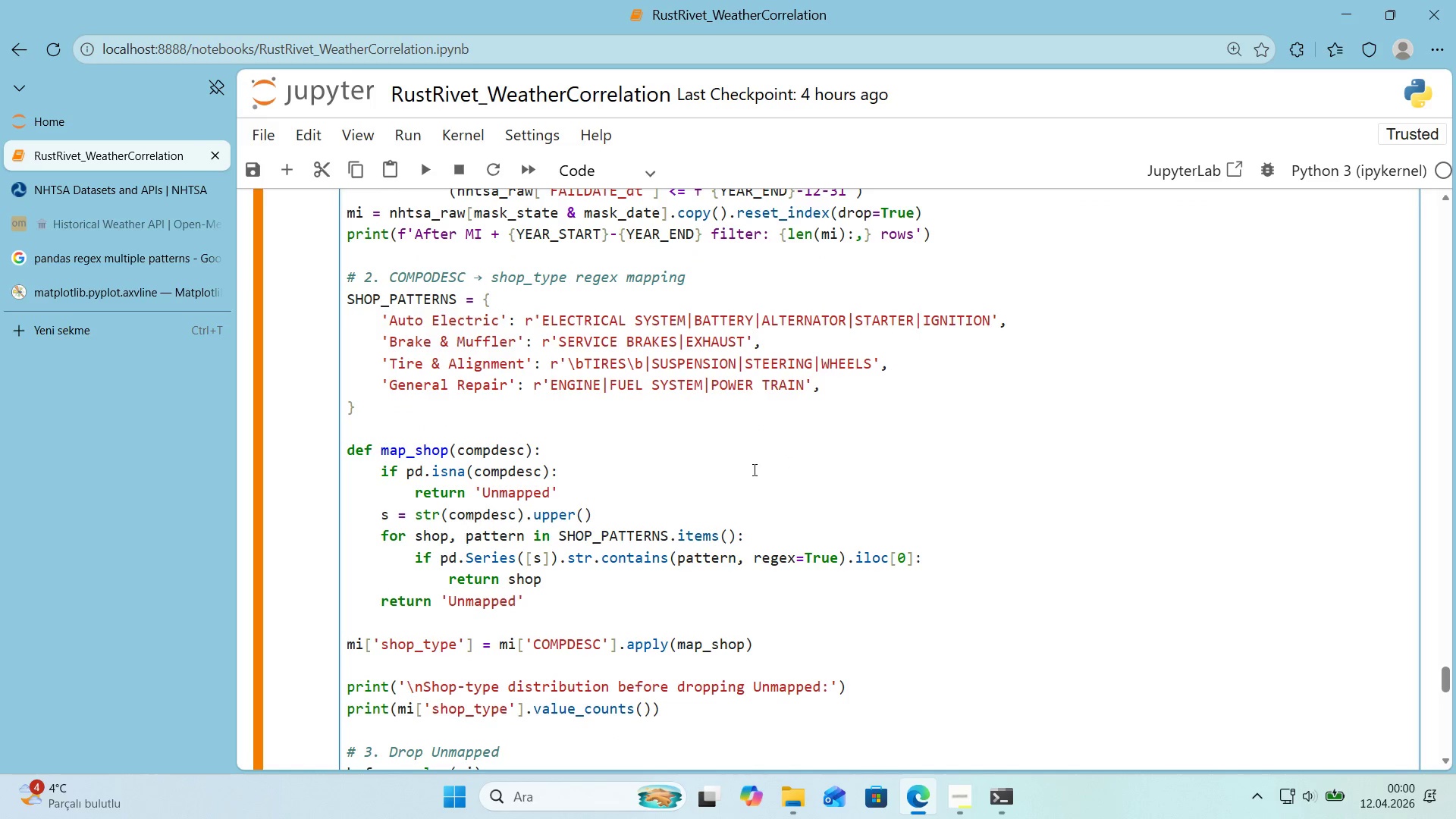 
key(Shift+Enter)
 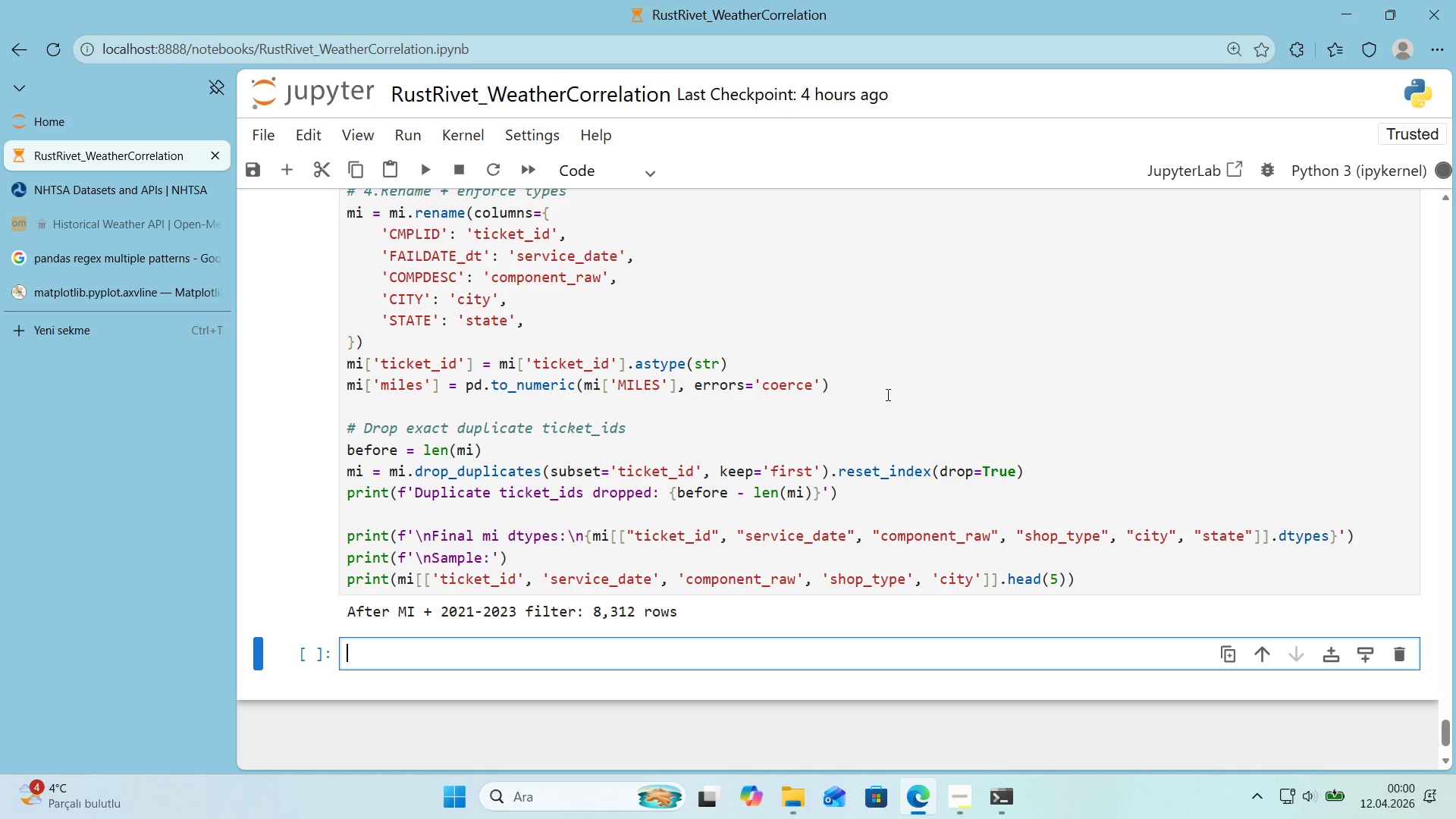 
scroll: coordinate [886, 394], scroll_direction: down, amount: 4.0
 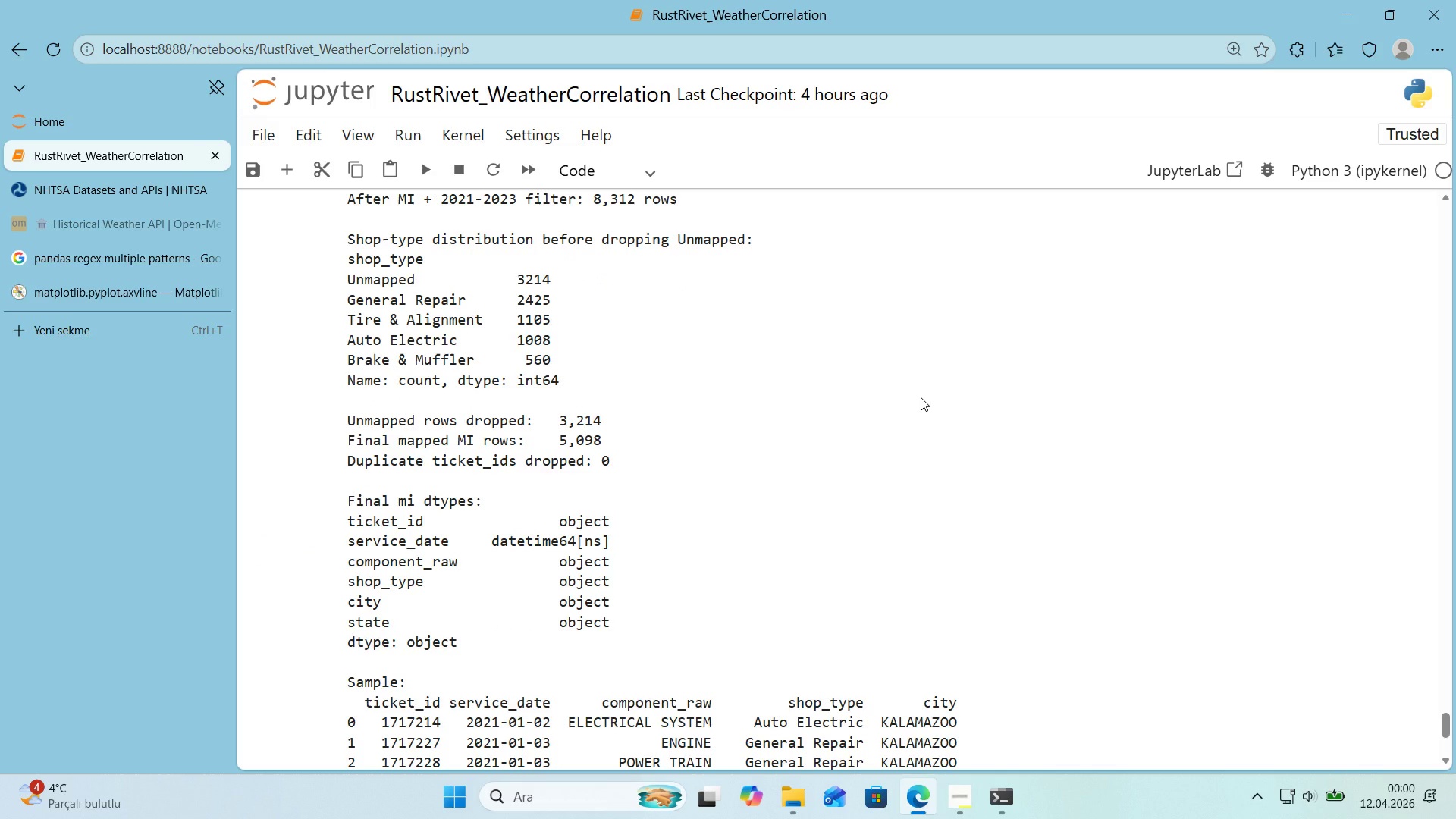 
wait(8.69)
 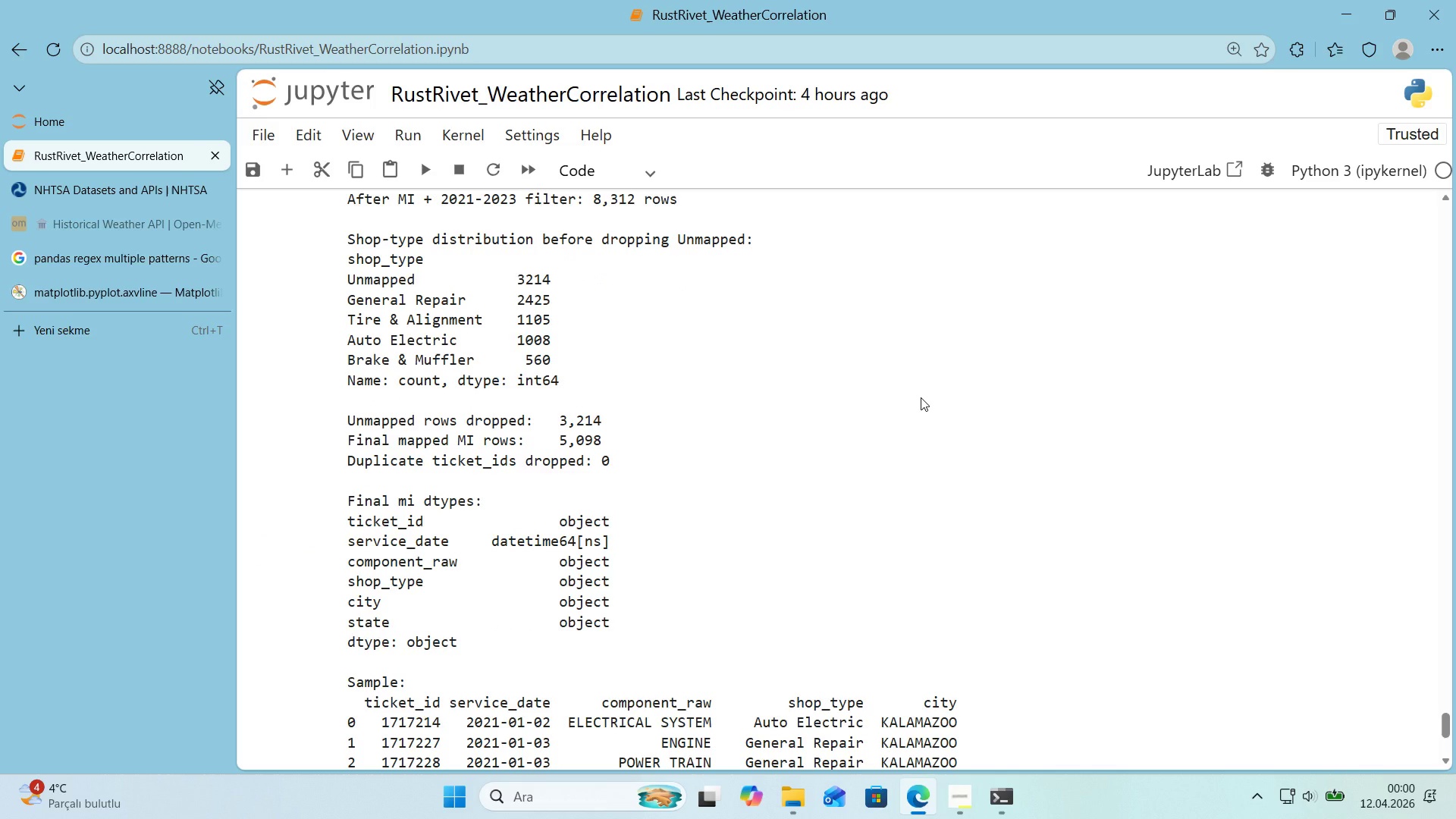 
scroll: coordinate [956, 392], scroll_direction: down, amount: 1.0
 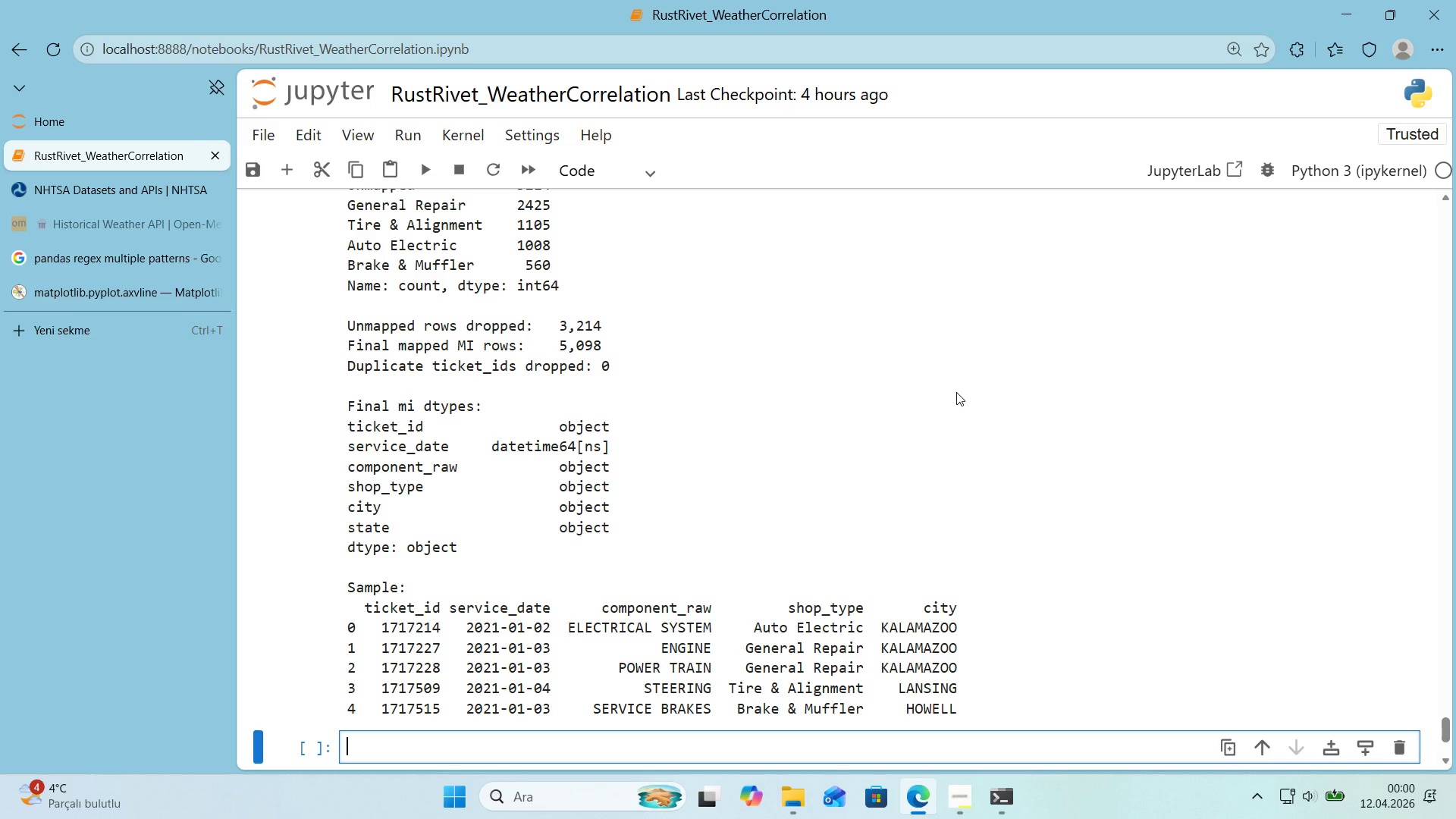 
wait(26.41)
 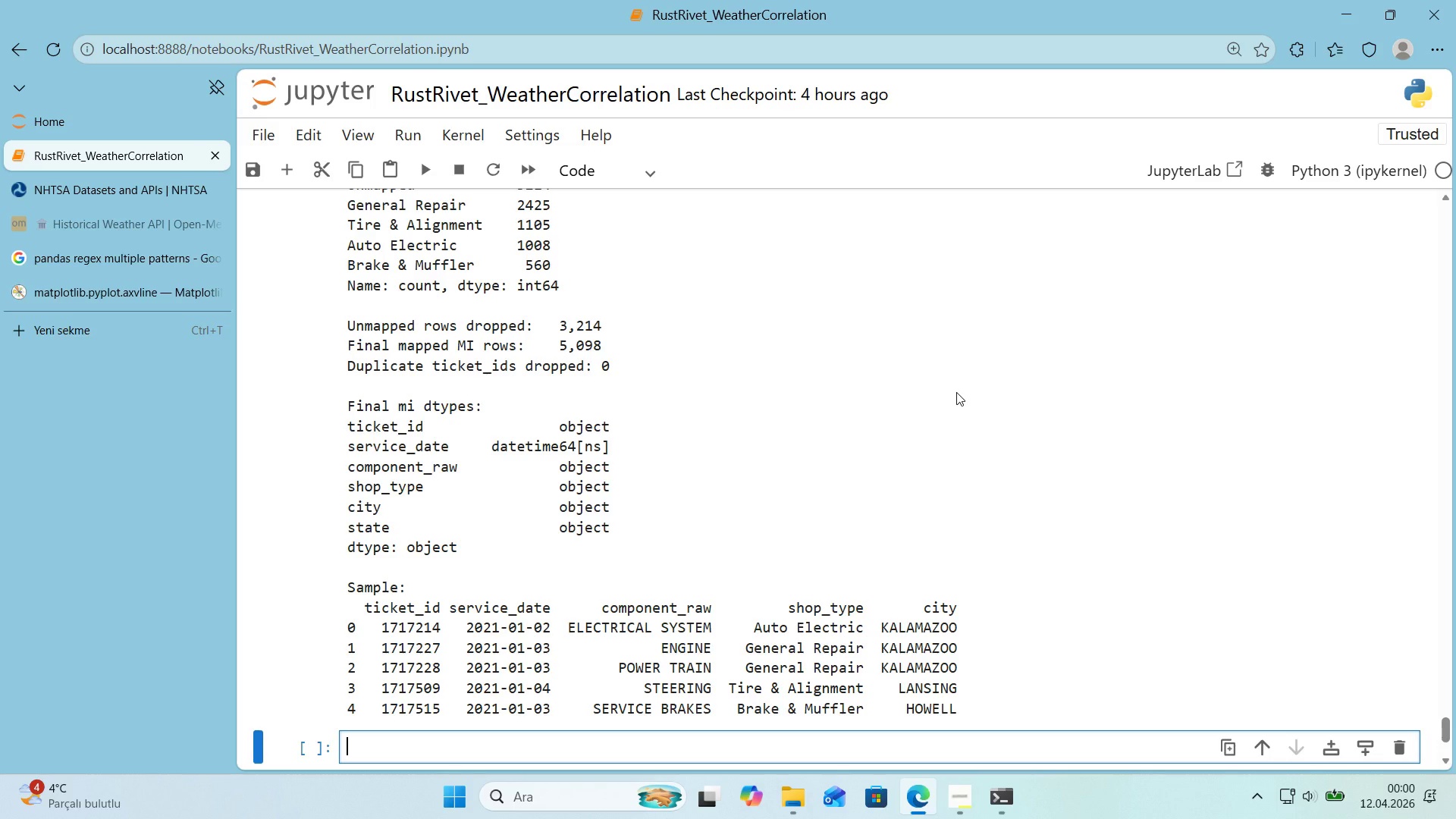 
scroll: coordinate [861, 362], scroll_direction: up, amount: 2.0
 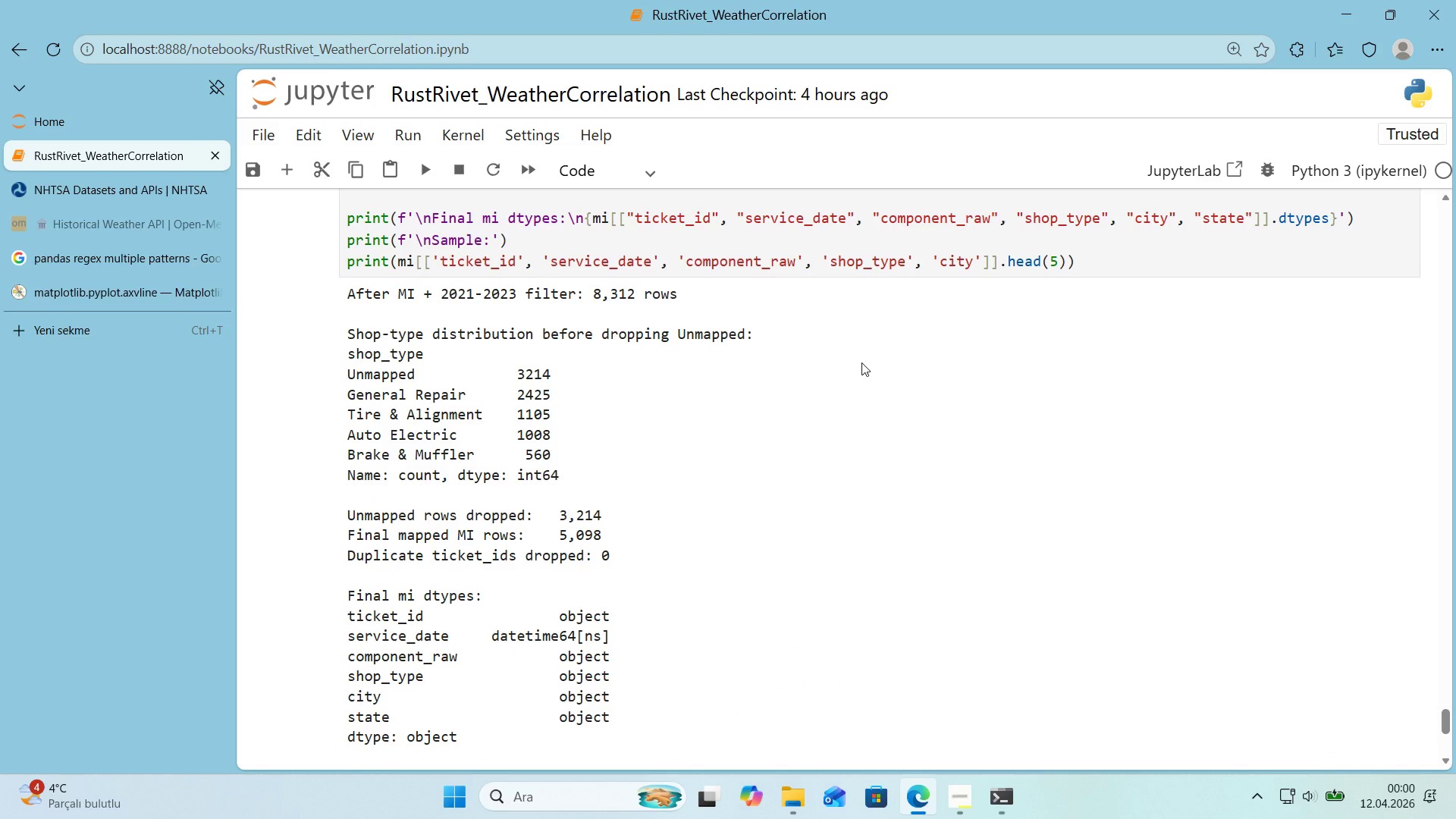 
scroll: coordinate [858, 362], scroll_direction: down, amount: 2.0
 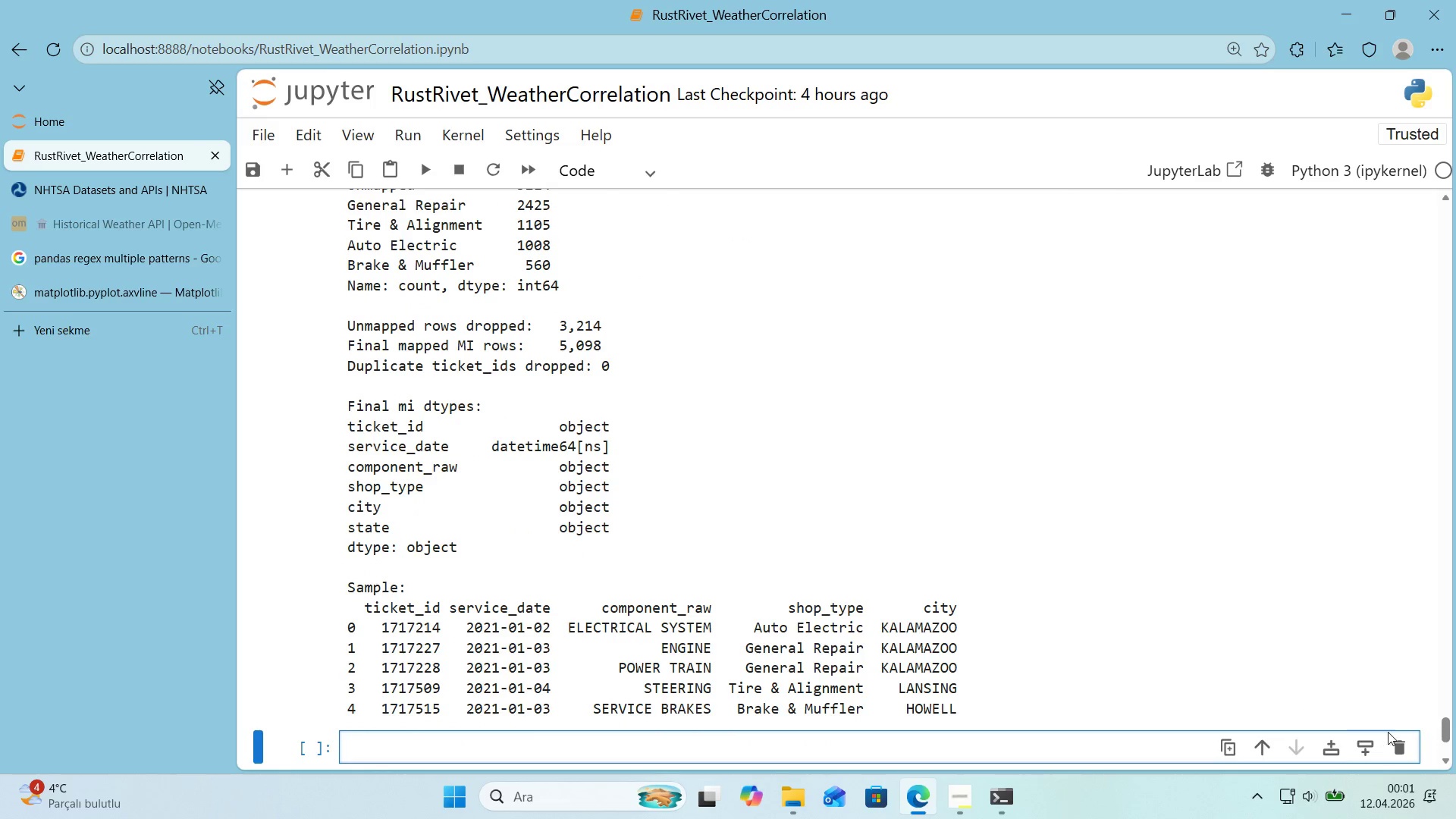 
left_click([1392, 739])
 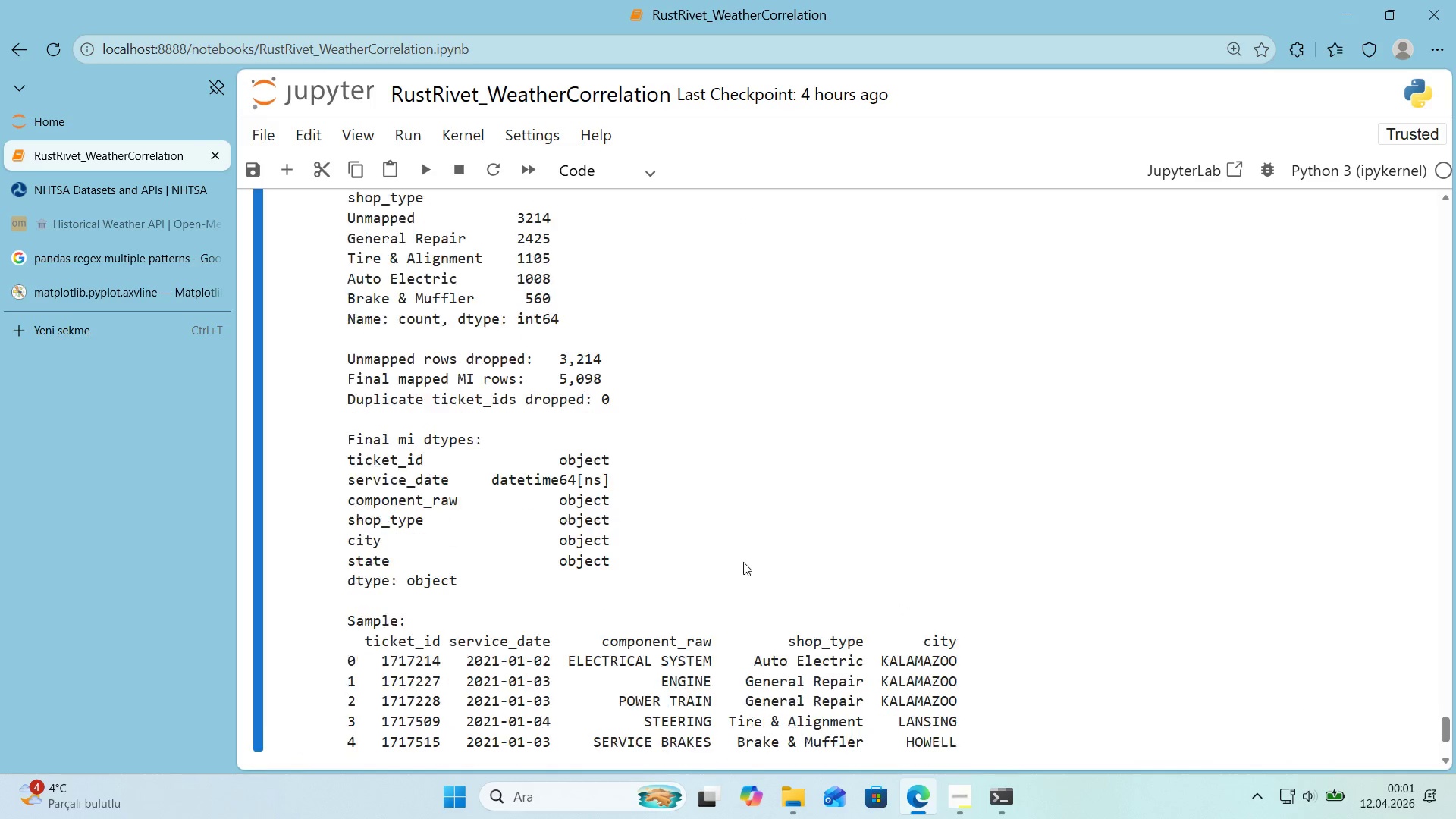 
scroll: coordinate [578, 460], scroll_direction: up, amount: 11.0
 